 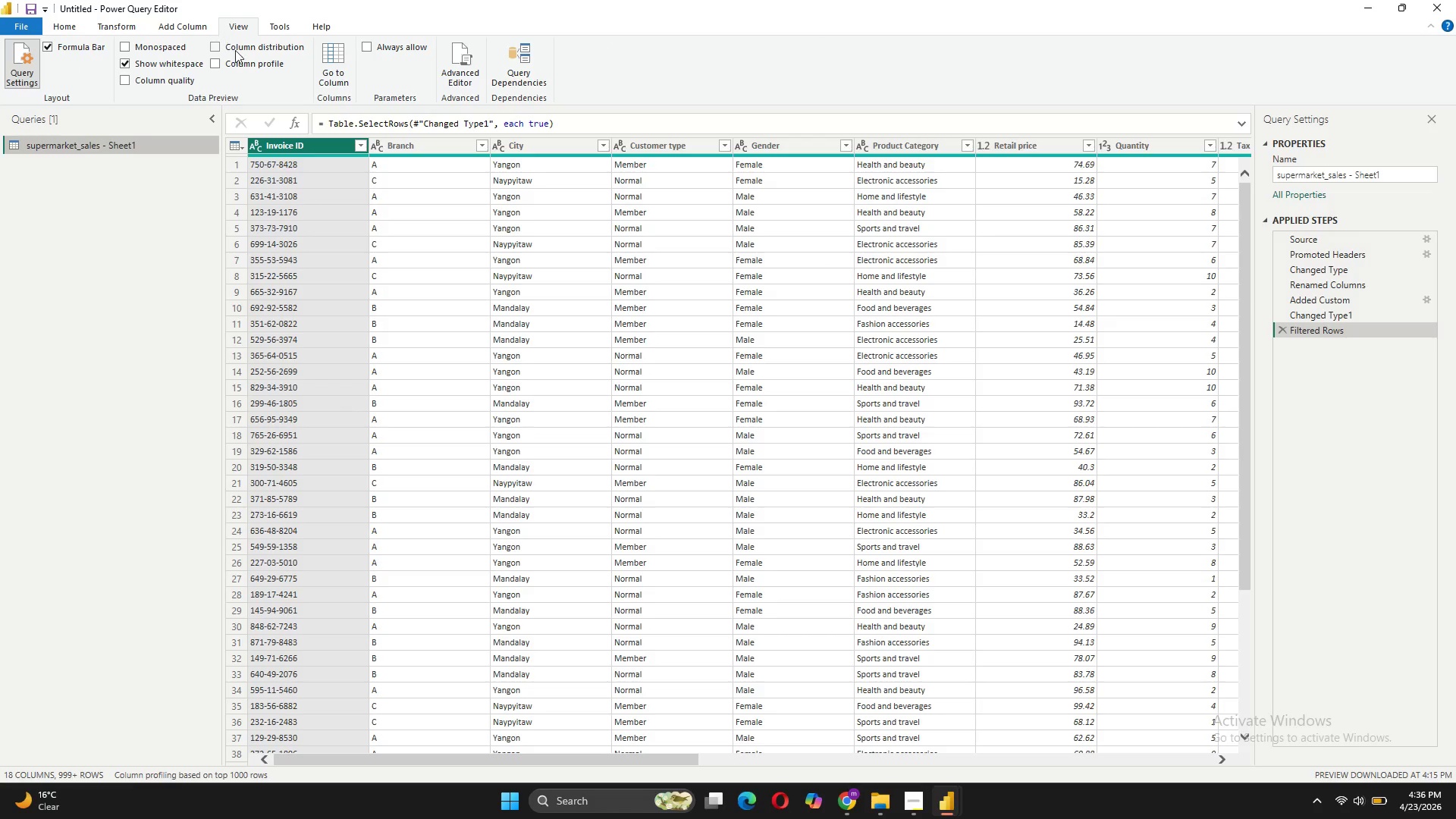 
left_click_drag(start_coordinate=[379, 181], to_coordinate=[323, 184])
 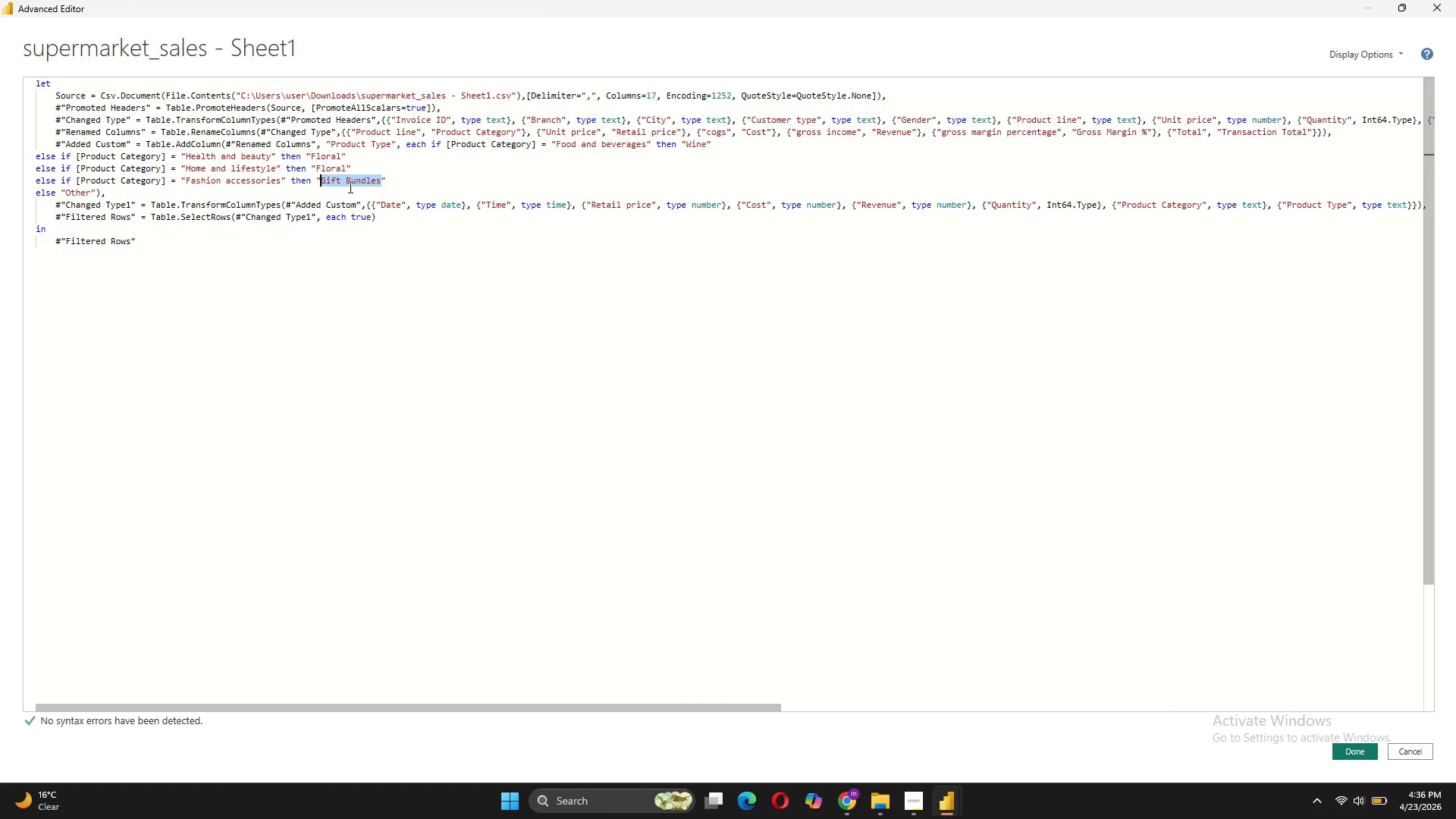 
type(WINE)
key(Backspace)
key(Backspace)
key(Backspace)
type(ine and Floral)
 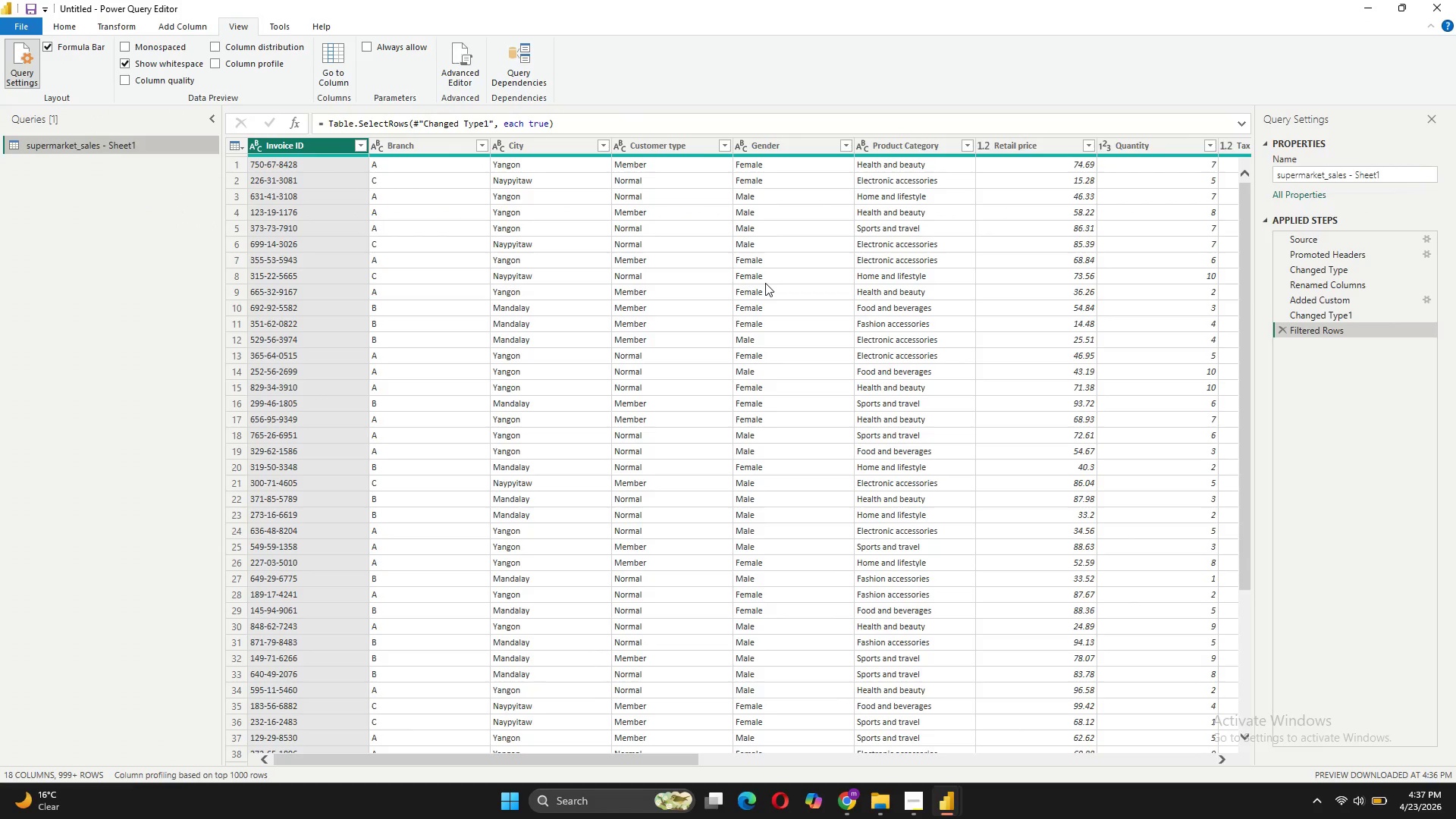 
wait(13.83)
 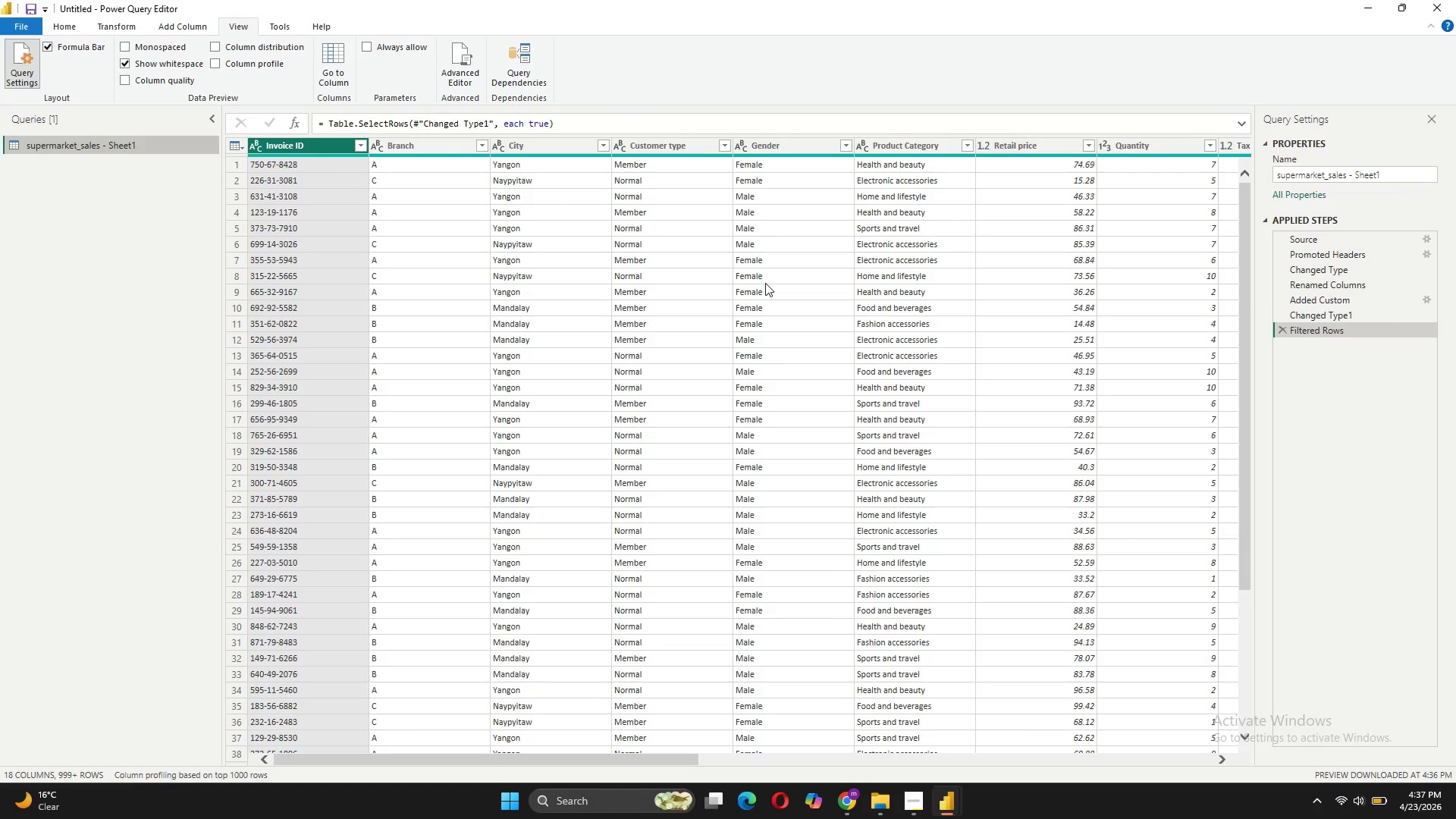 
left_click([1212, 758])
 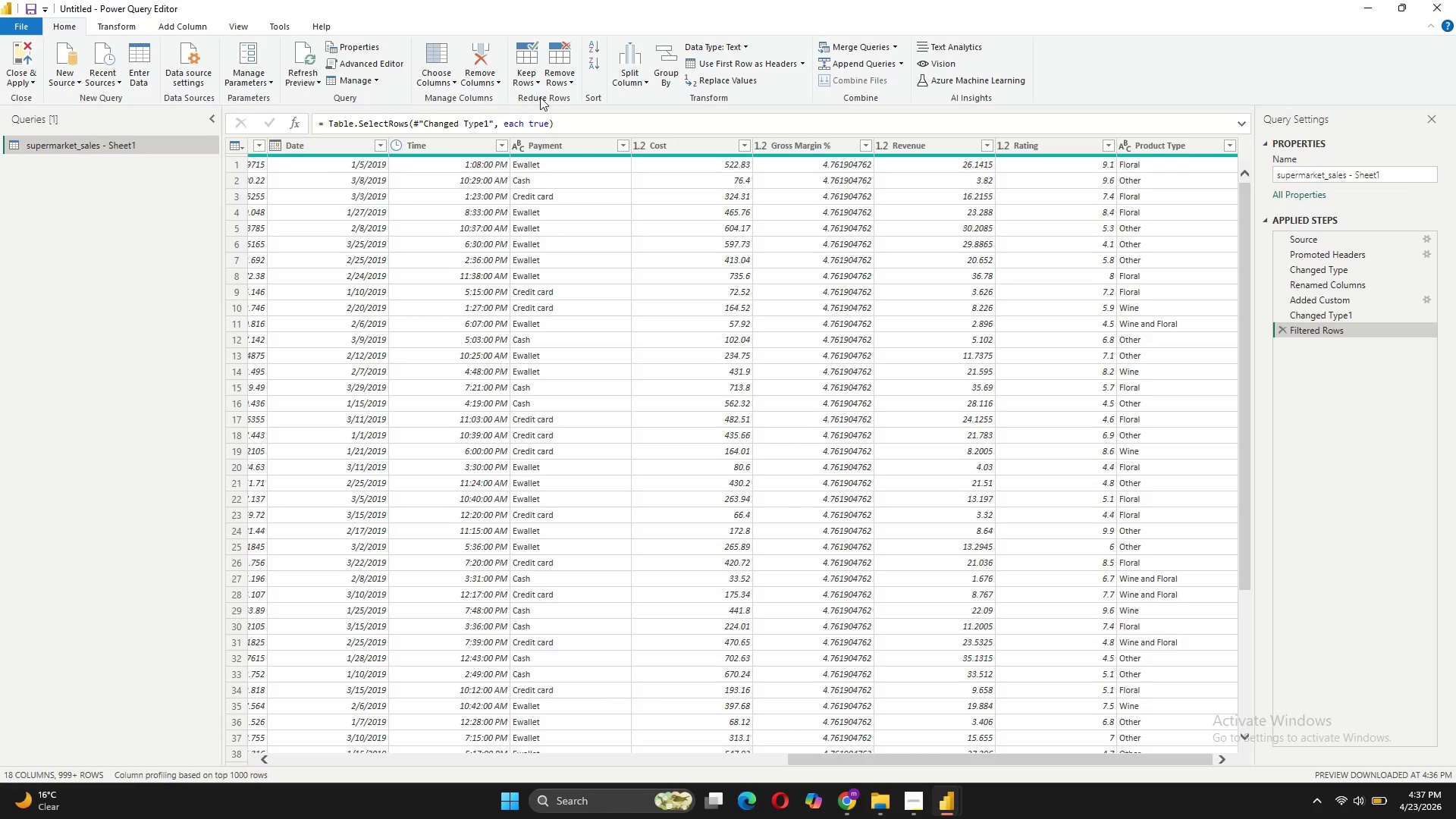 
wait(10.56)
 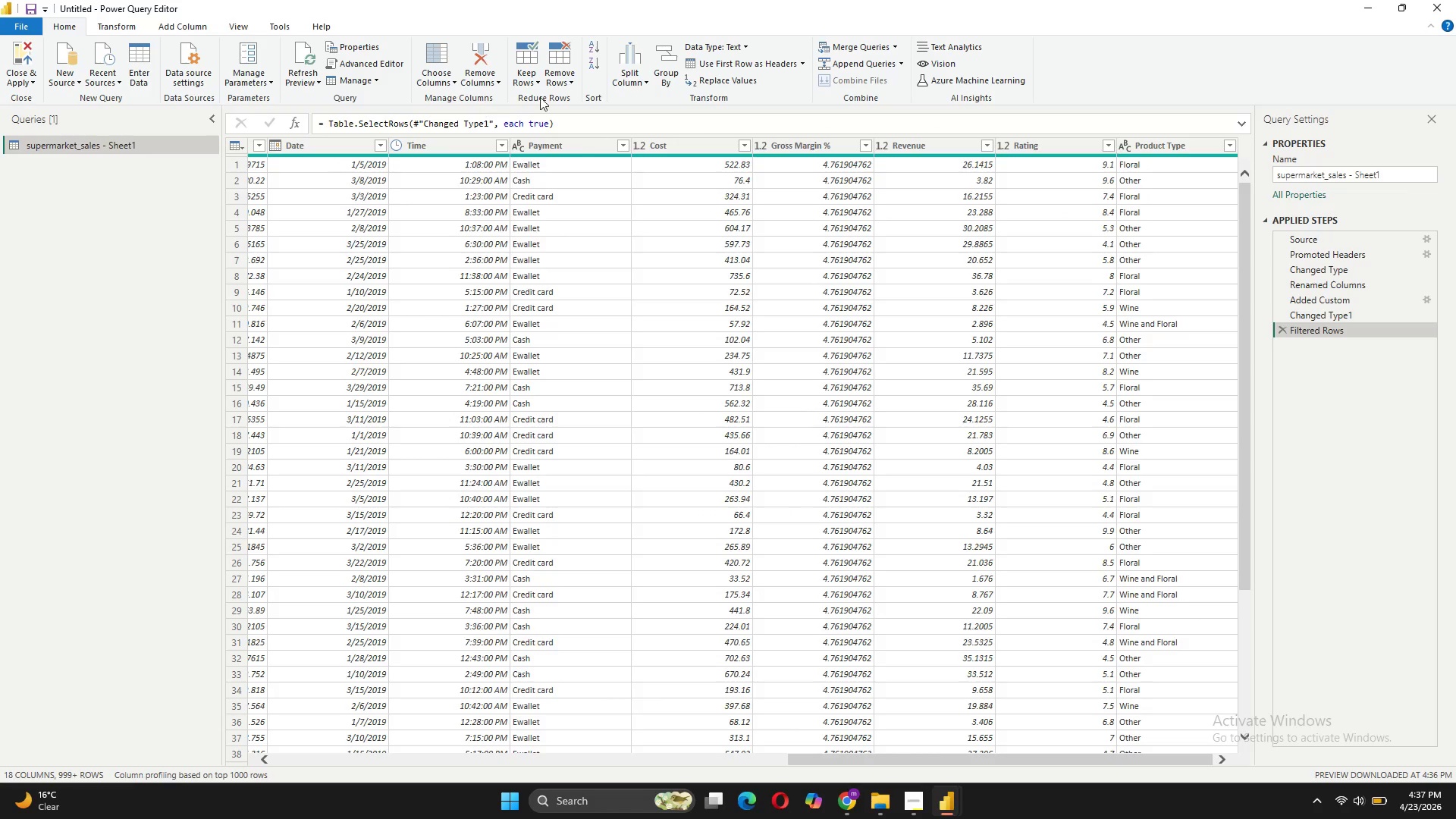 
left_click([570, 442])
 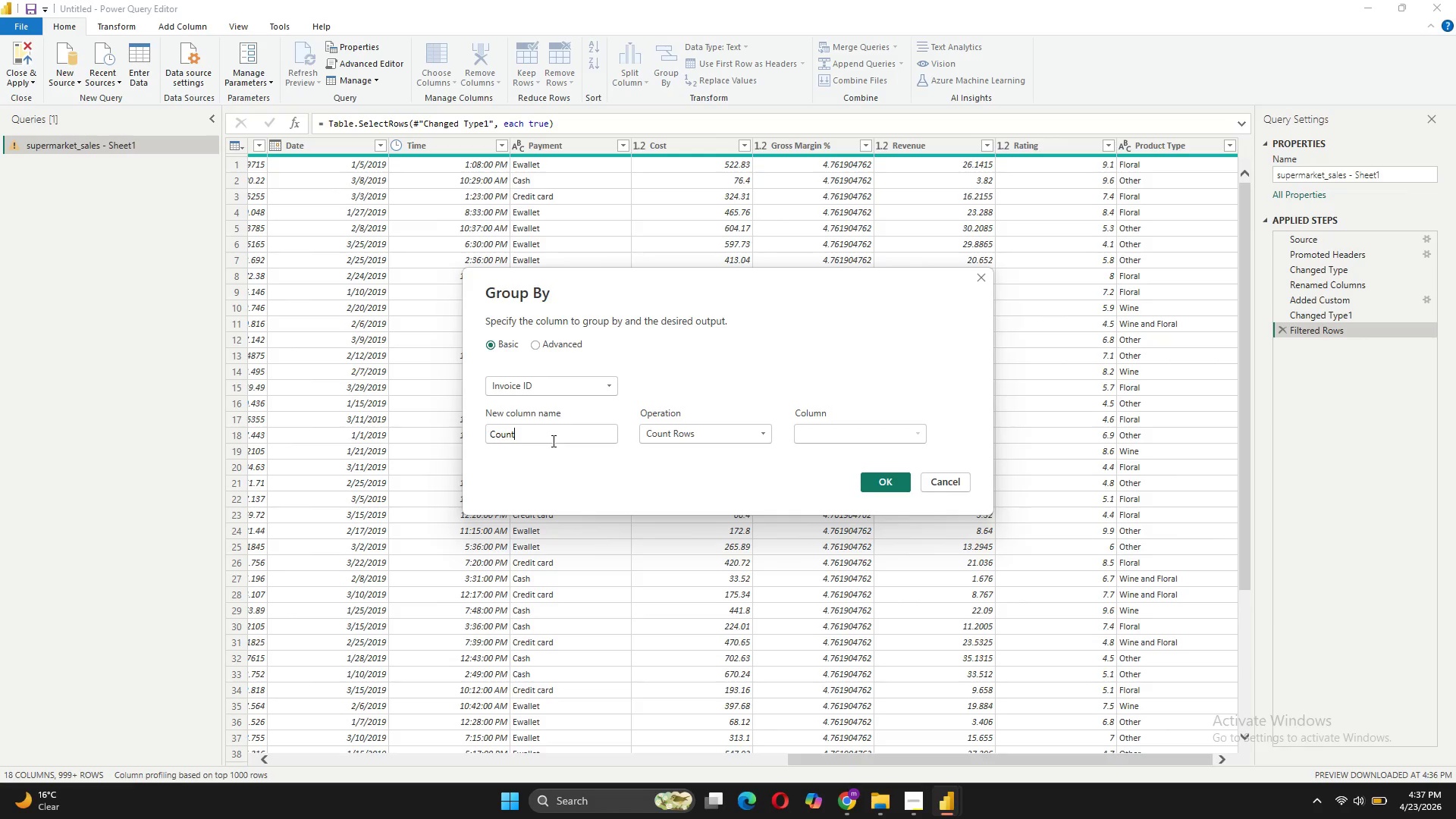 
hold_key(key=Backspace, duration=0.72)
 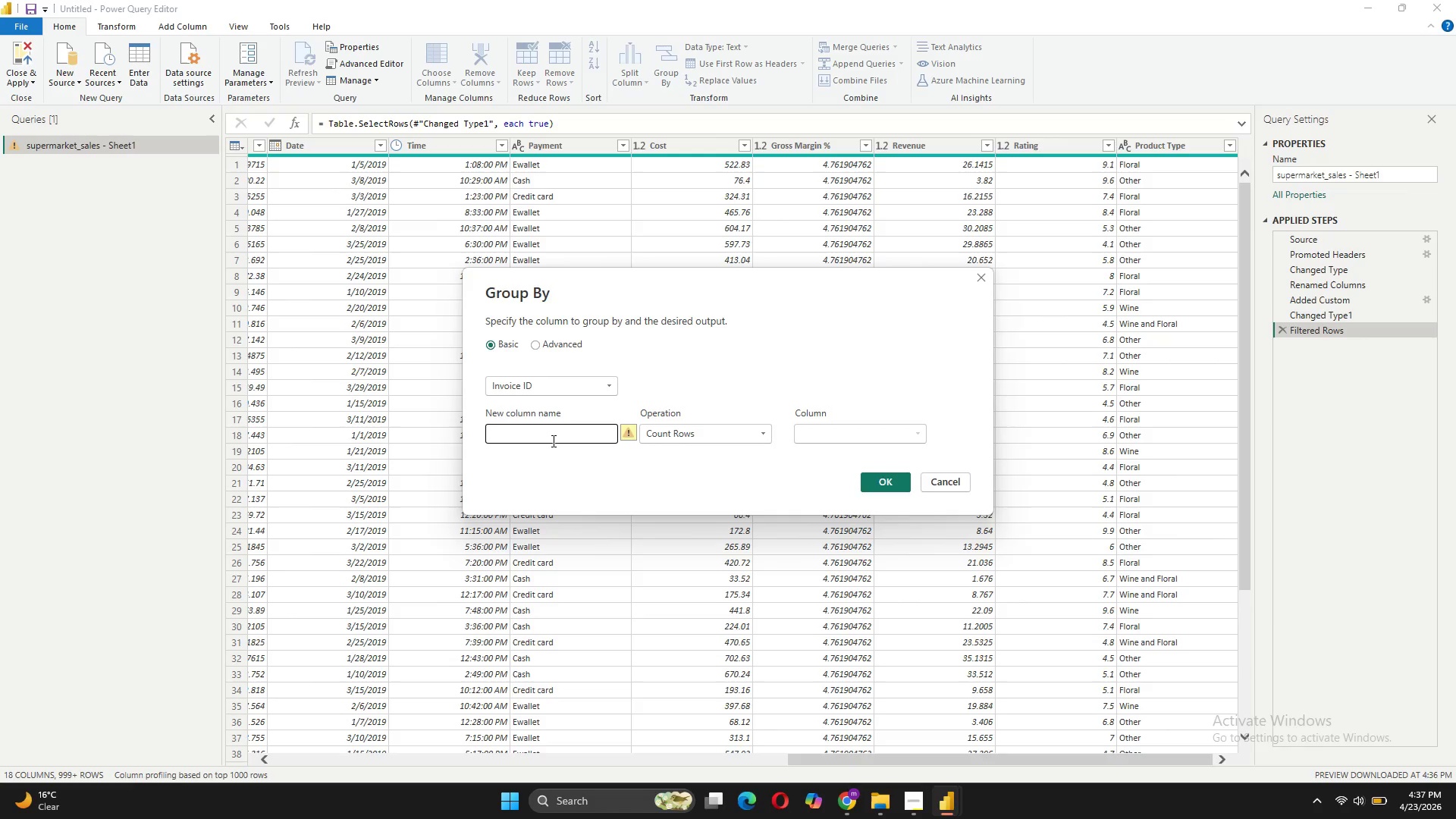 
type(Bundle Flag)
 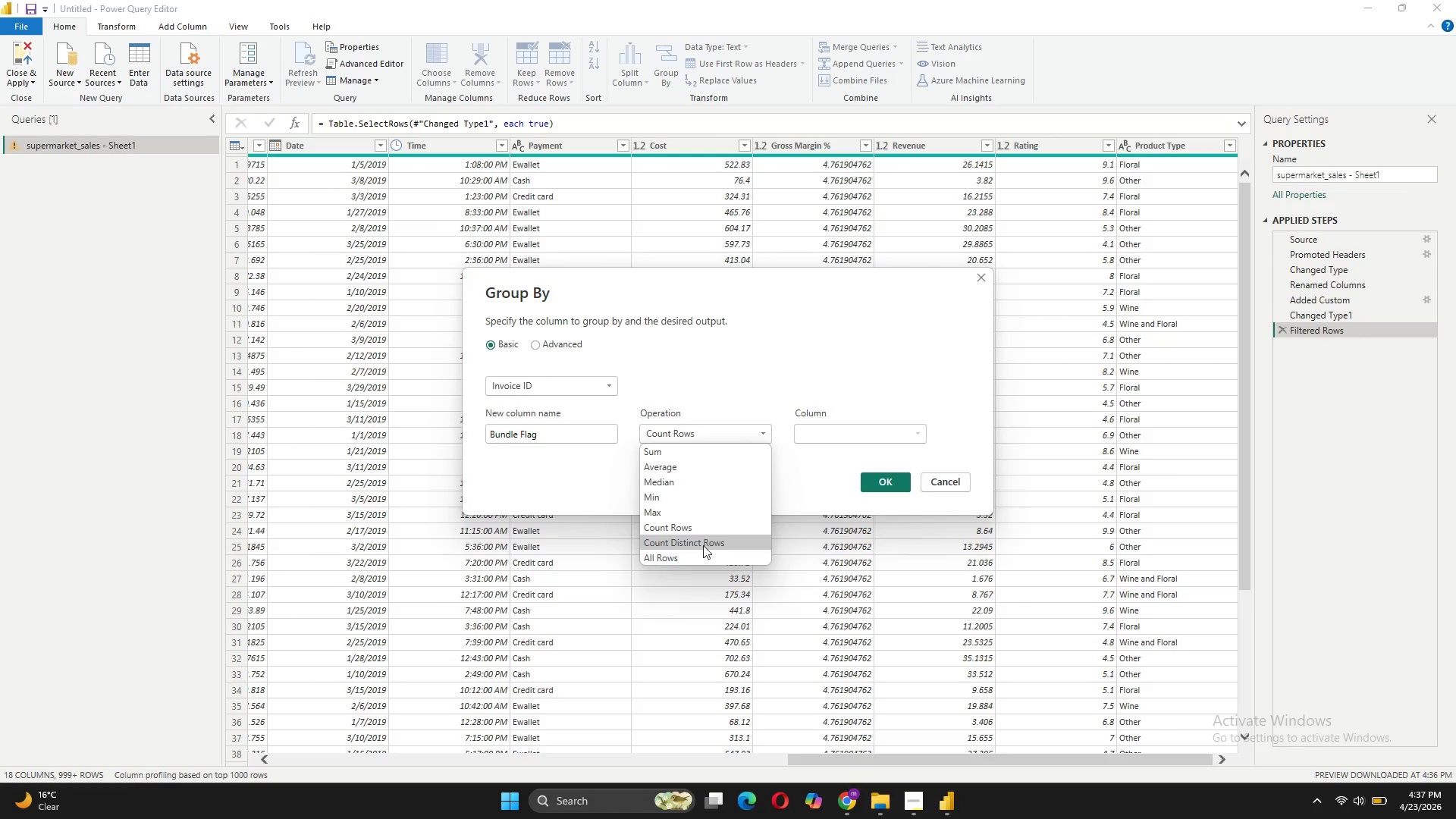 
left_click([701, 555])
 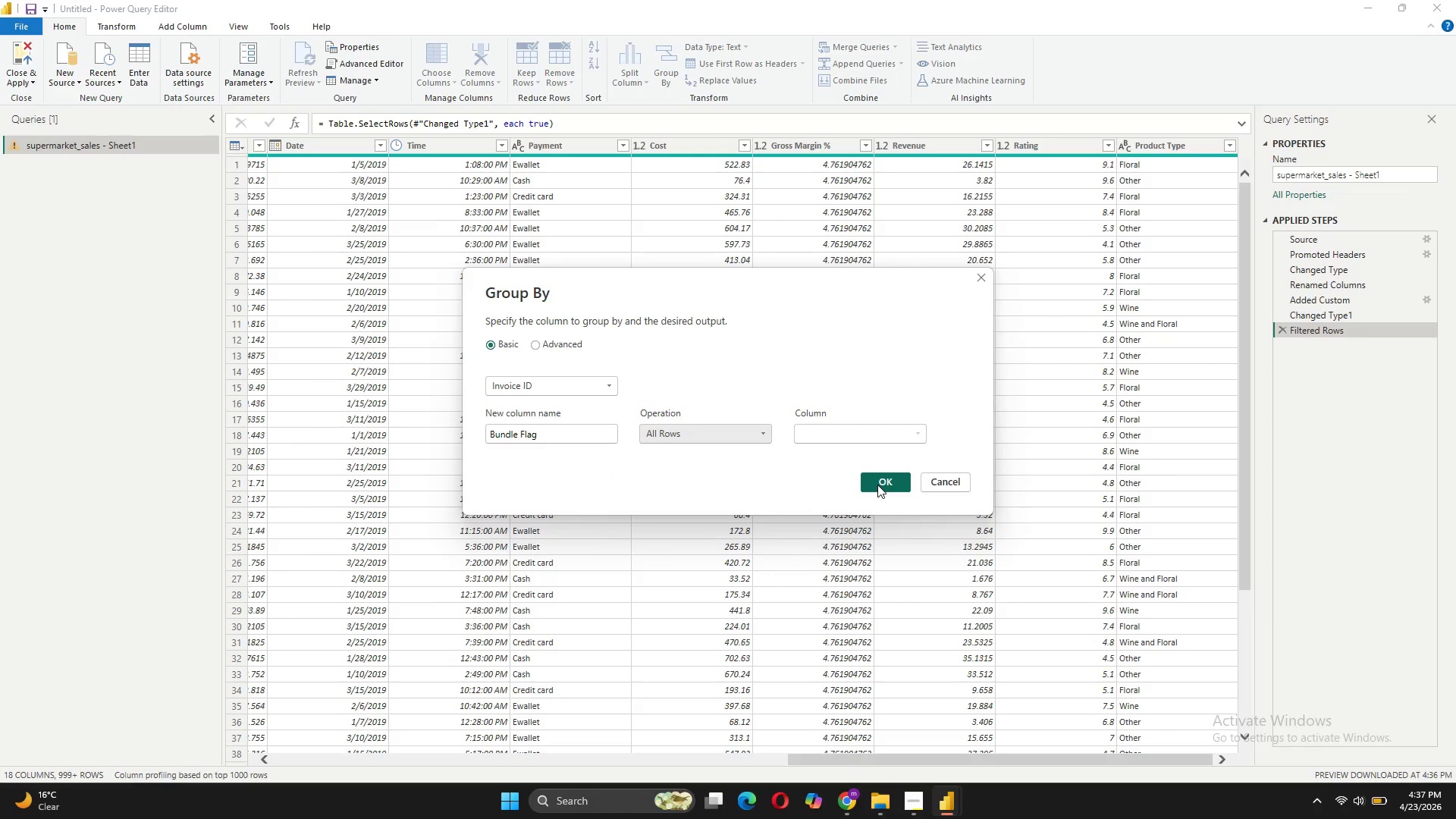 
left_click([876, 483])
 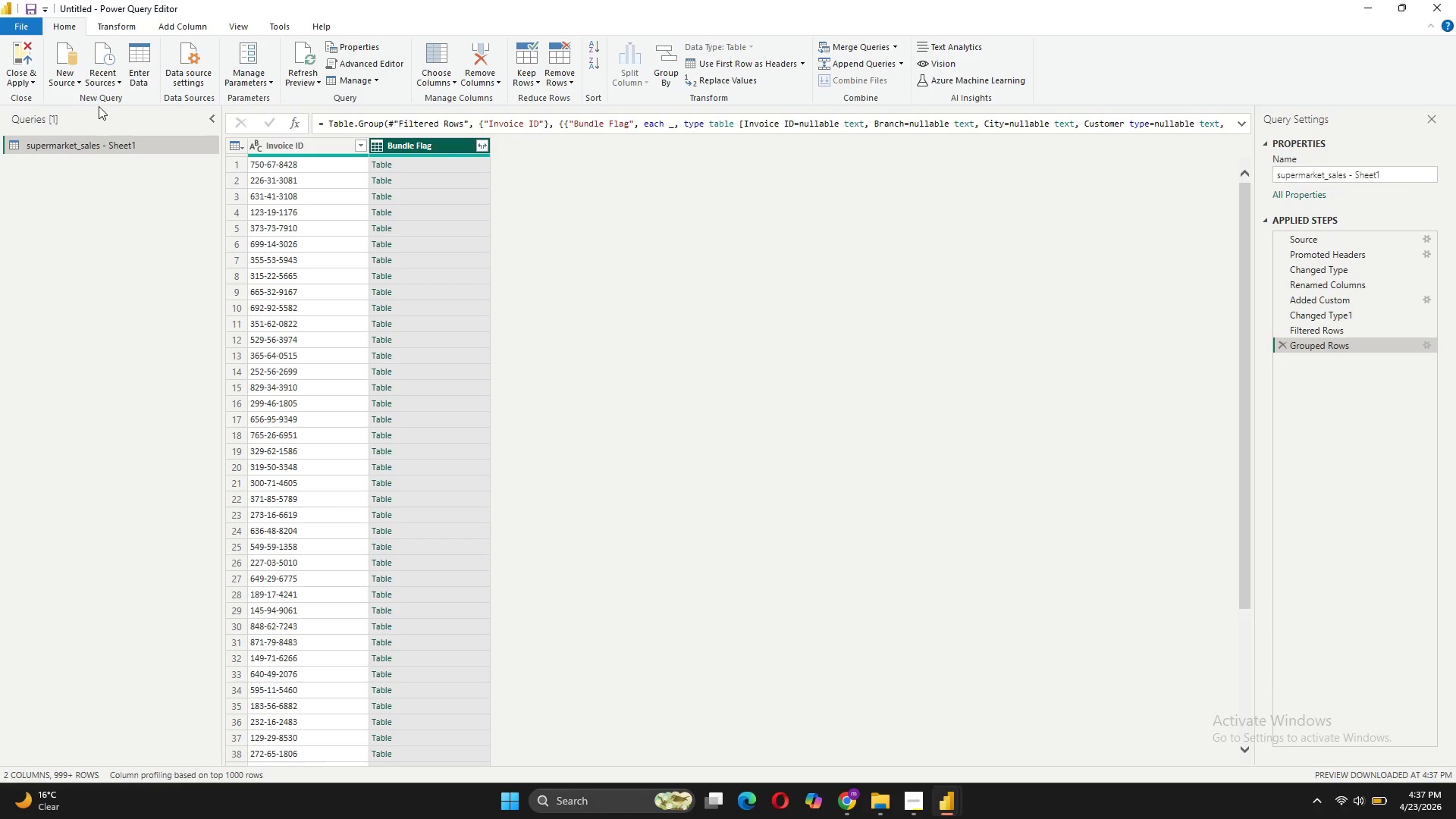 
wait(12.58)
 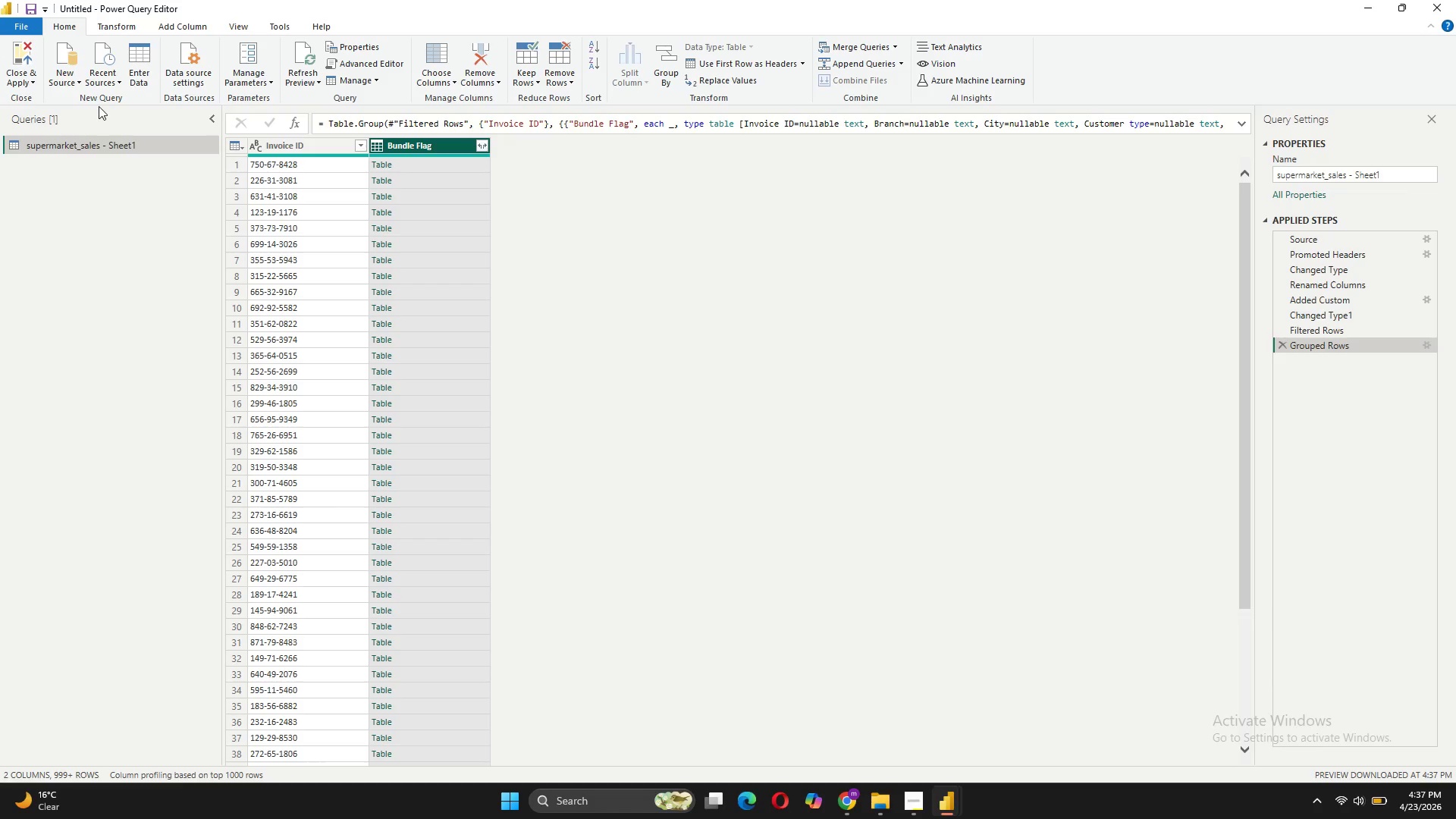 
left_click([155, 27])
 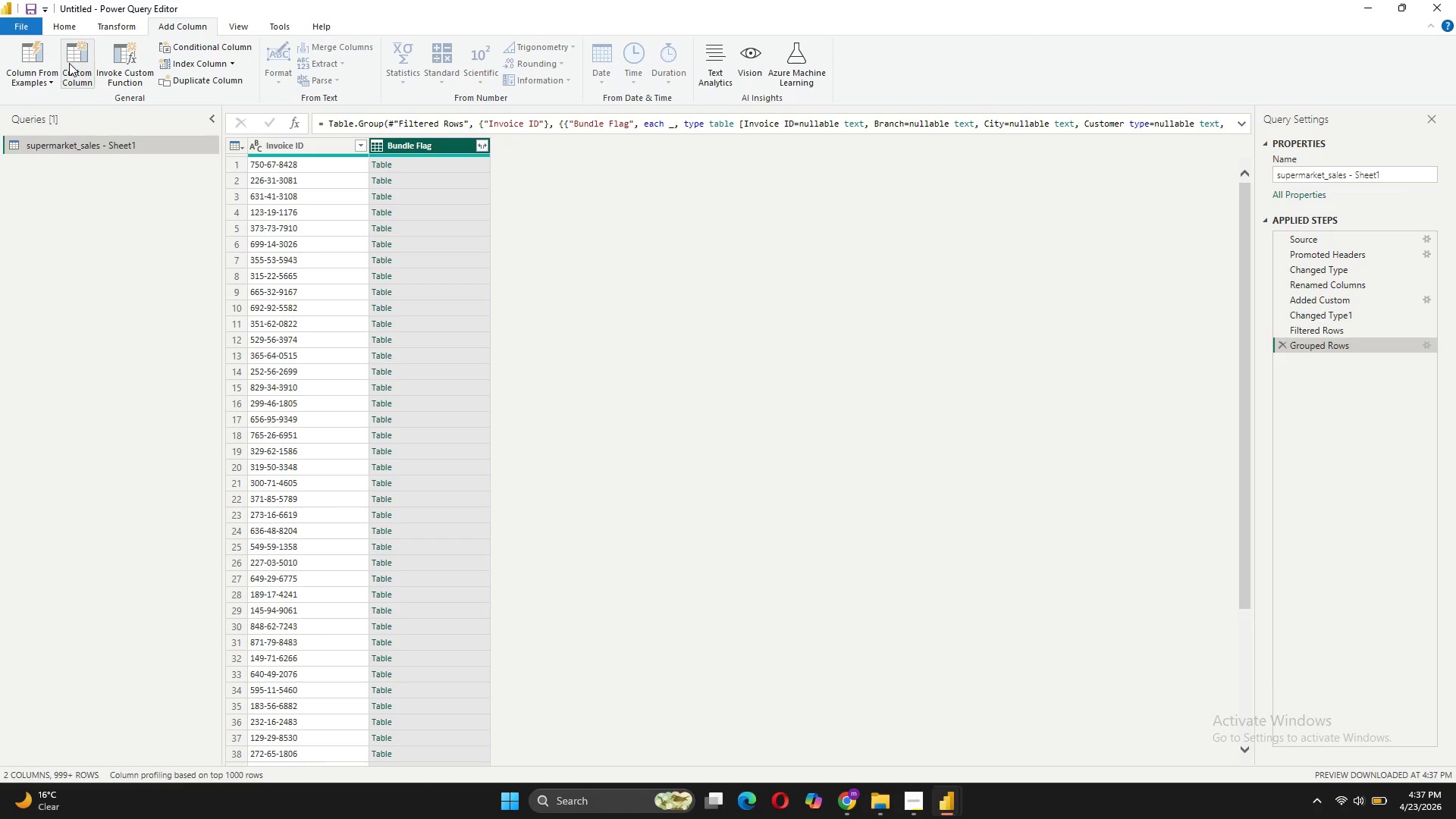 
left_click([68, 63])
 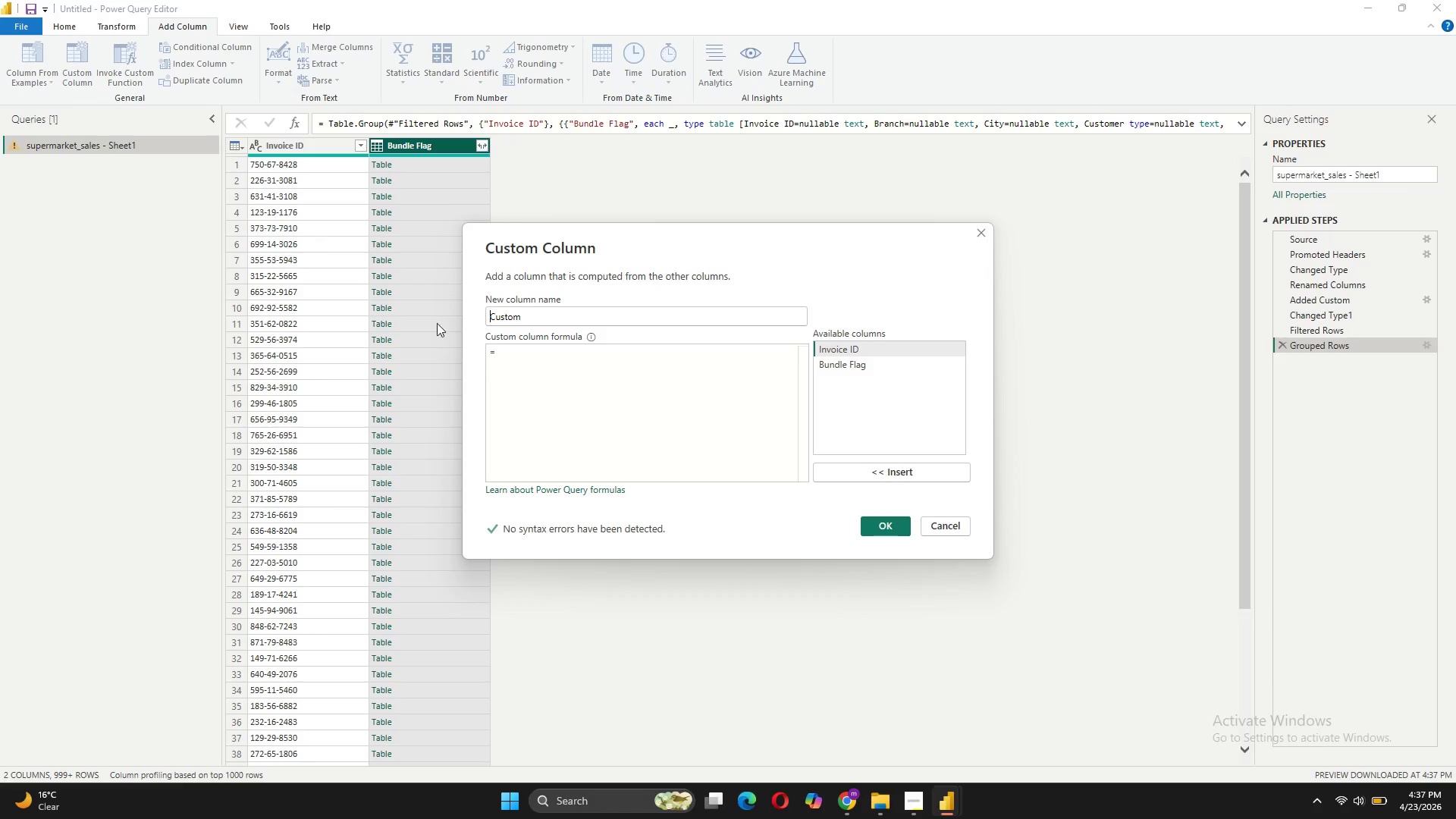 
left_click_drag(start_coordinate=[533, 322], to_coordinate=[463, 303])
 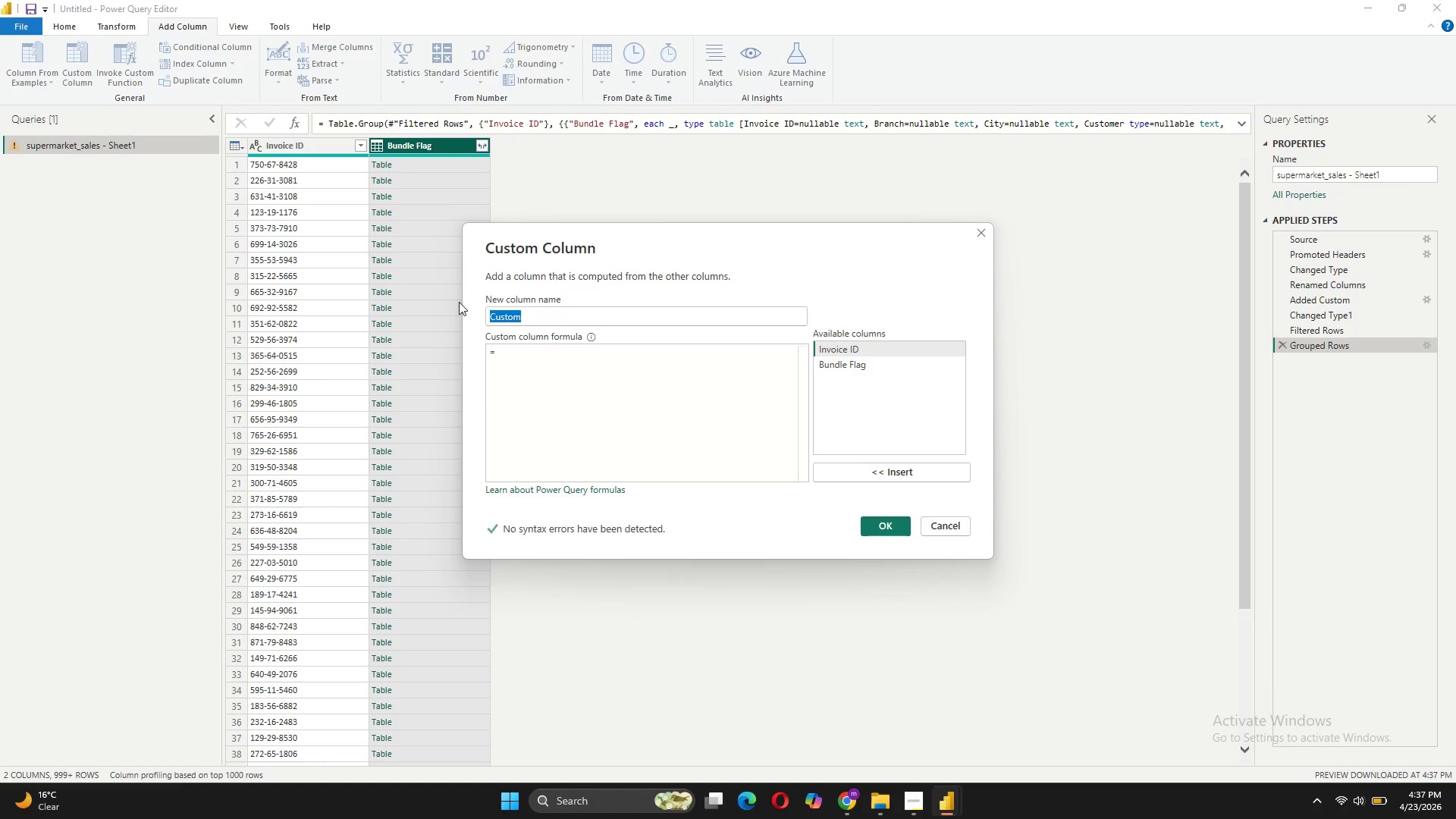 
type(Is Bundle TA)
key(Backspace)
type(ransaction)
 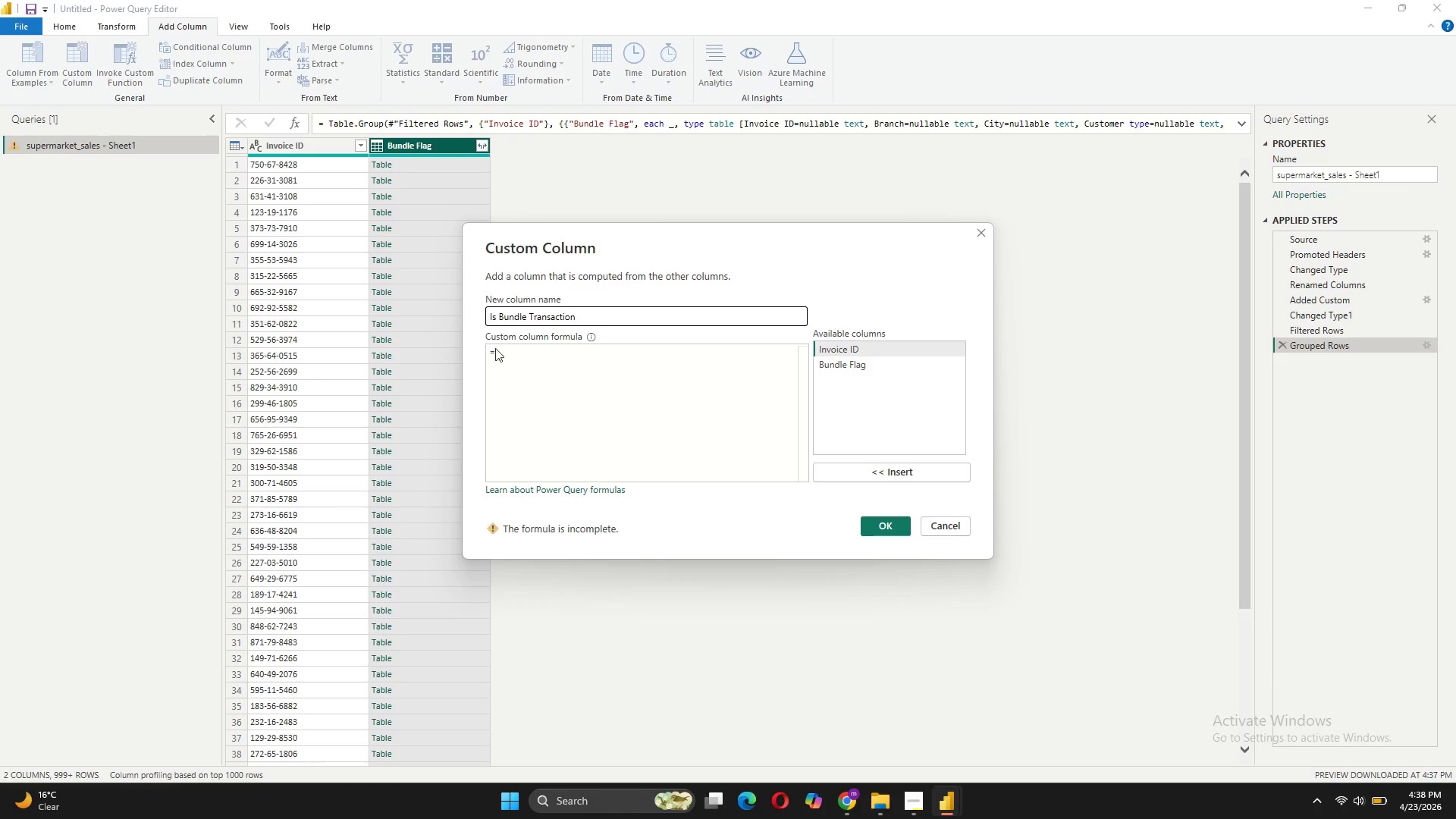 
left_click([514, 356])
 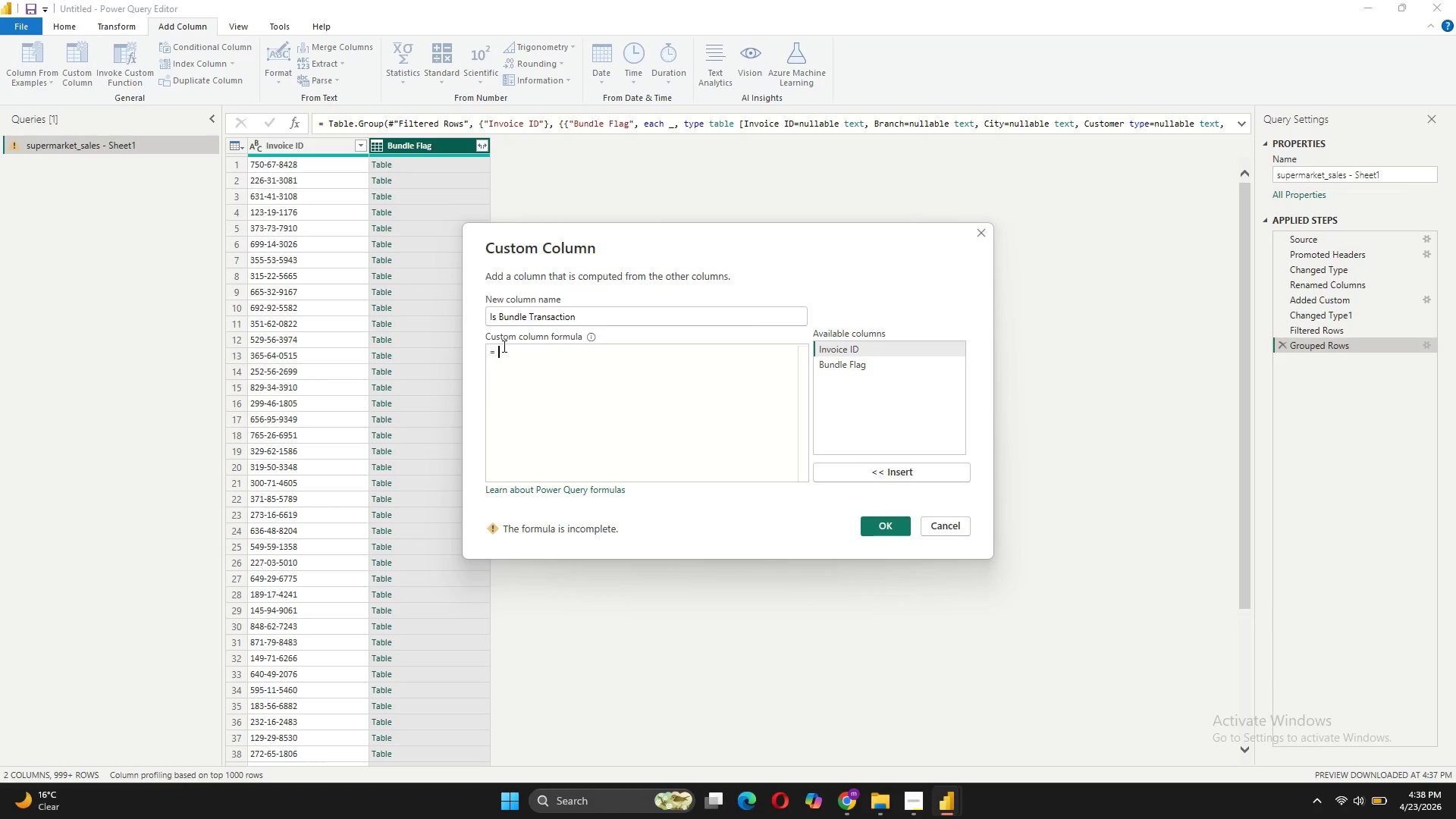 
type(let)
 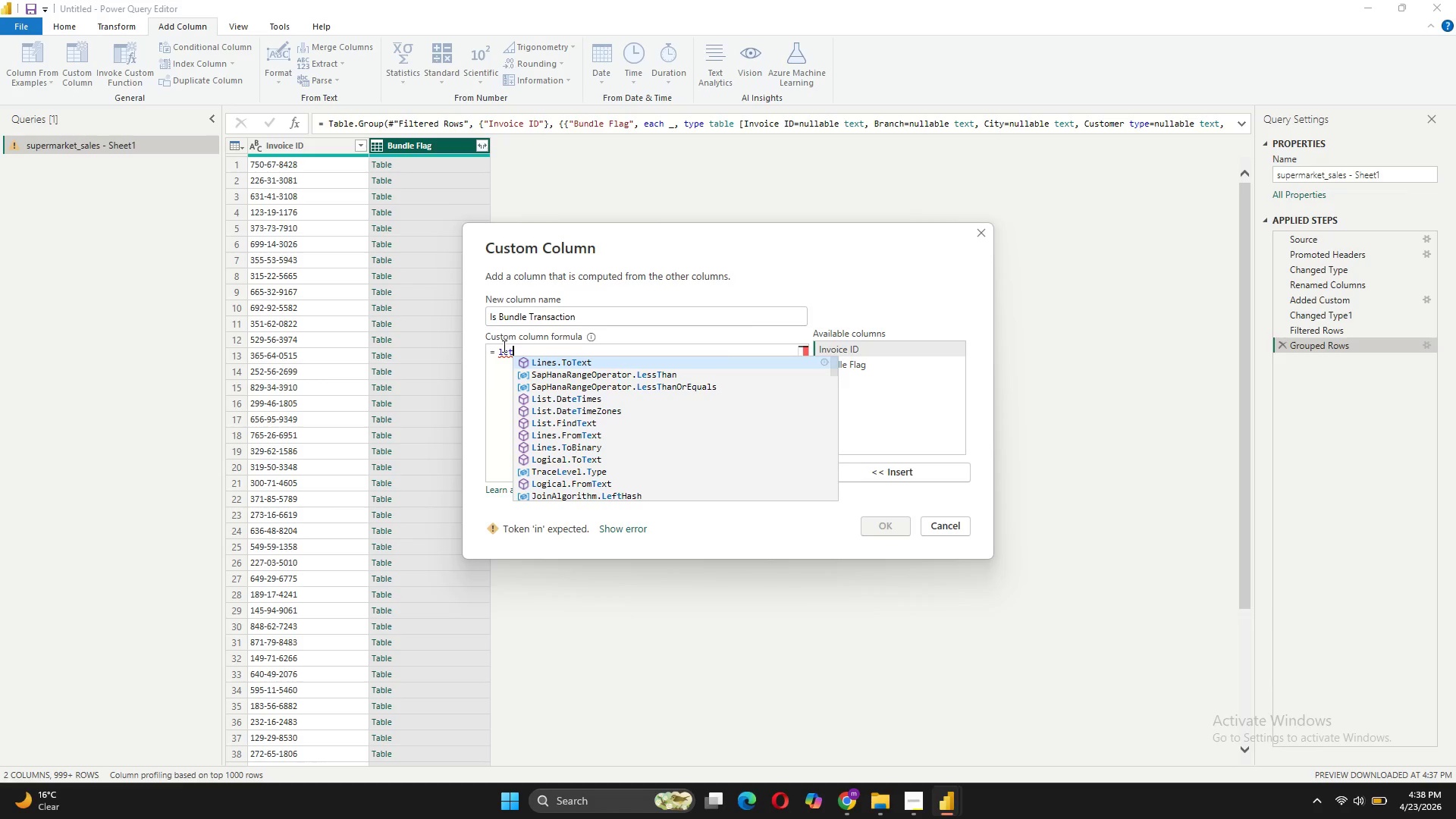 
key(Shift+Enter)
 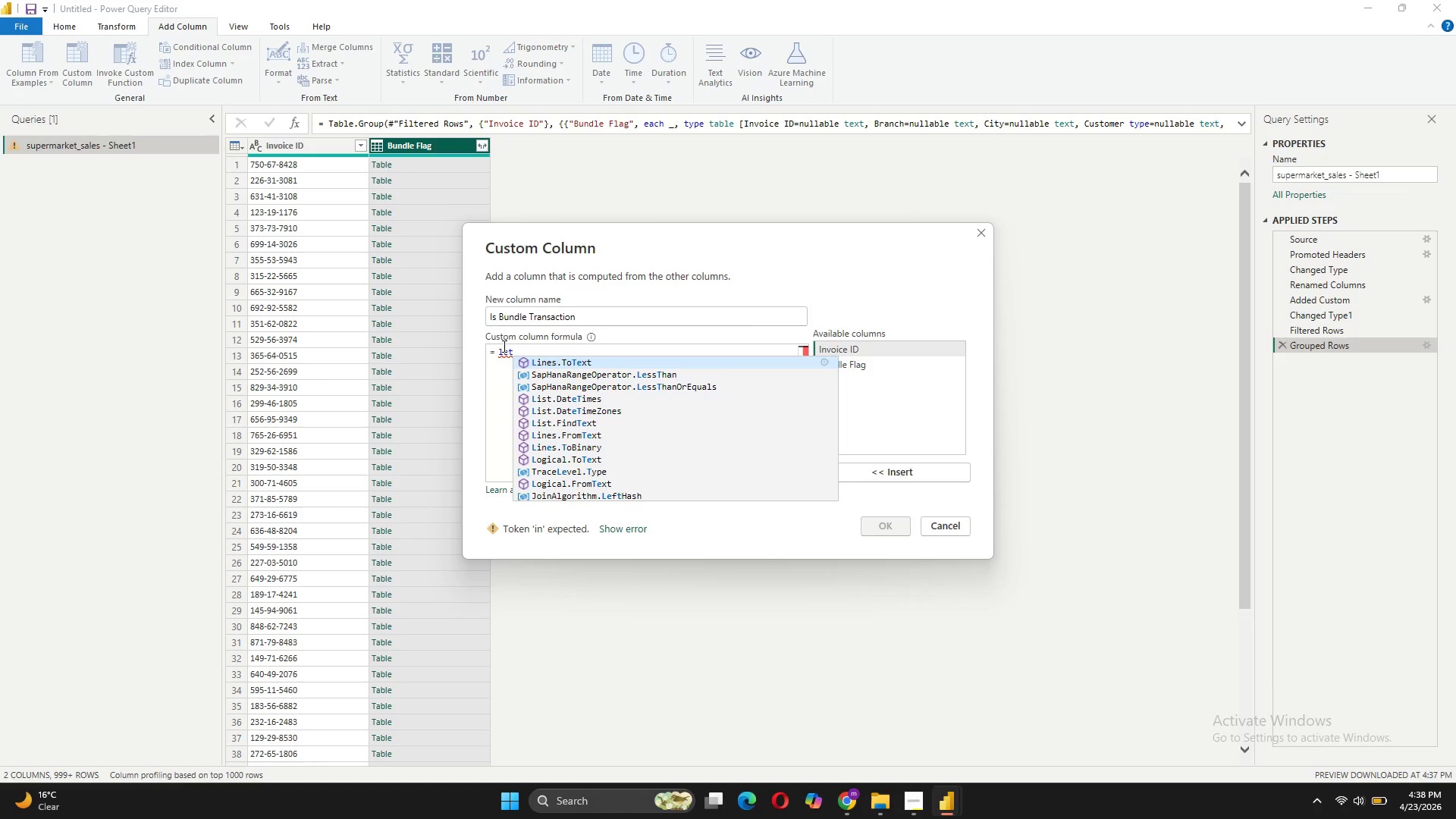 
key(Shift+ShiftRight)
 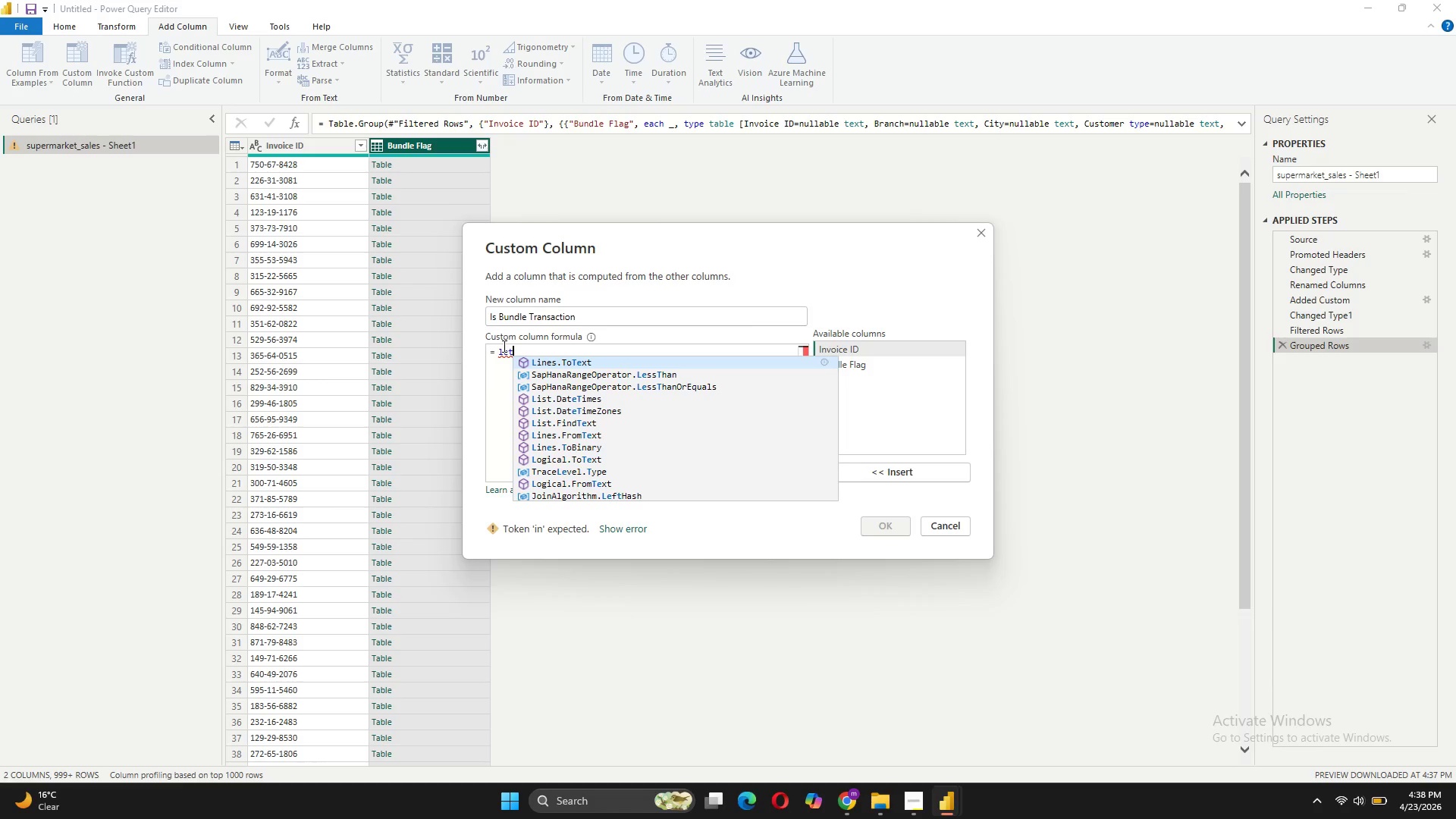 
key(Shift+Enter)
 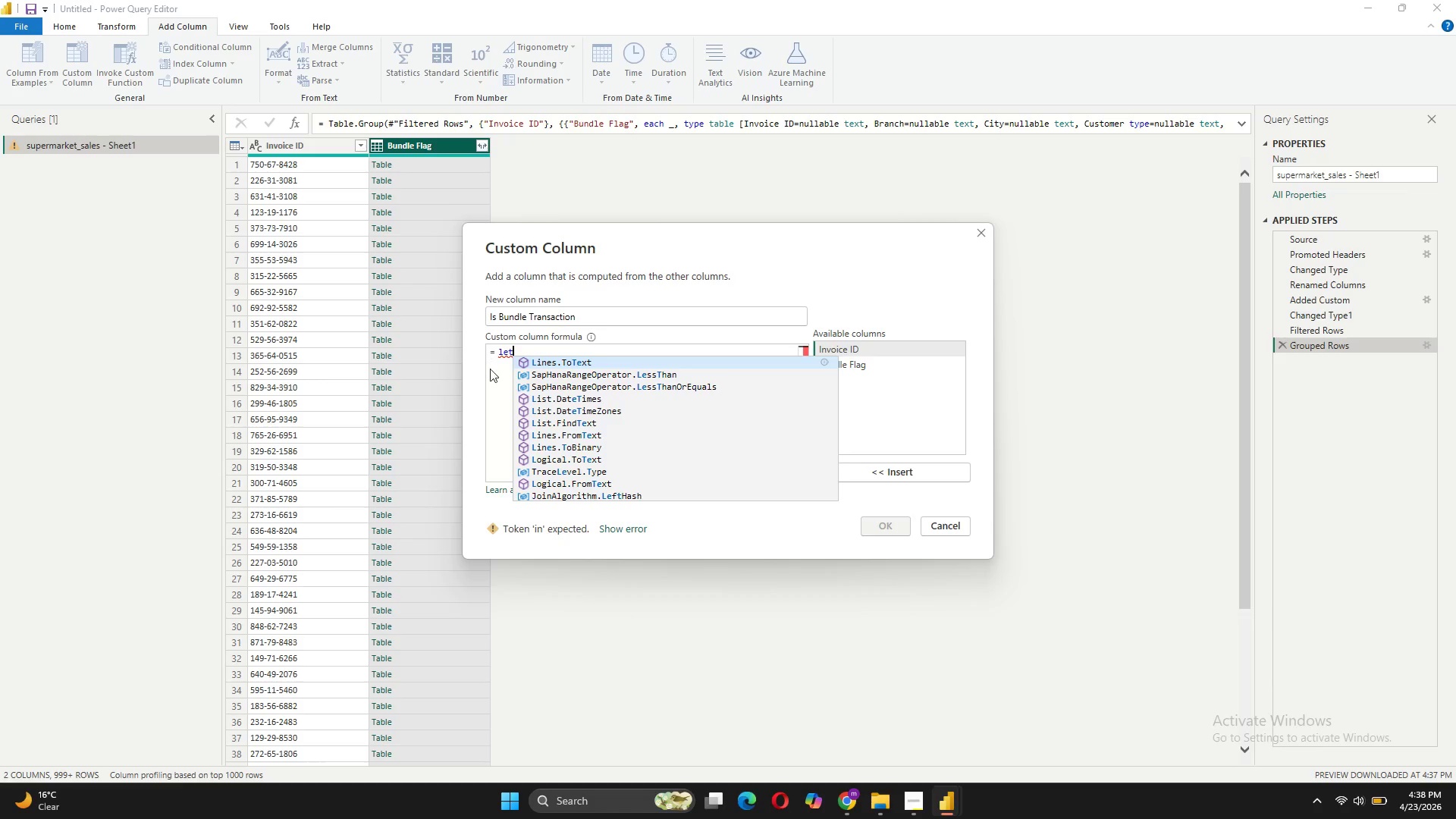 
left_click([497, 369])
 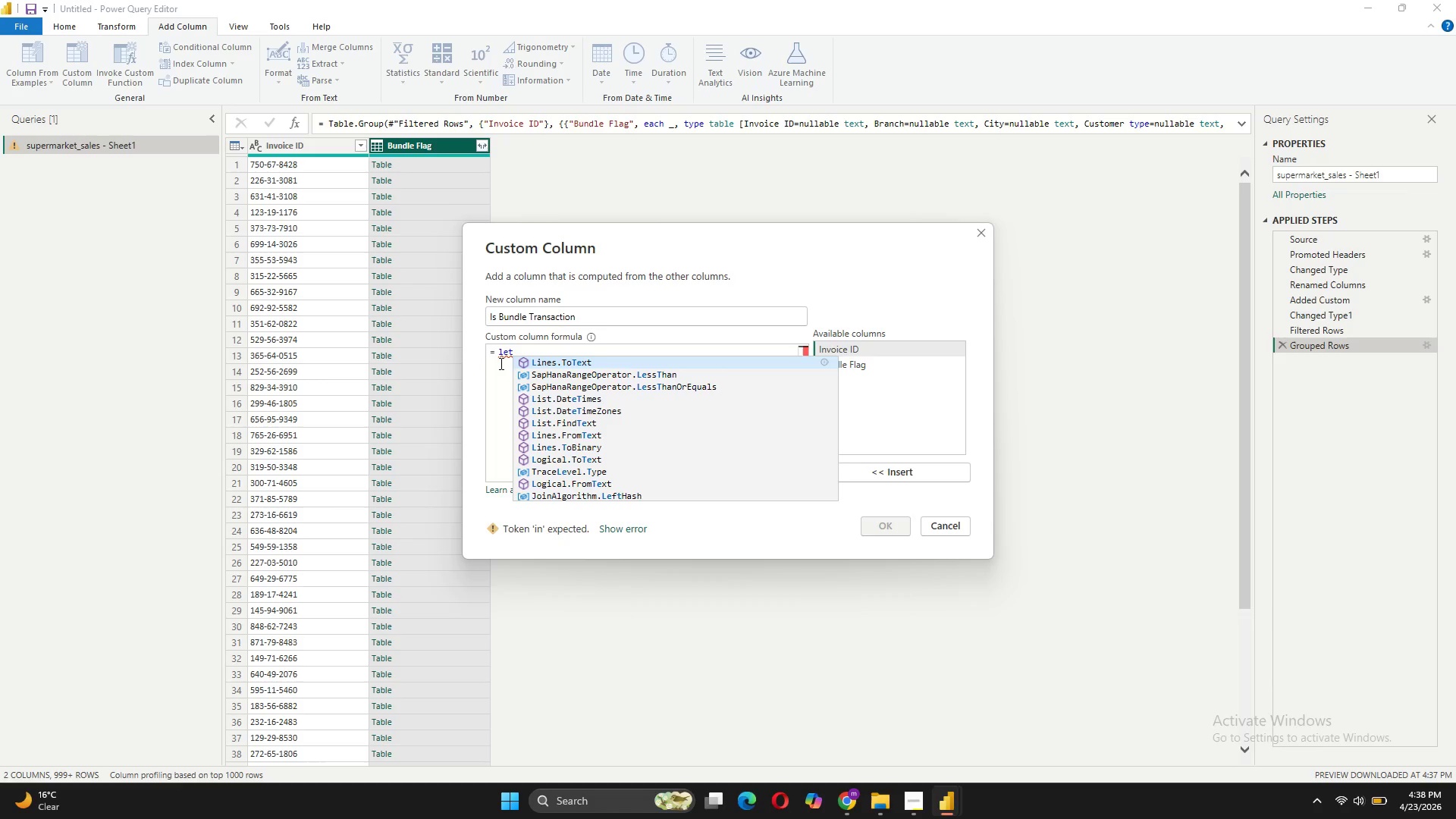 
left_click([500, 362])
 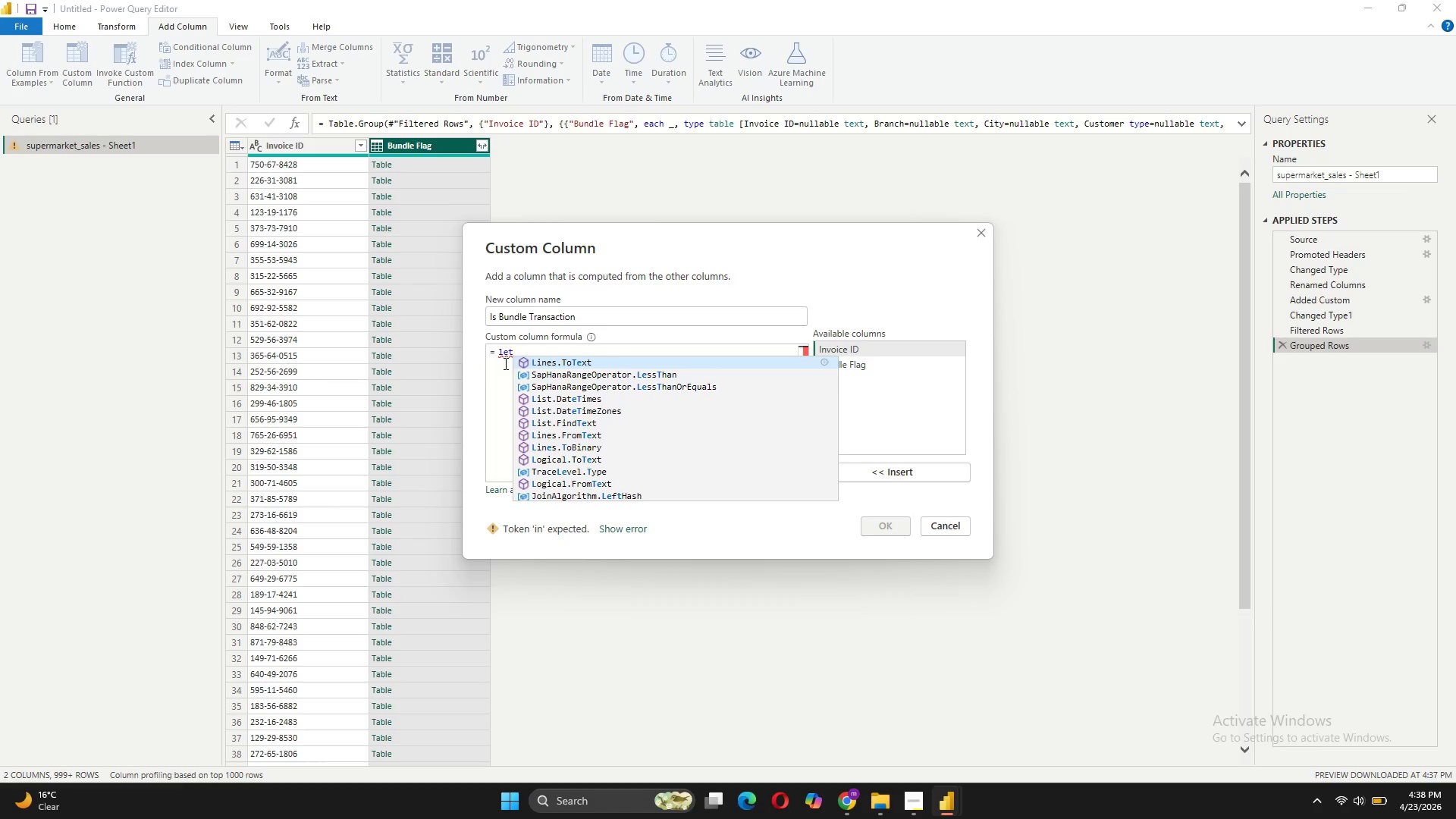 
double_click([504, 363])
 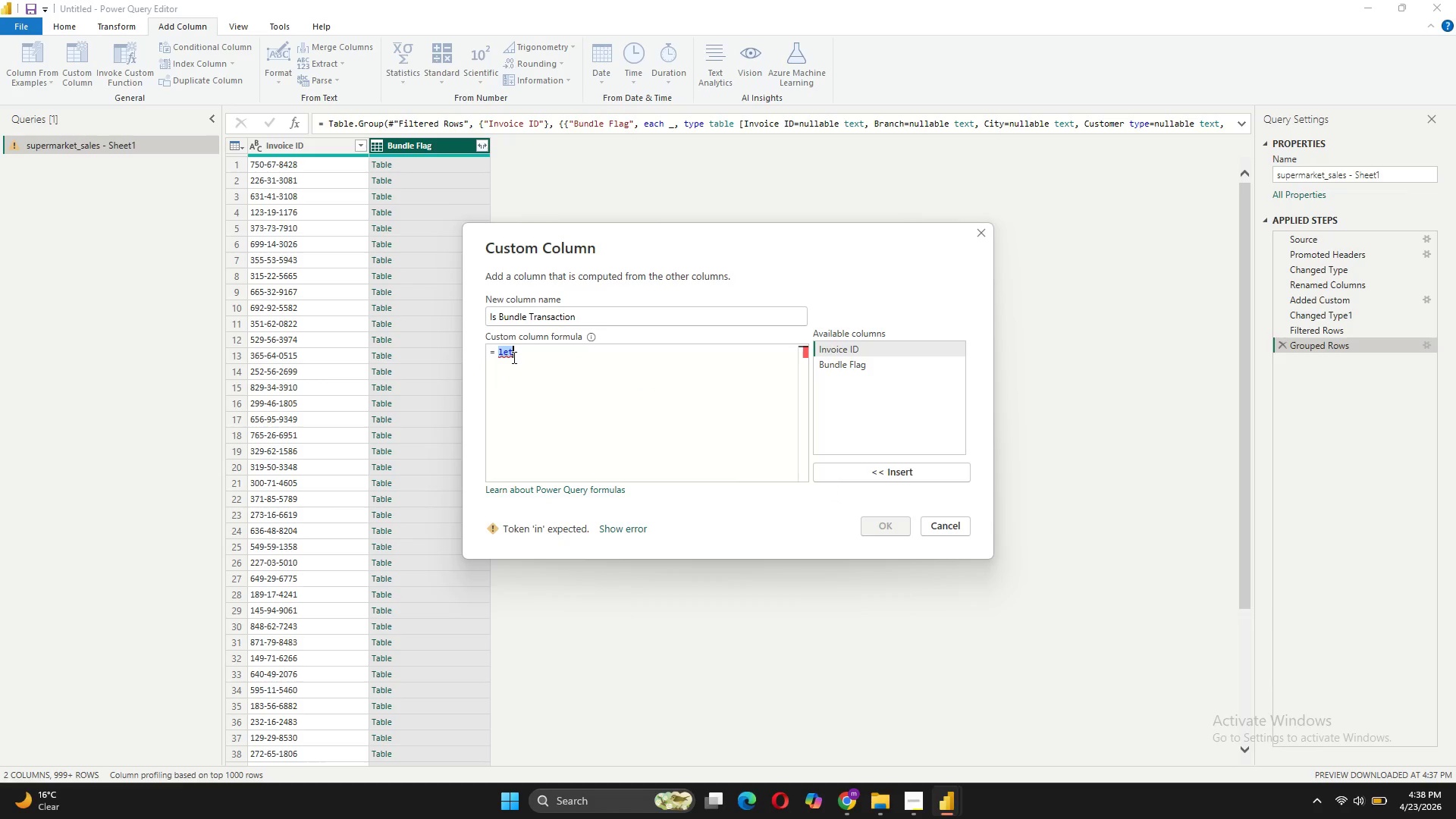 
left_click([513, 357])
 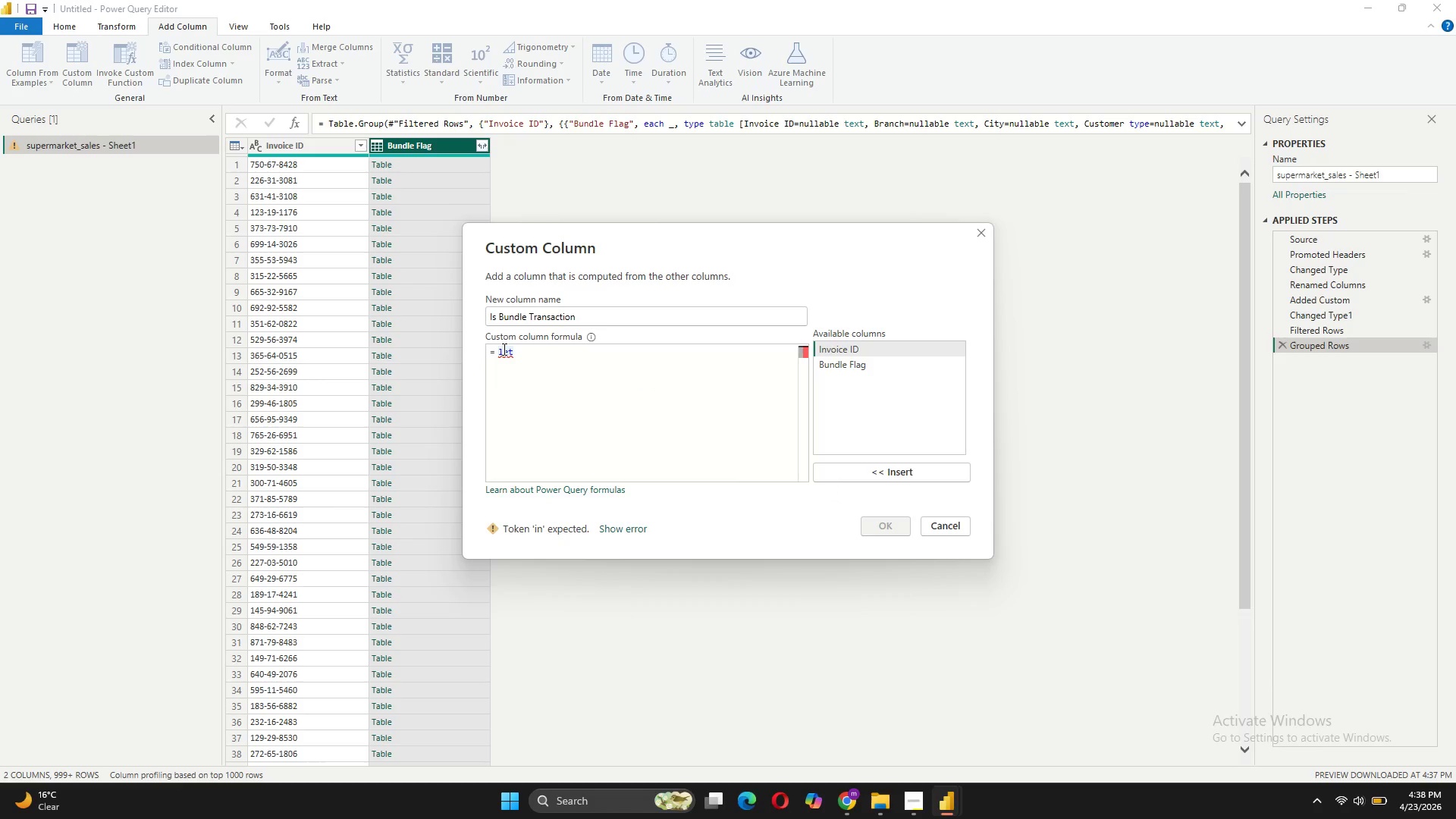 
key(Shift+ShiftRight)
 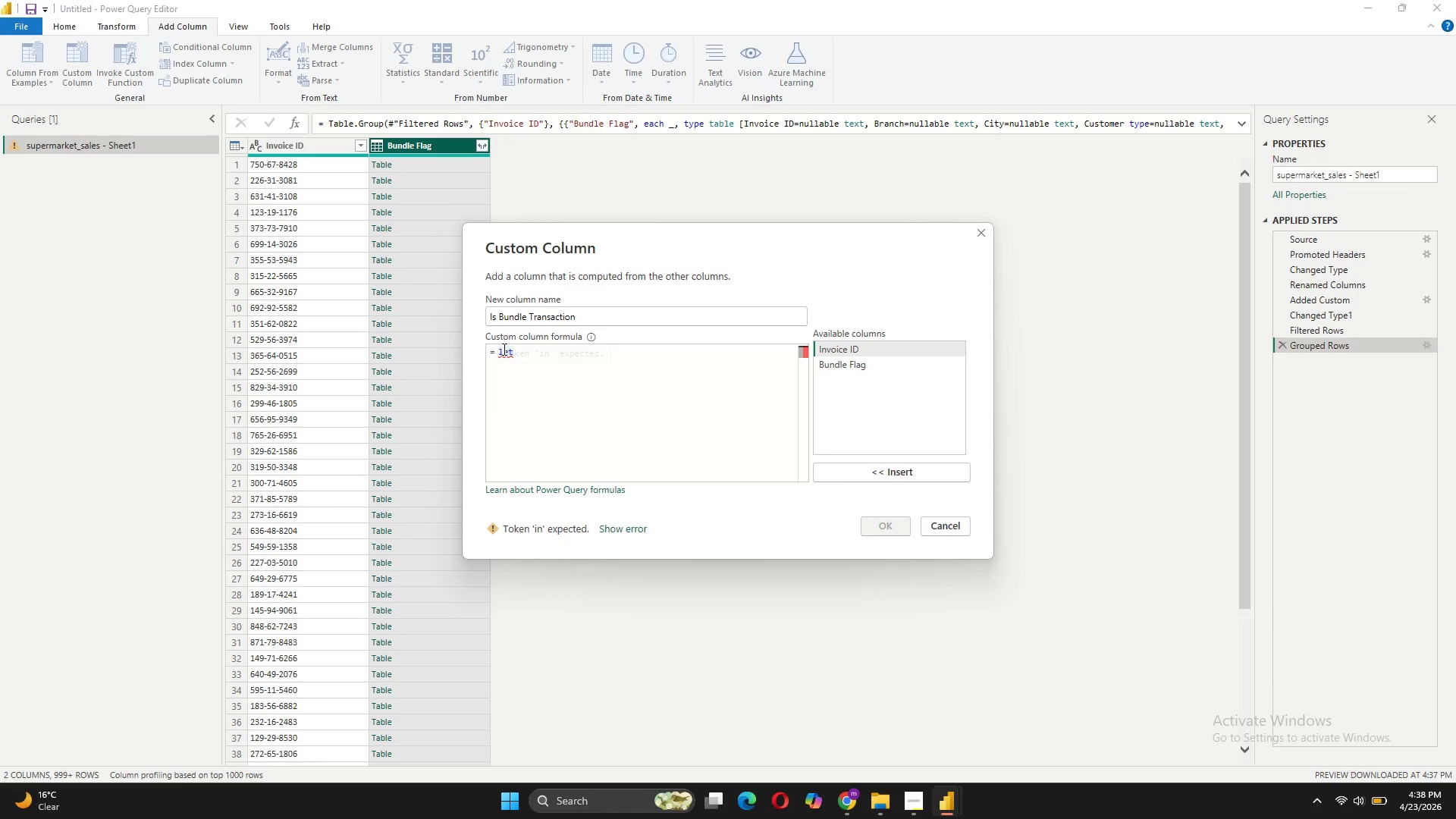 
key(Shift+Enter)
 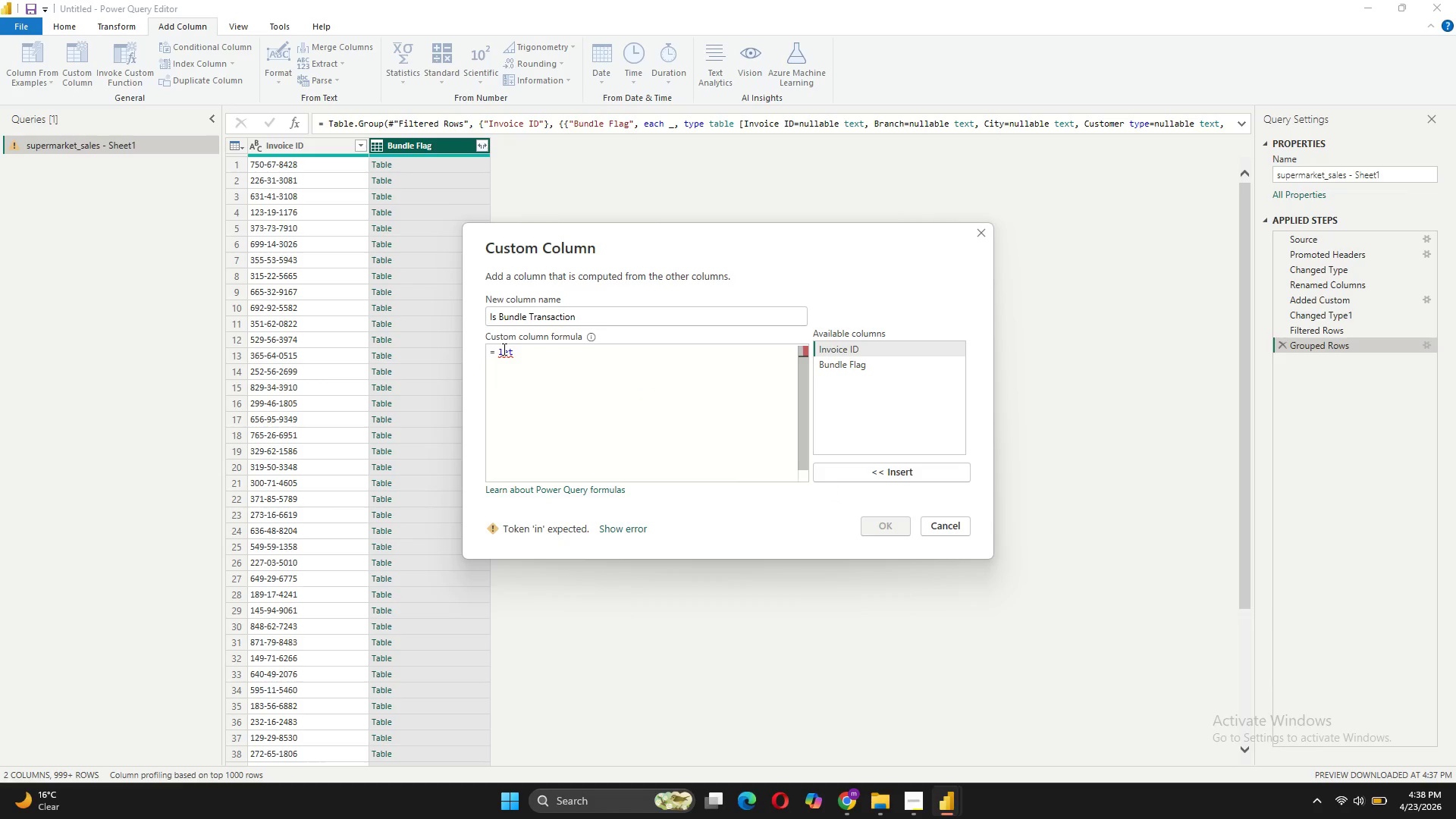 
type(HAS)
key(Backspace)
key(Backspace)
type(asFloral = List.Contains(List.Distinct([Bundle Flag[Product Type]), "Floral)
 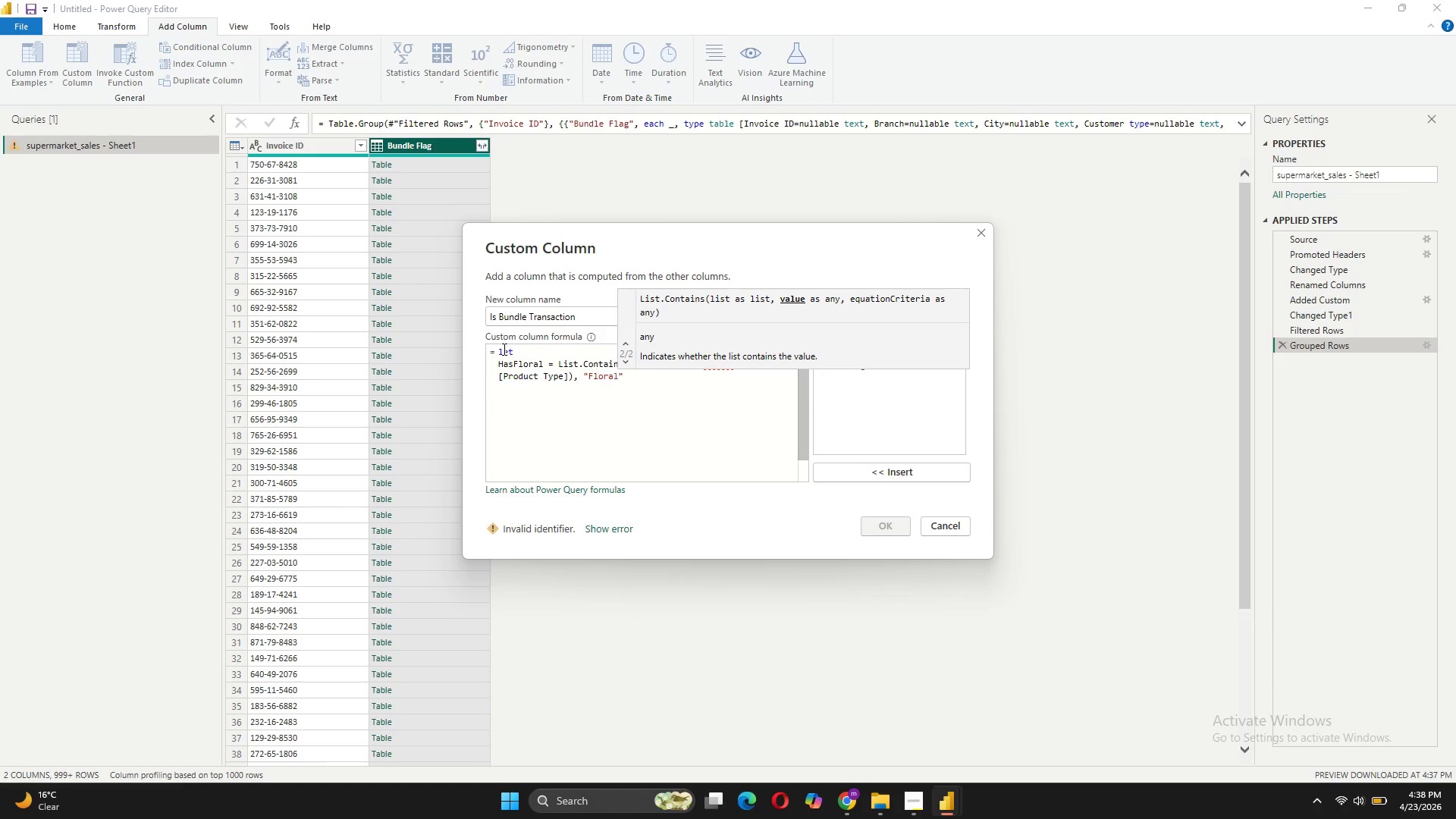 
key(ArrowRight)
 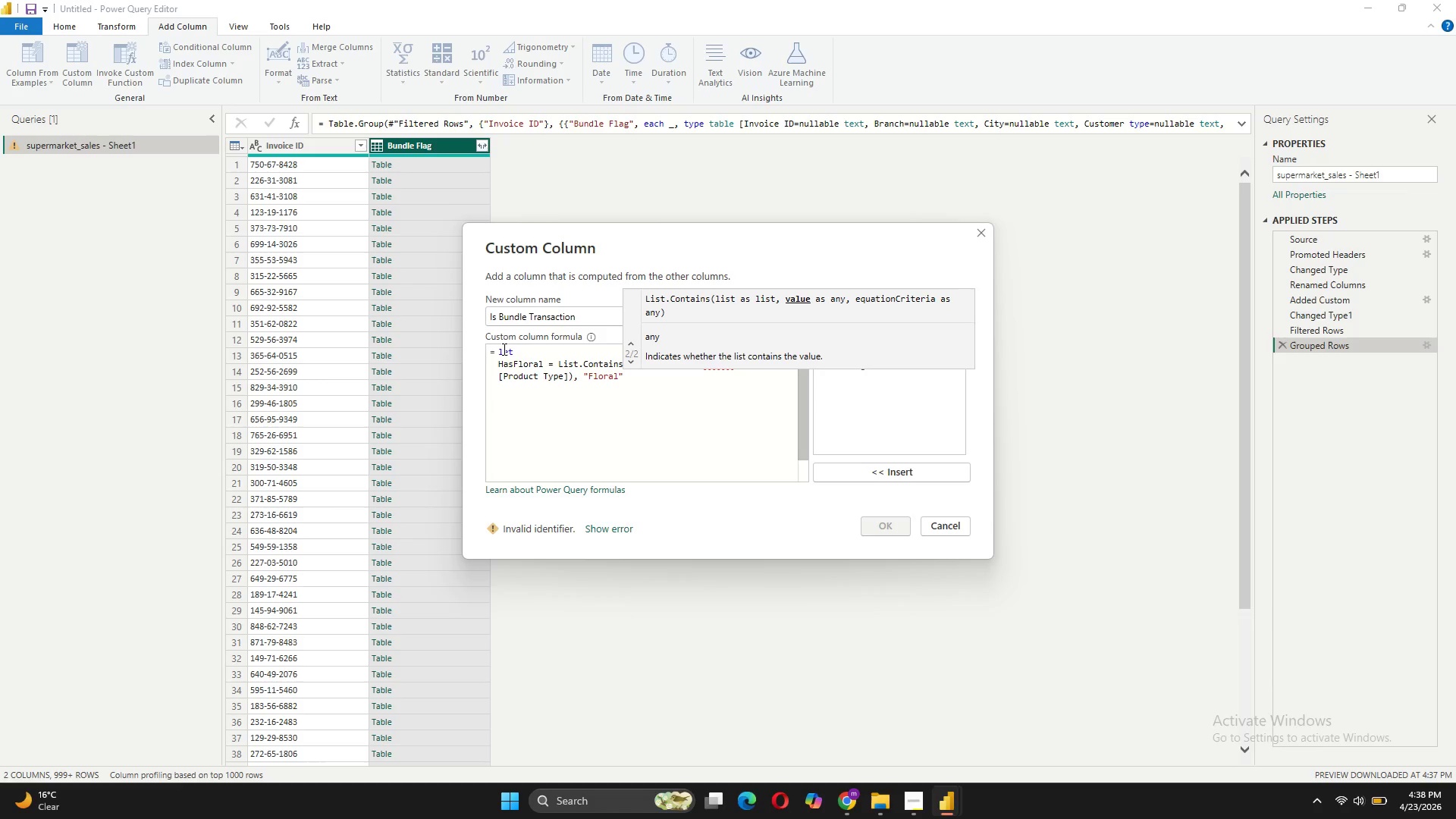 
key(Shift+0)
 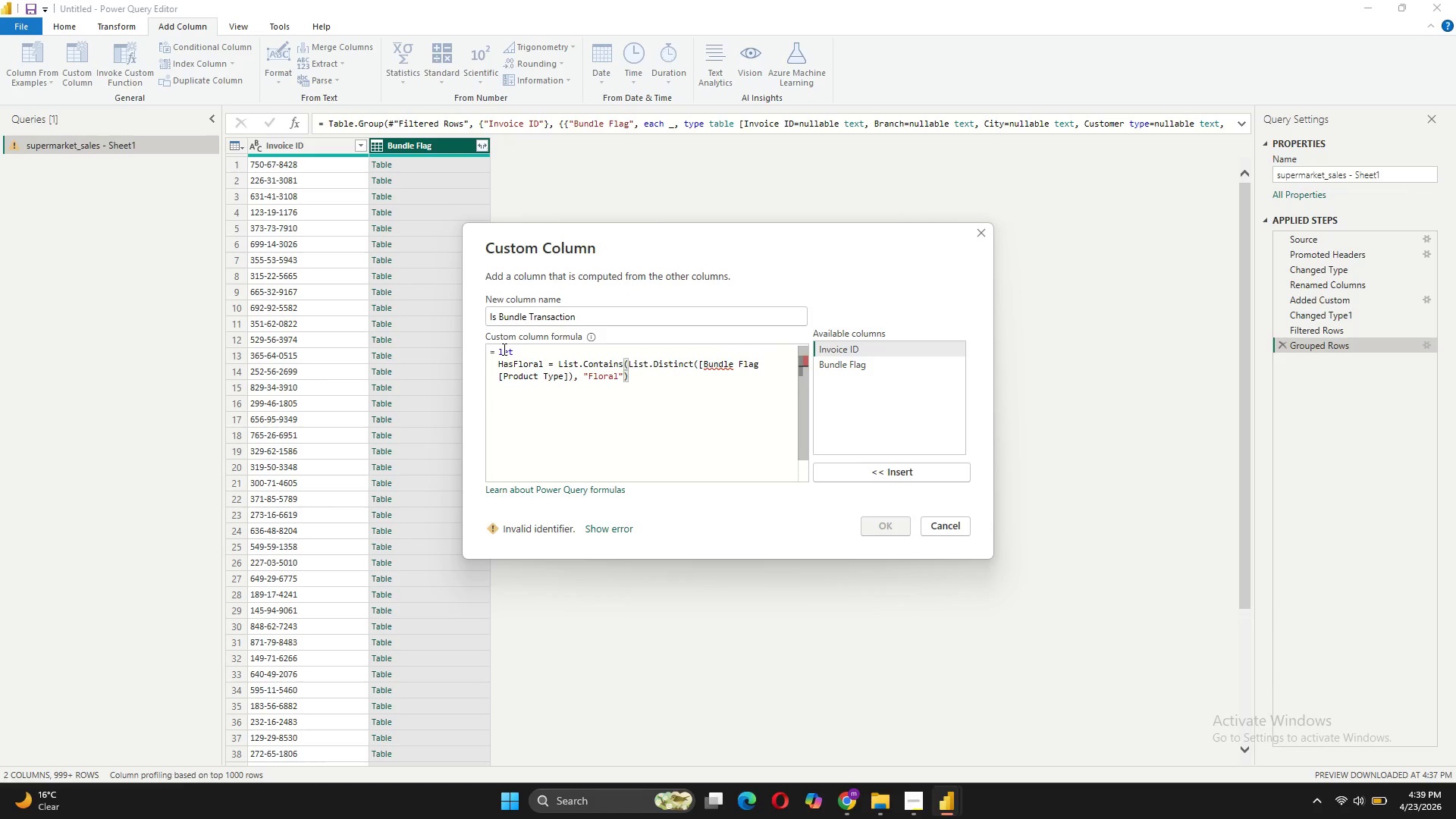 
key(Comma)
 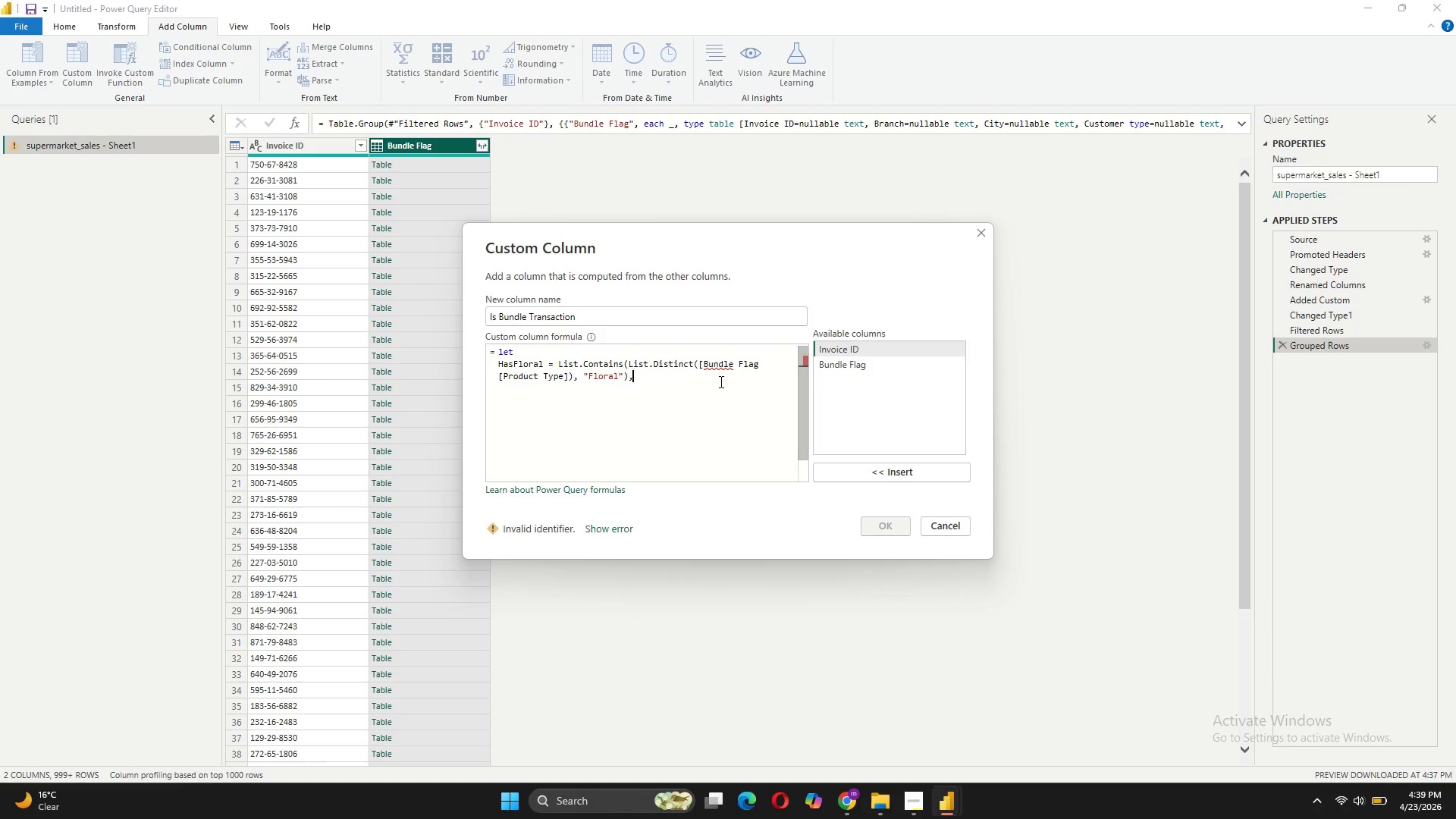 
mouse_move([715, 383])
 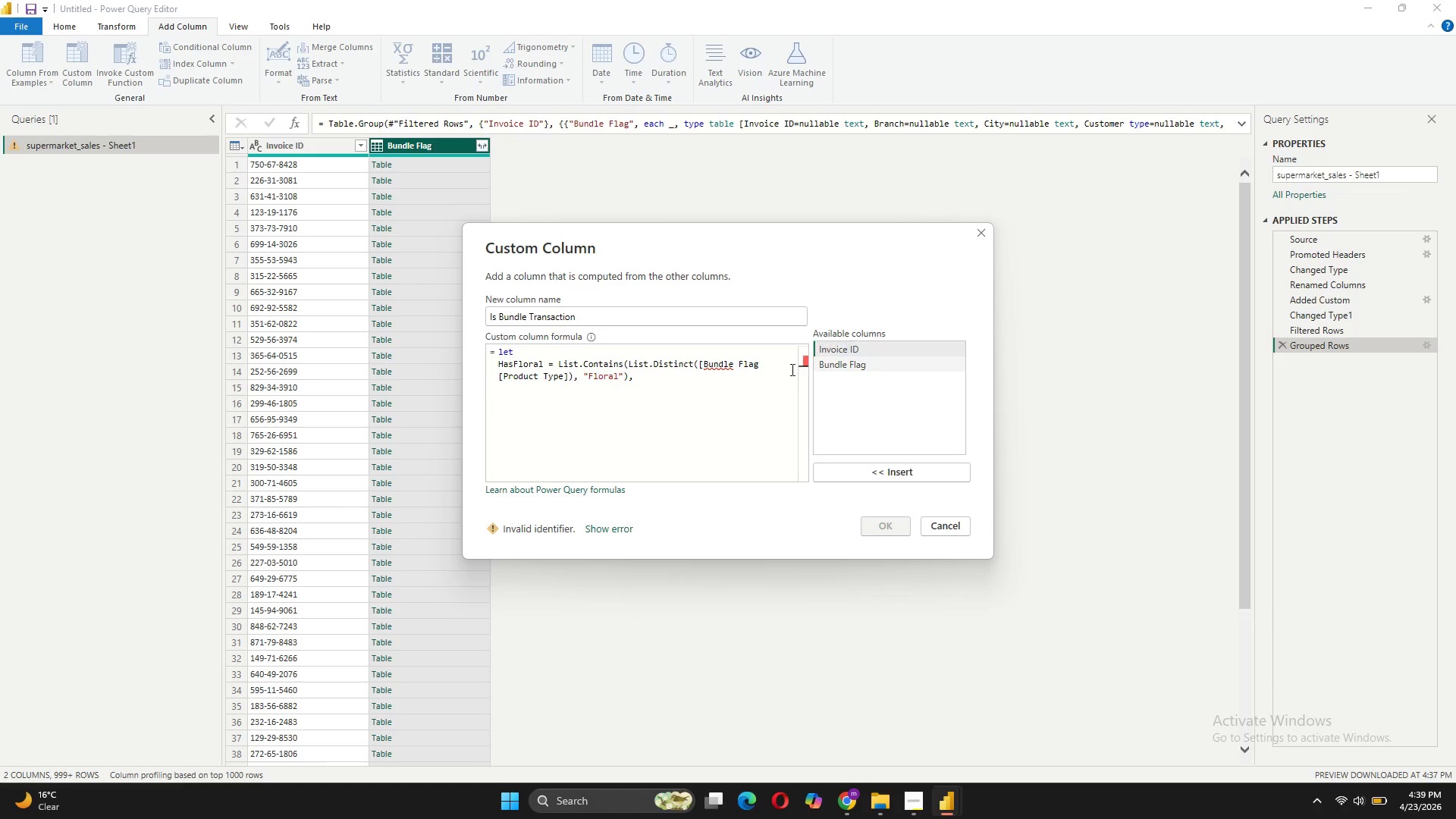 
left_click([768, 367])
 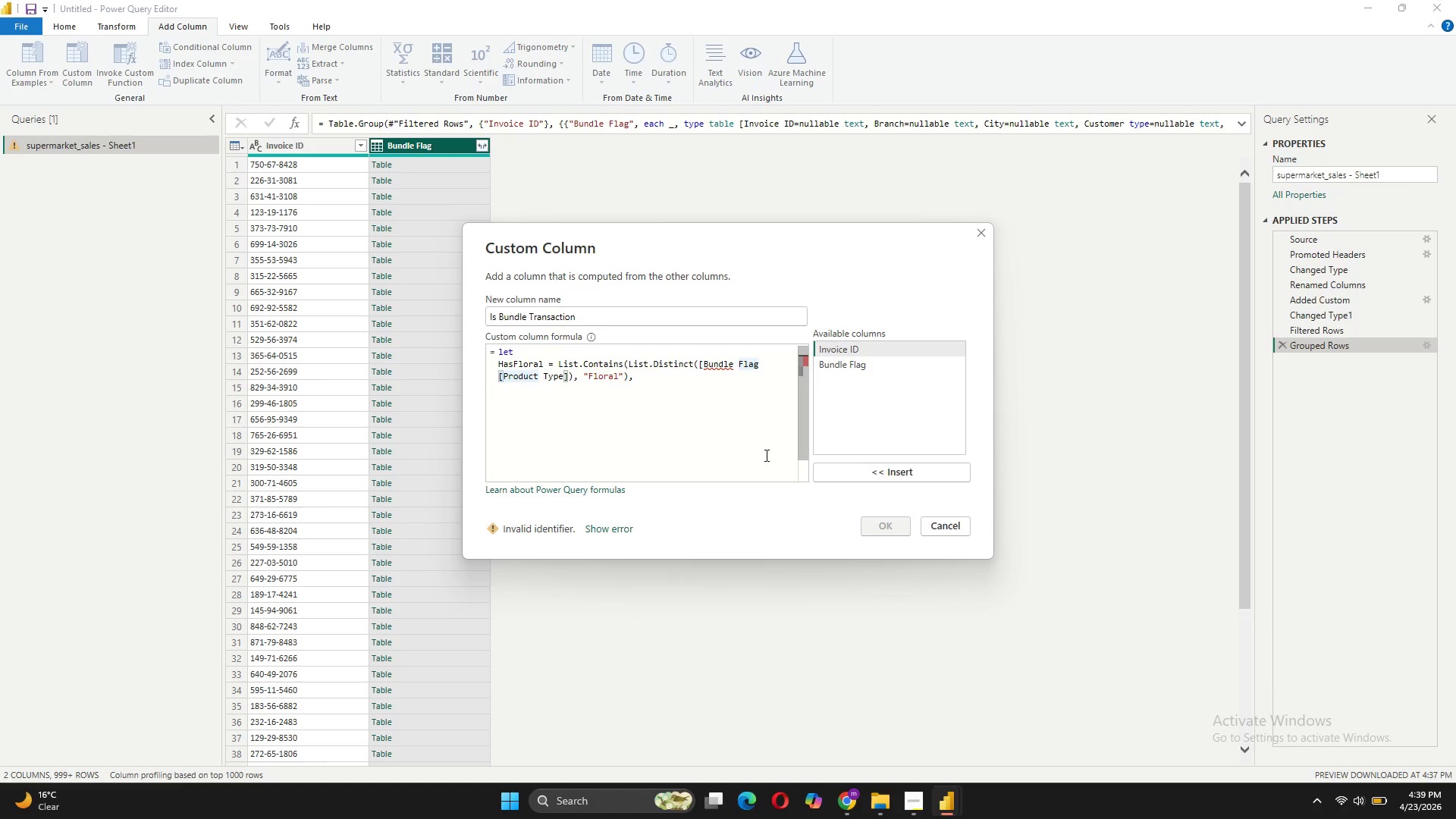 
key(BracketRight)
 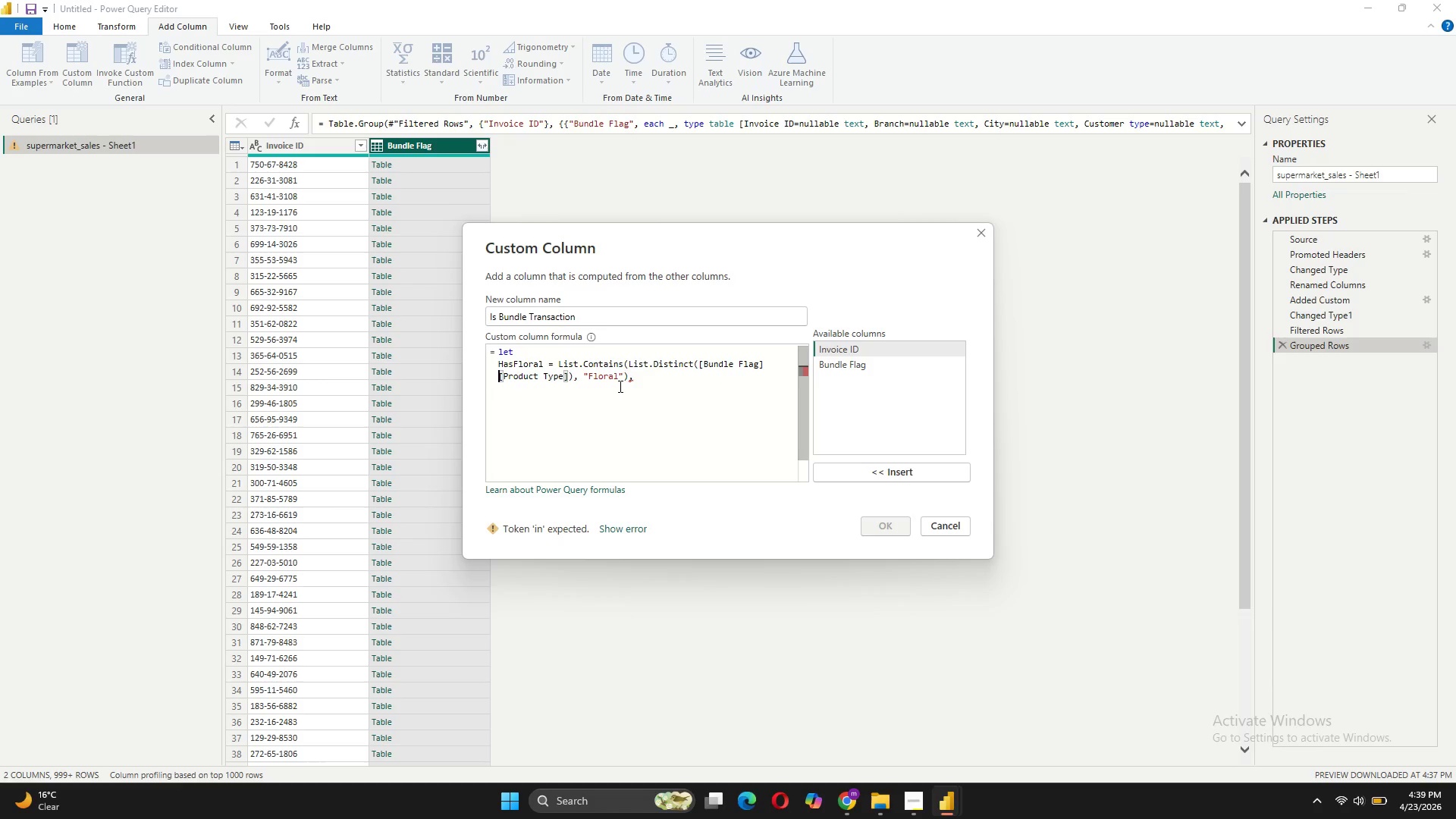 
left_click_drag(start_coordinate=[635, 377], to_coordinate=[494, 365])
 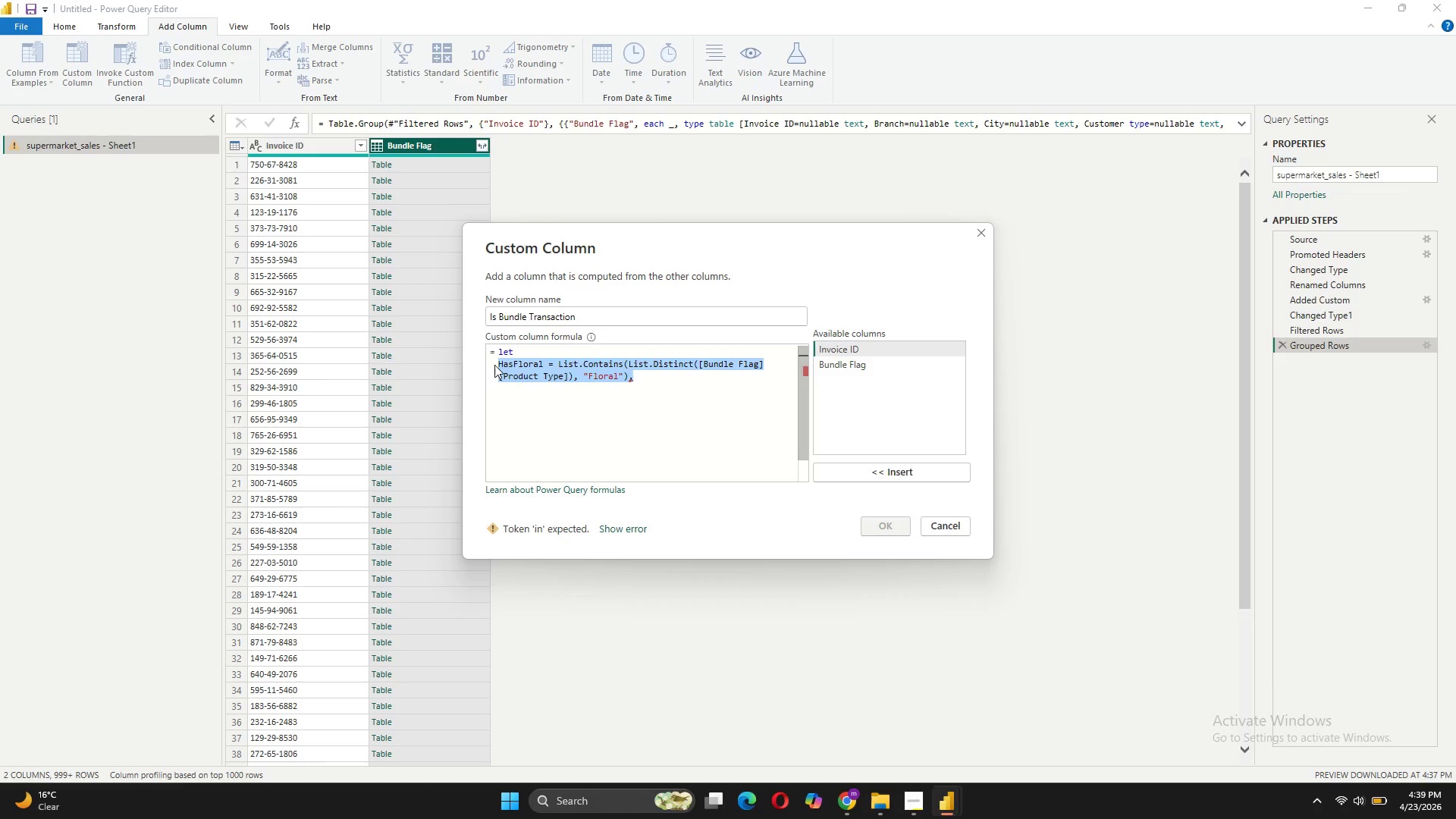 
key(Control+C)
 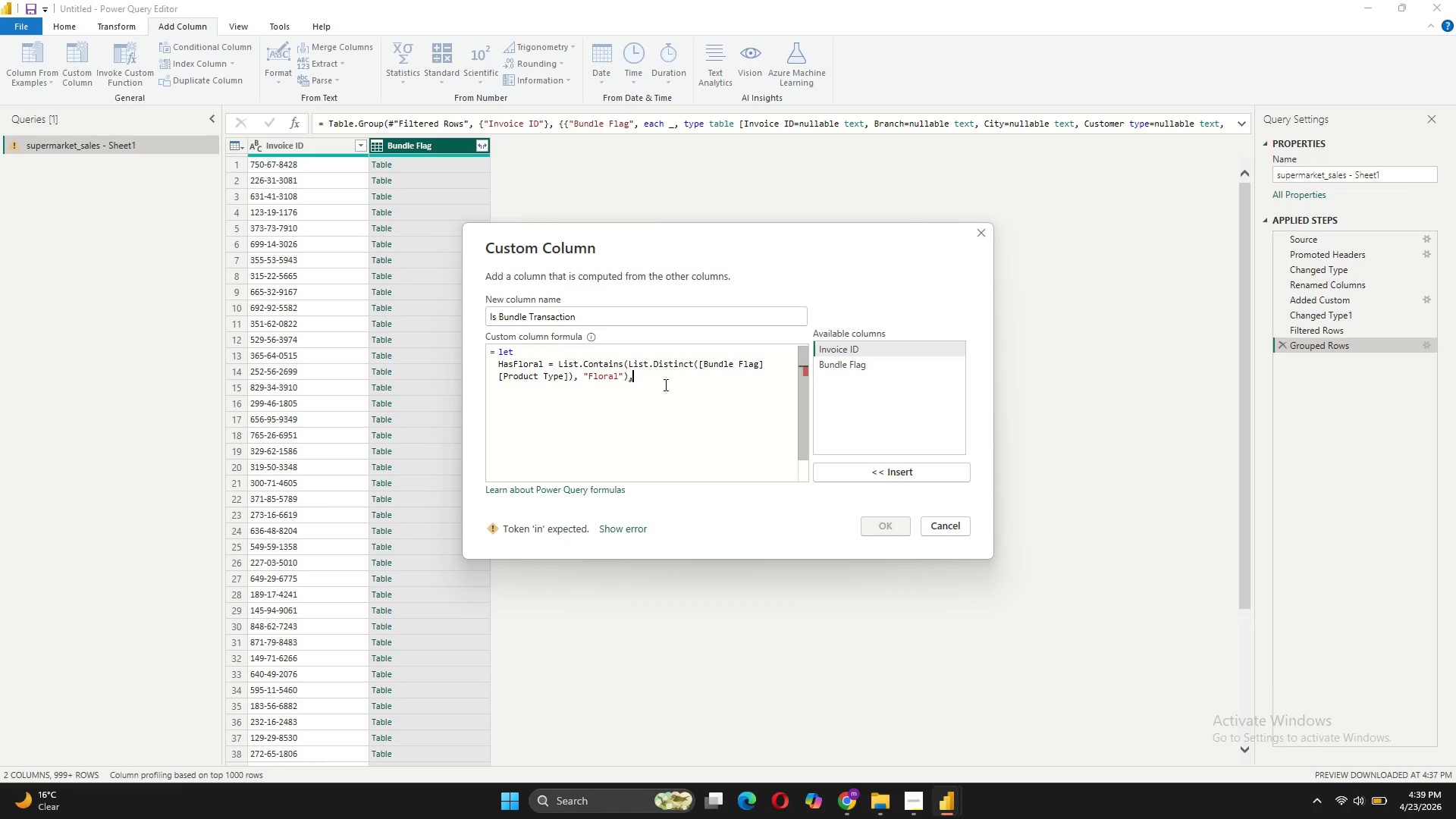 
key(Enter)
 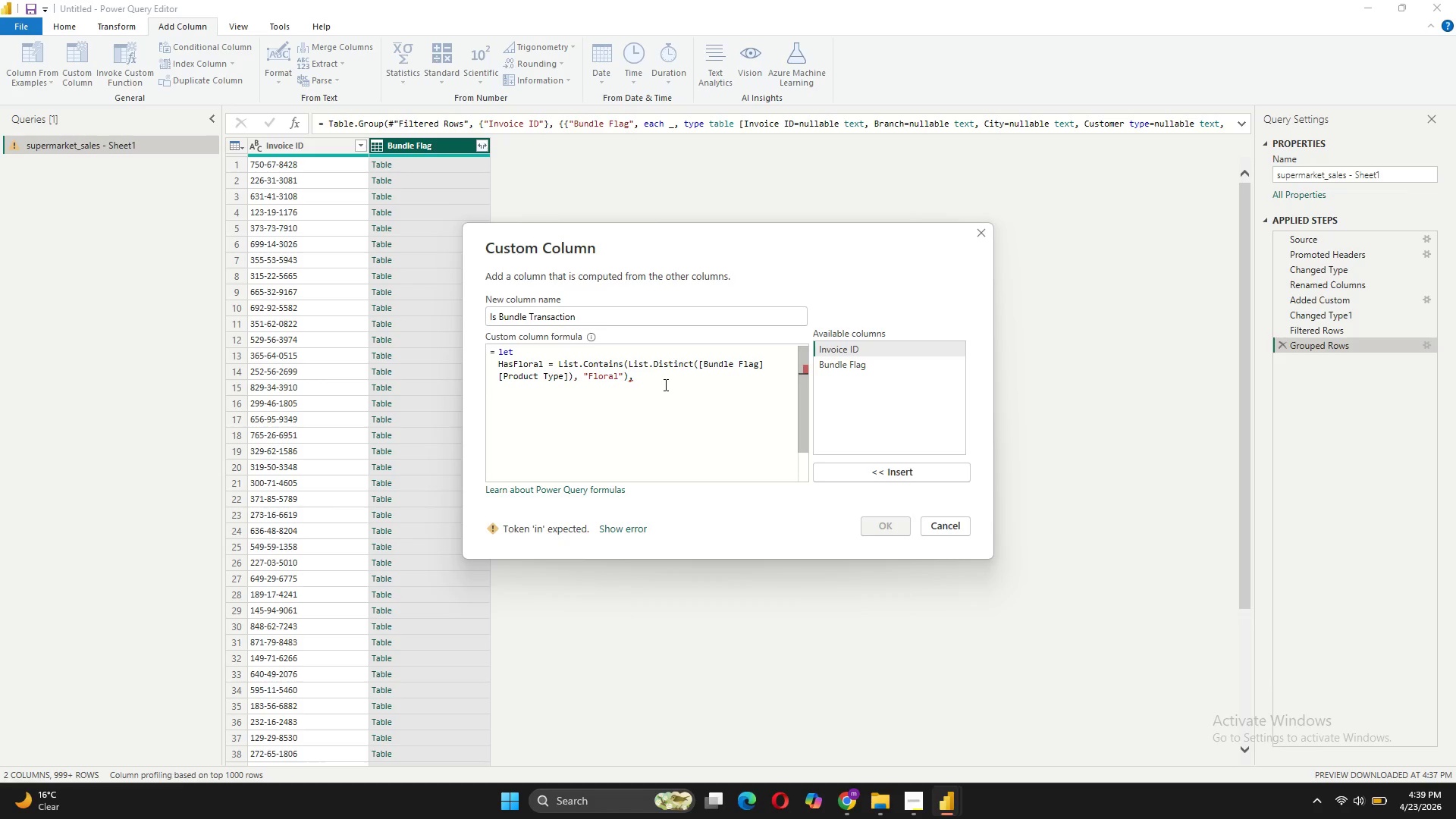 
key(Control+V)
 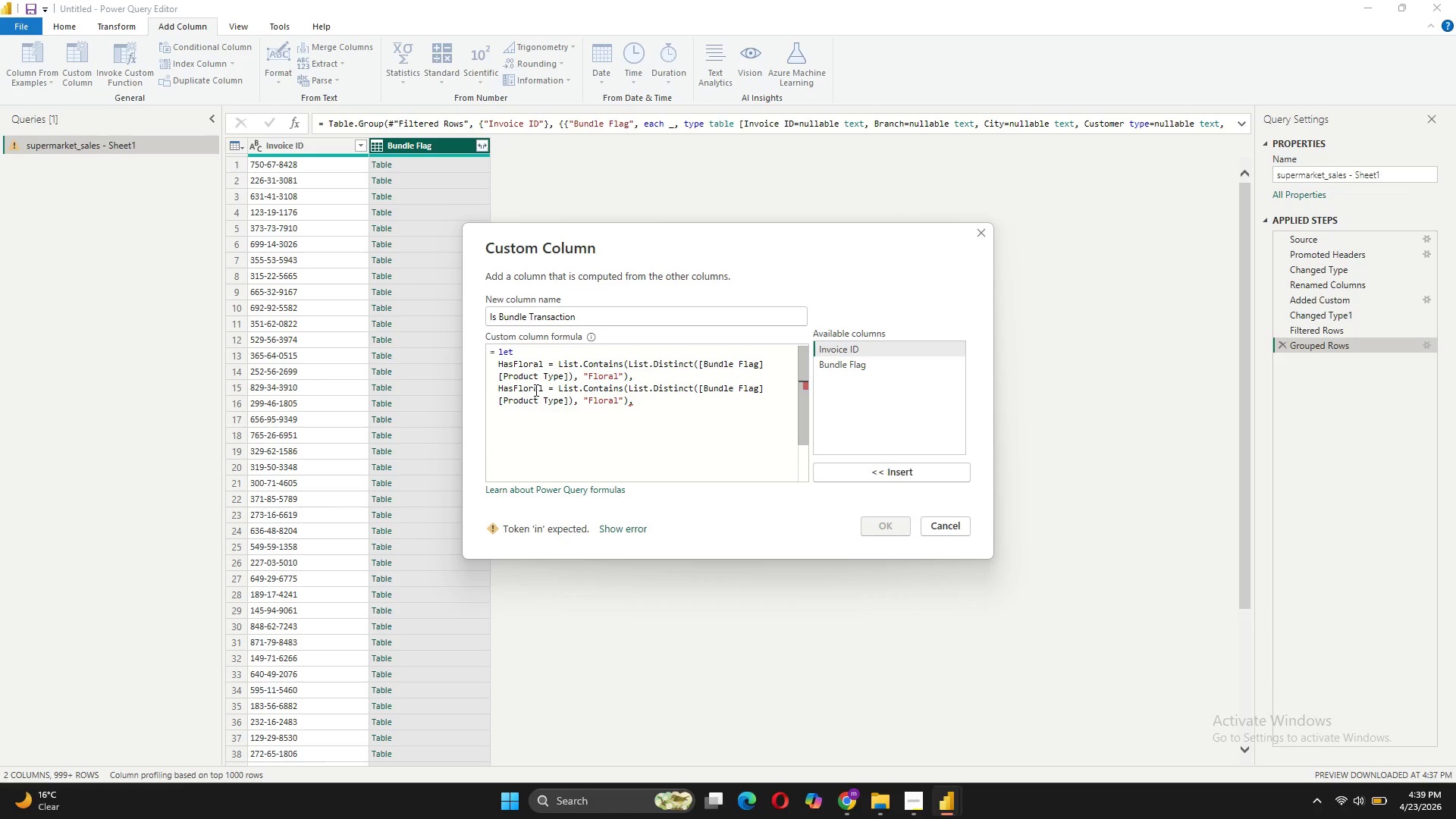 
left_click_drag(start_coordinate=[541, 388], to_coordinate=[514, 388])
 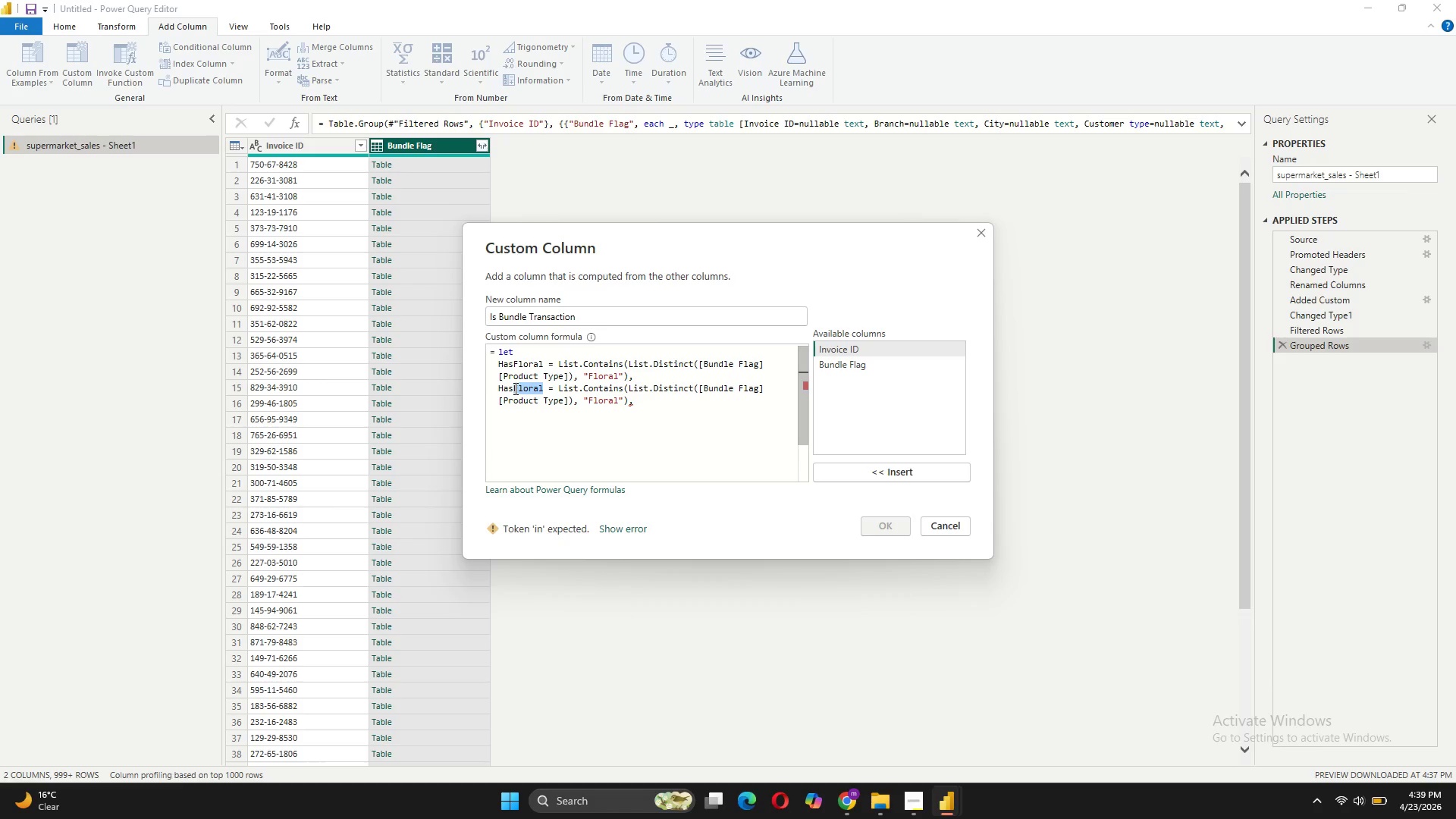 
type(Wine)
 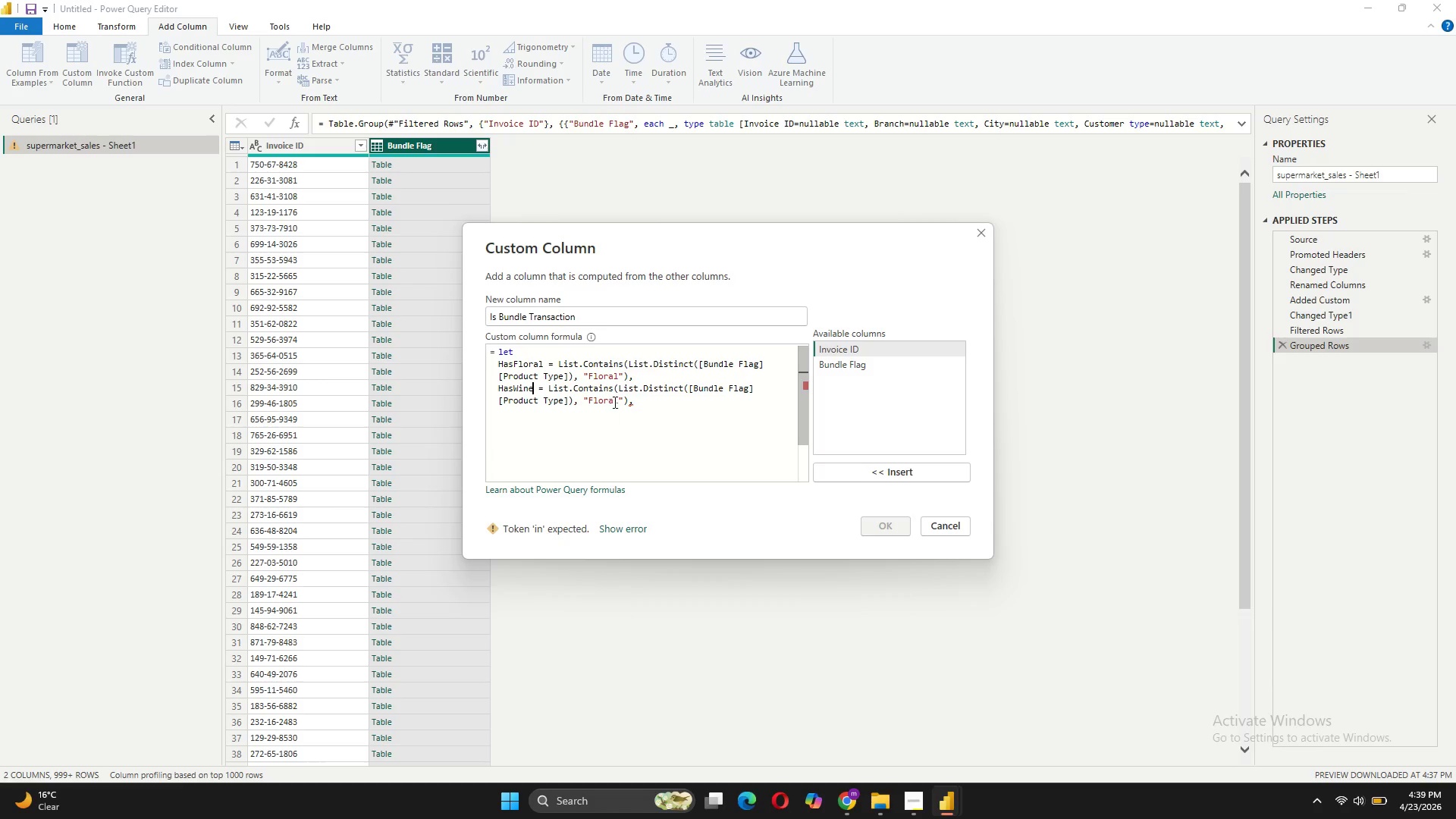 
left_click_drag(start_coordinate=[617, 398], to_coordinate=[589, 403])
 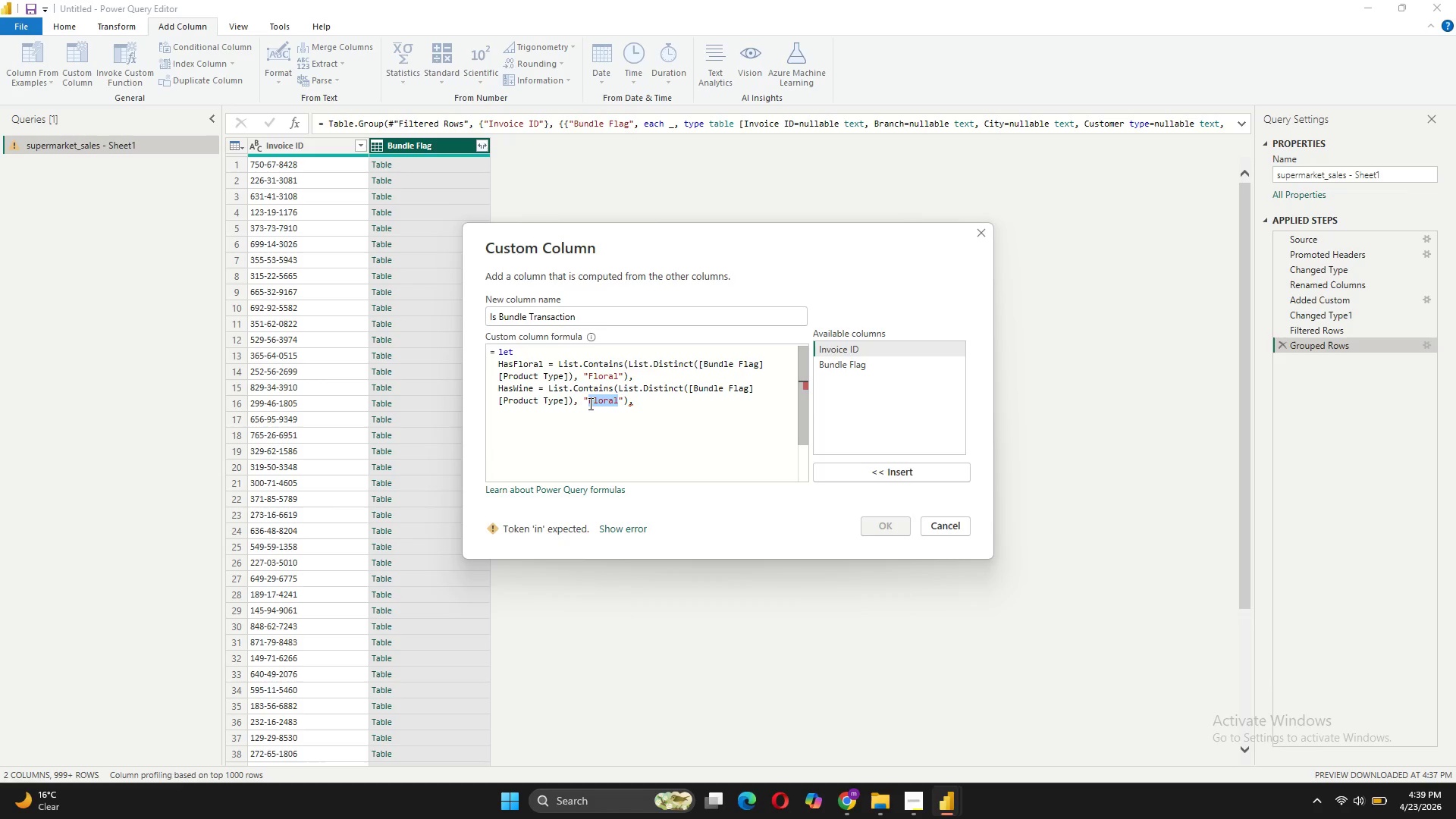 
type(Wine)
 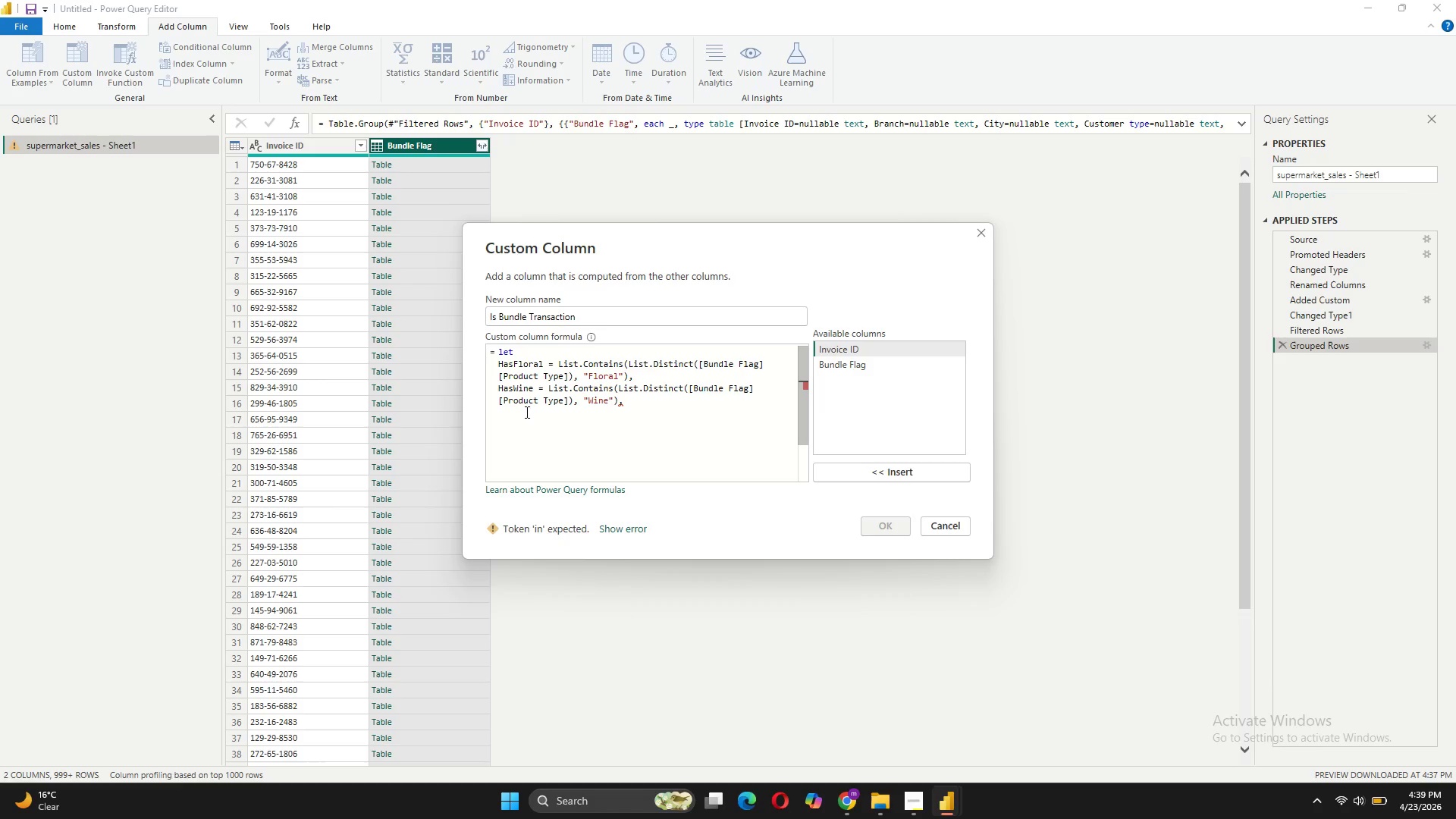 
wait(6.72)
 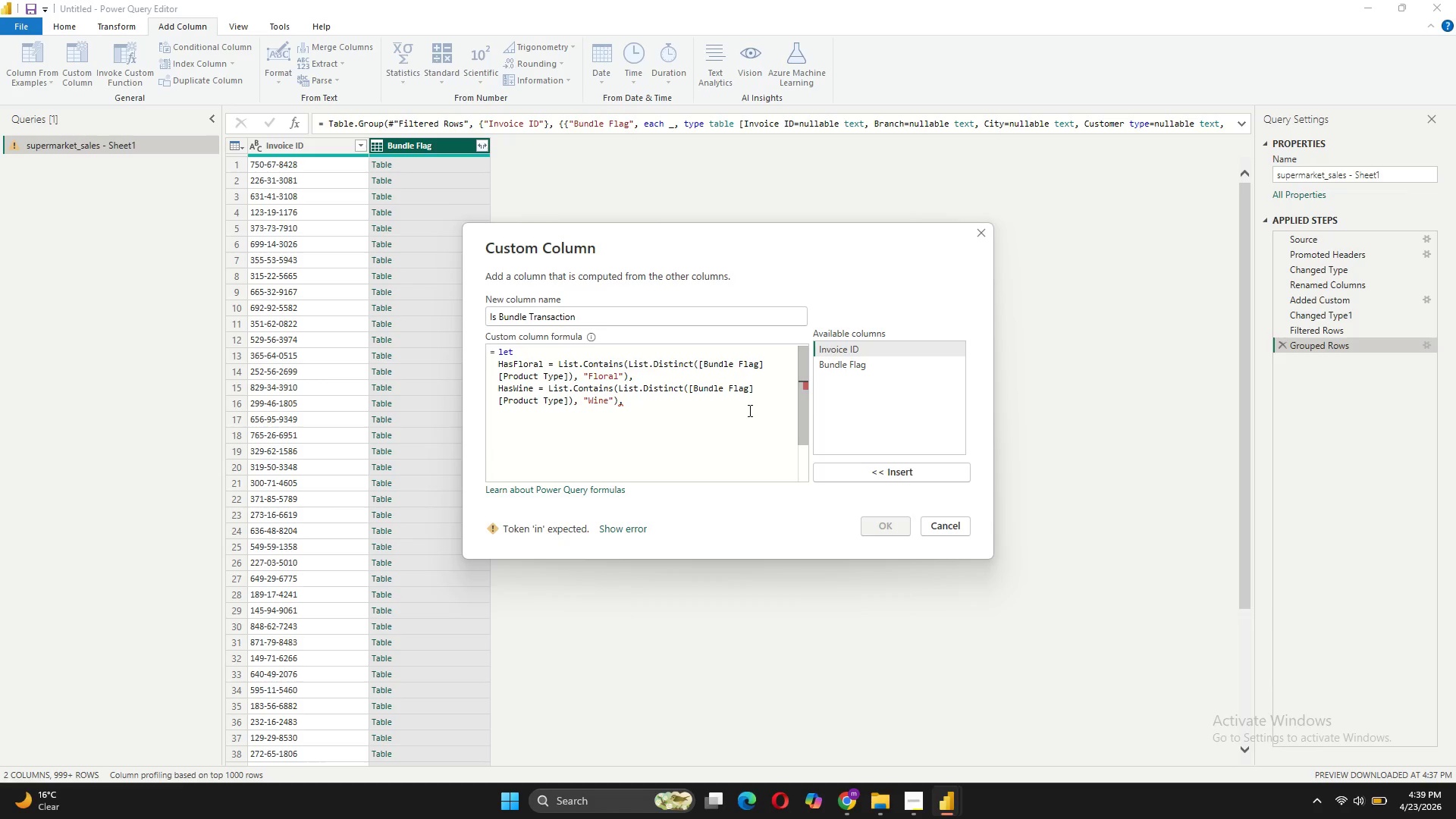 
left_click([629, 403])
 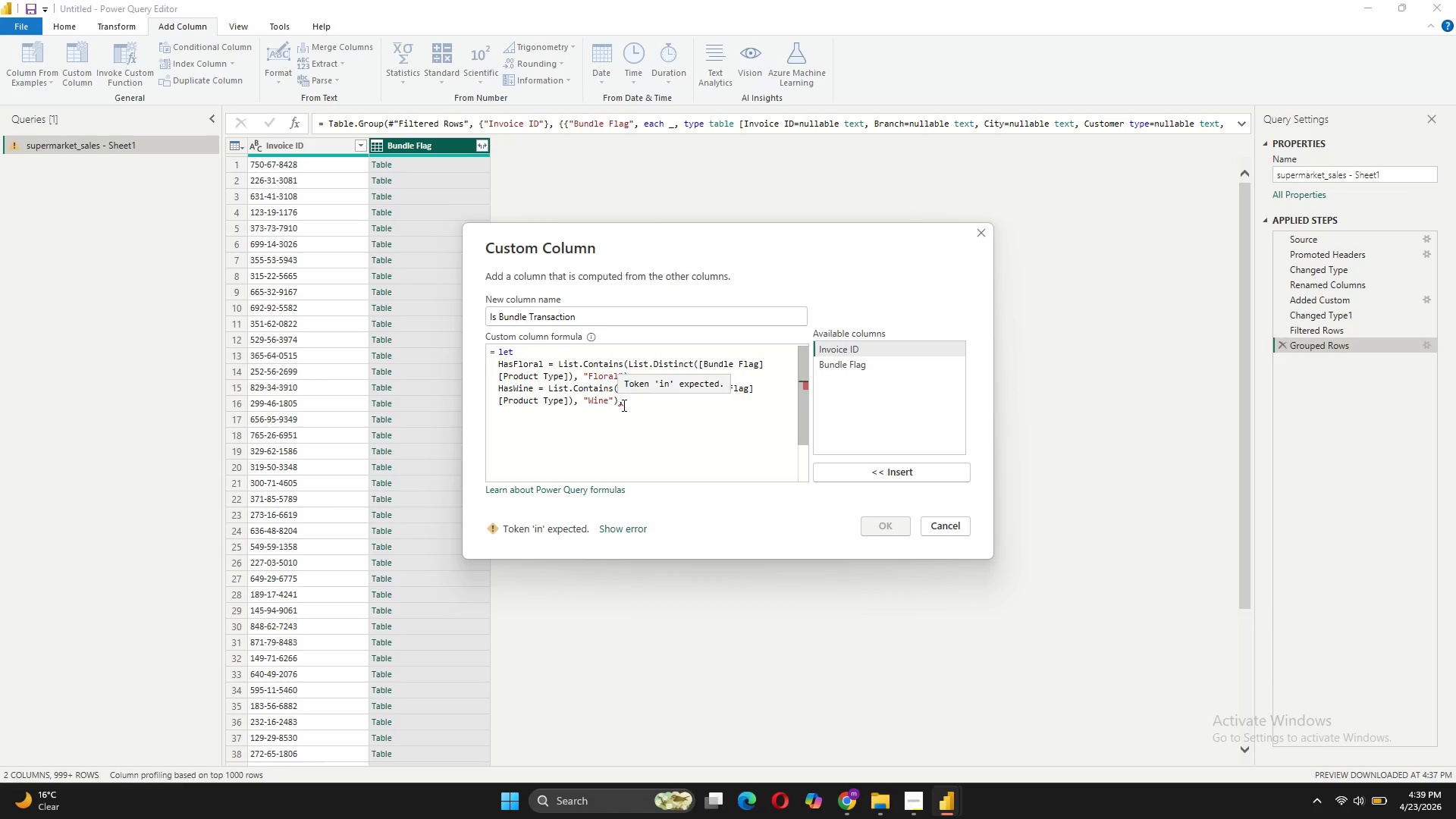 
key(Enter)
 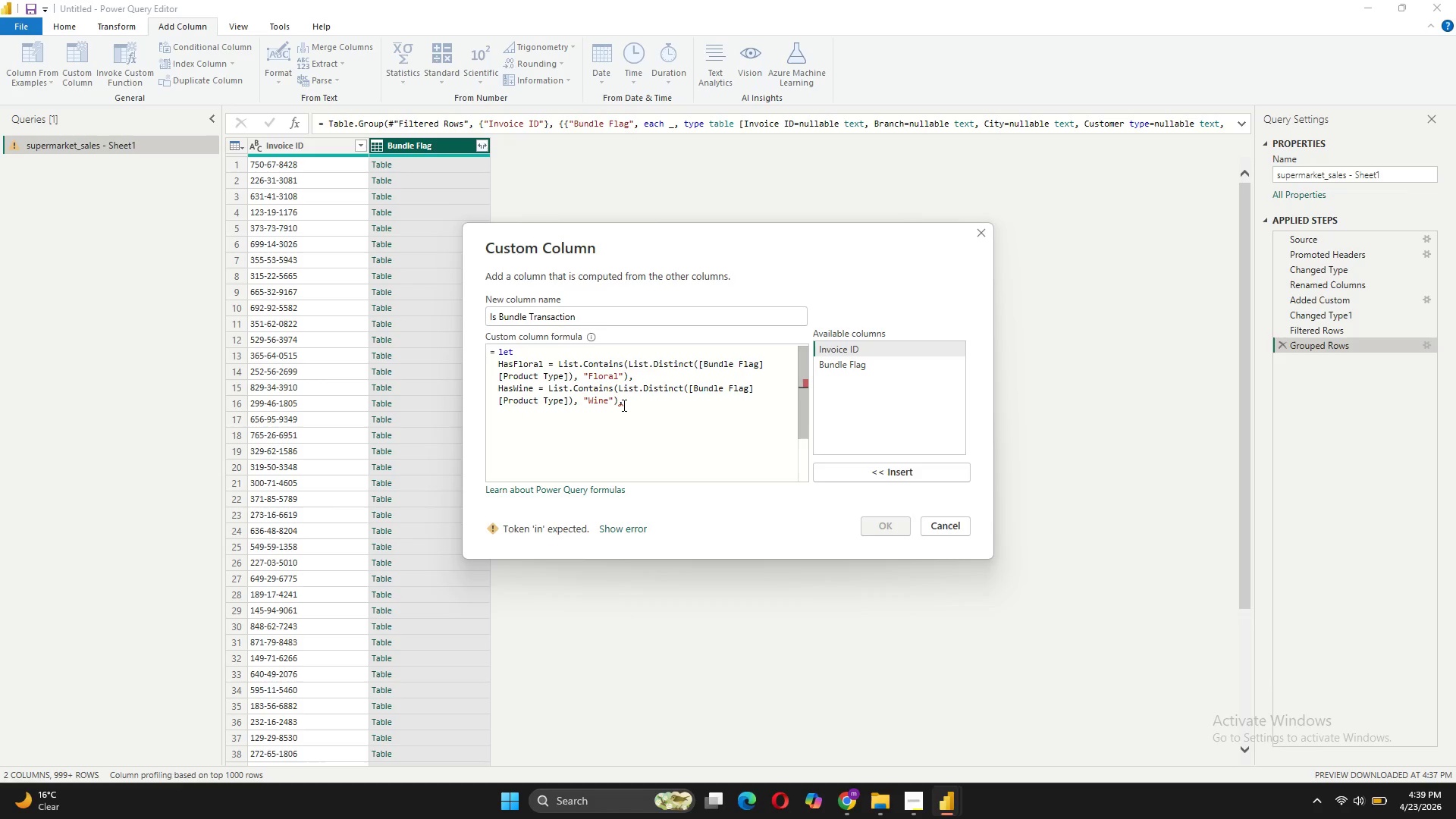 
type(in)
 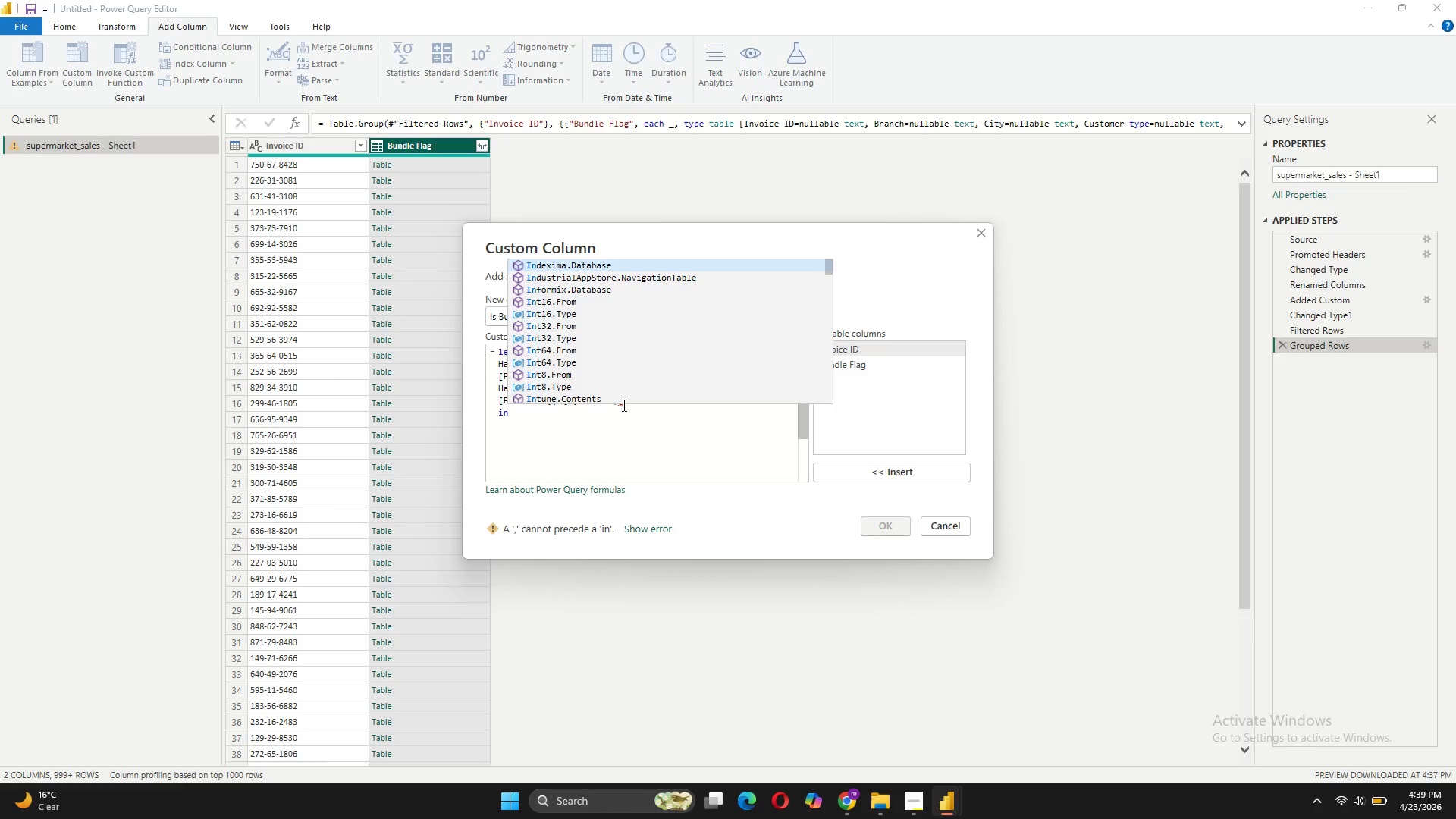 
hold_key(key=ShiftRight, duration=0.33)
 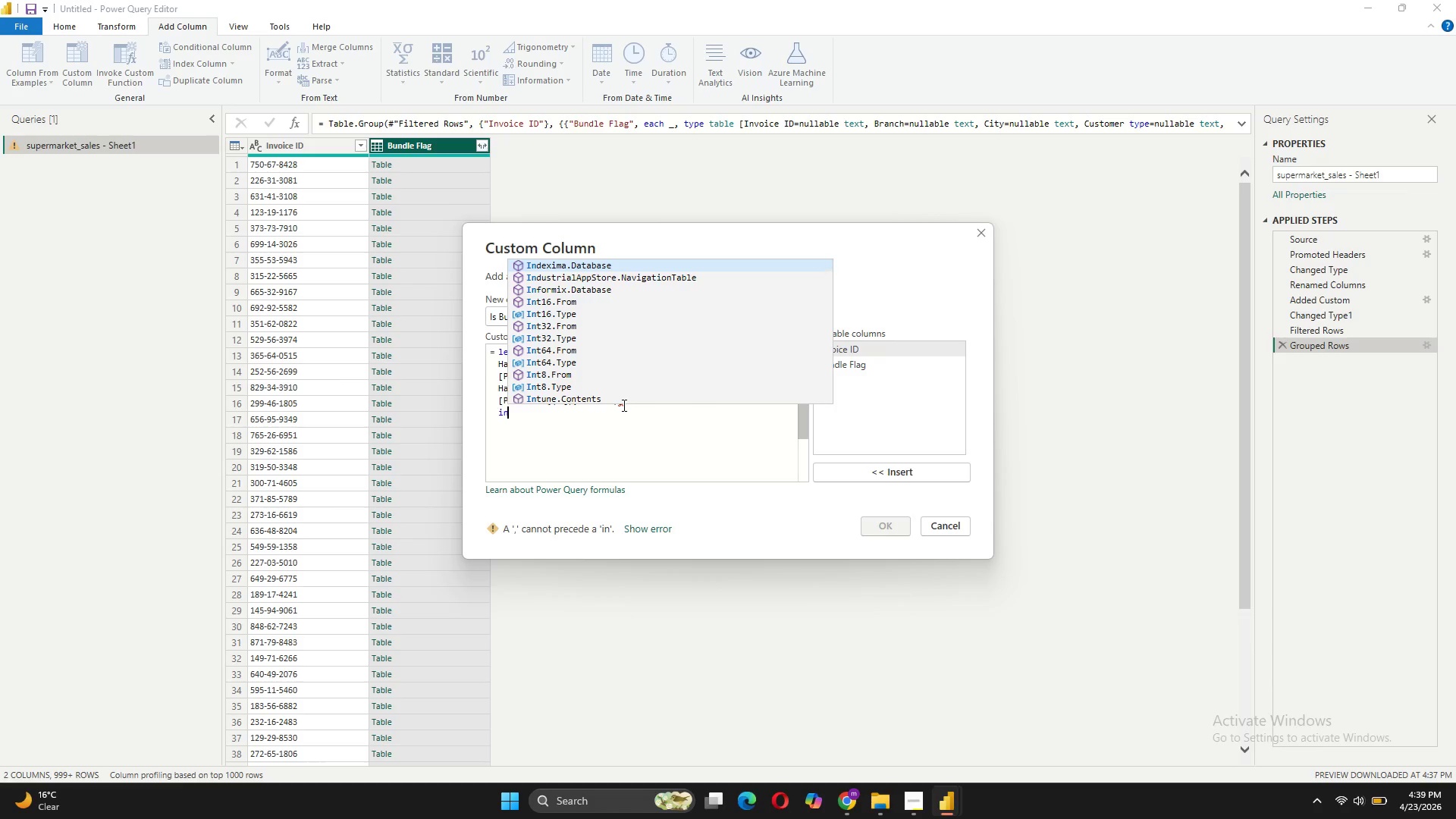 
key(Enter)
 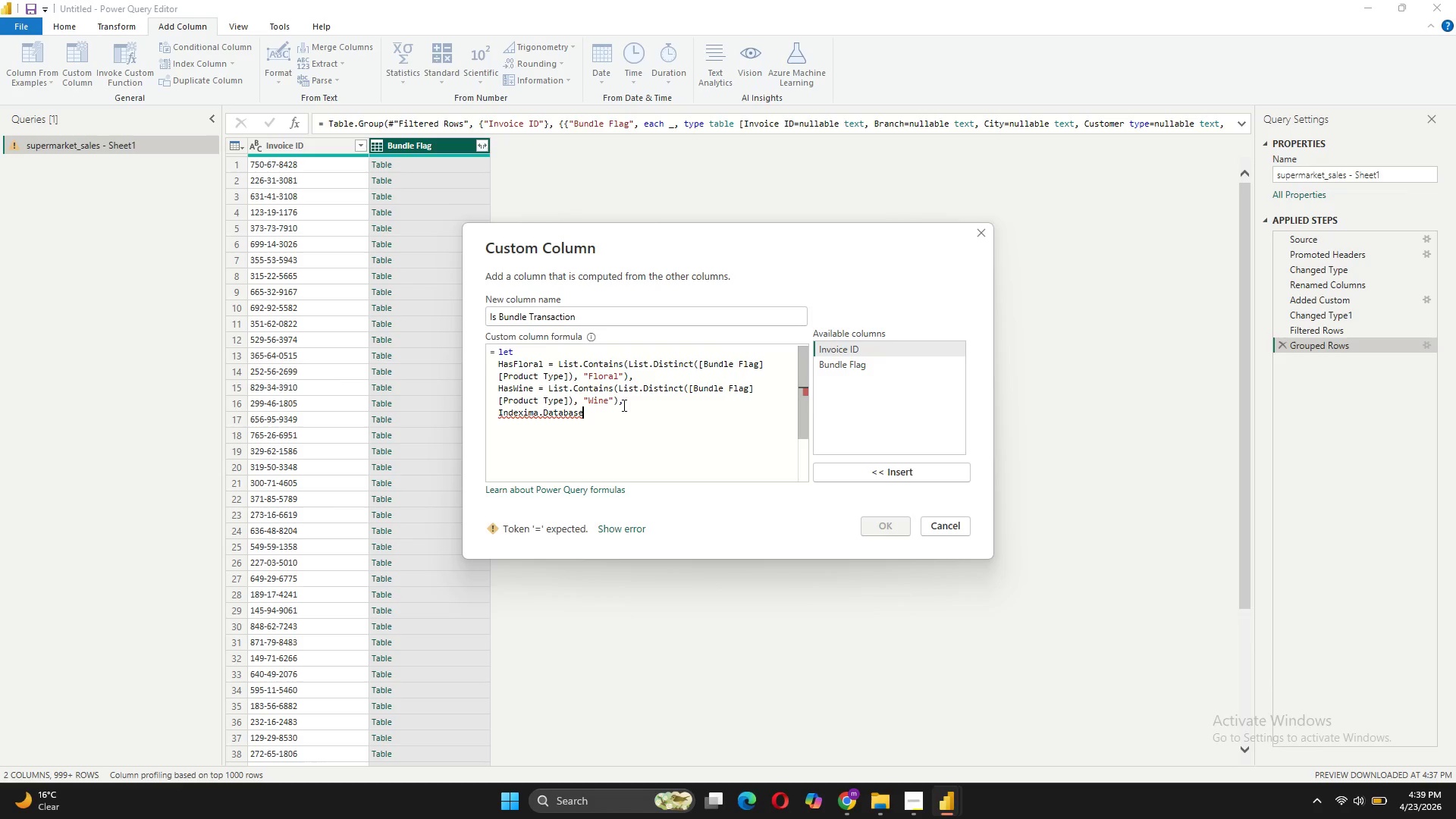 
key(Control+Z)
 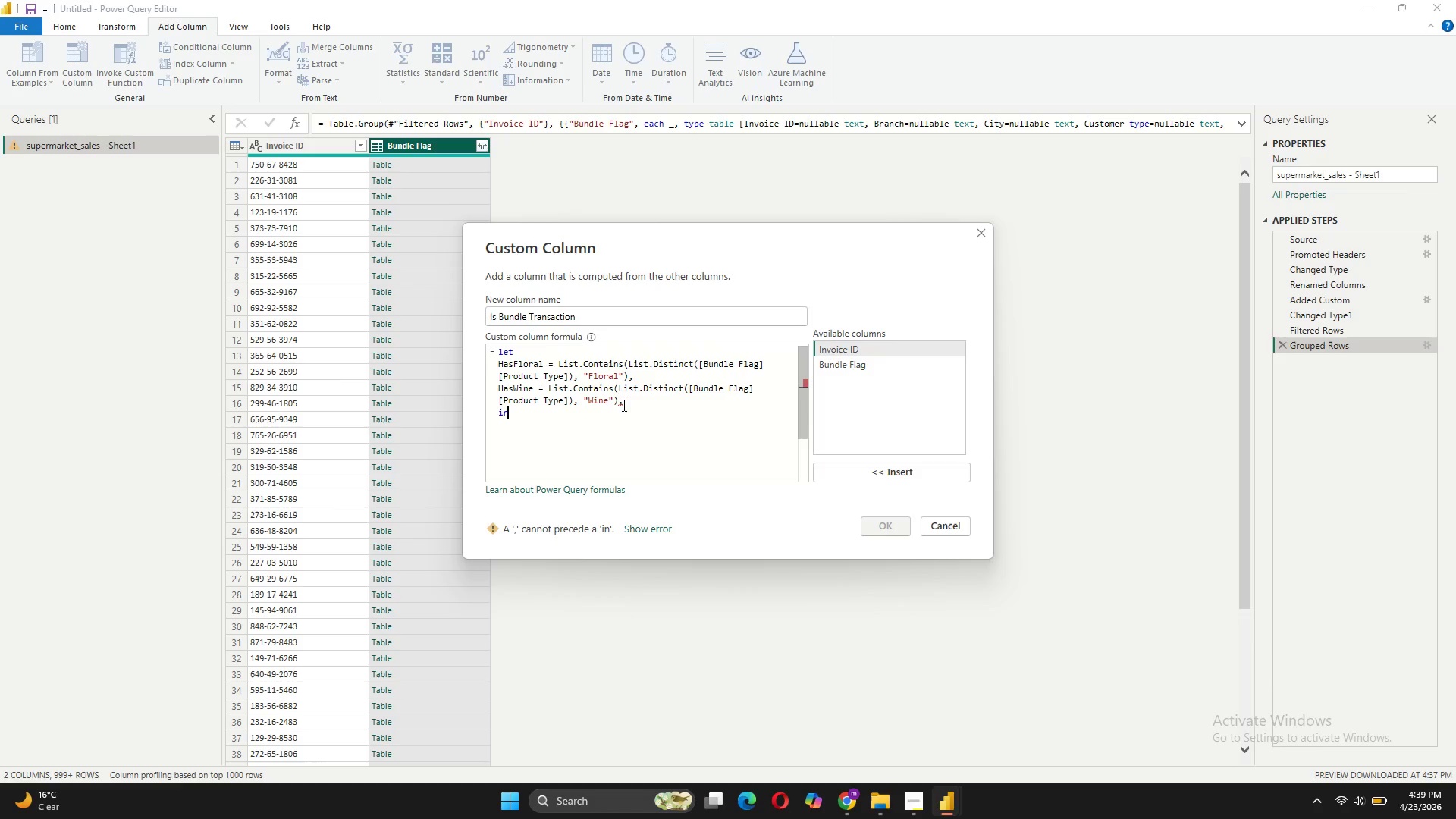 
key(Shift+ShiftRight)
 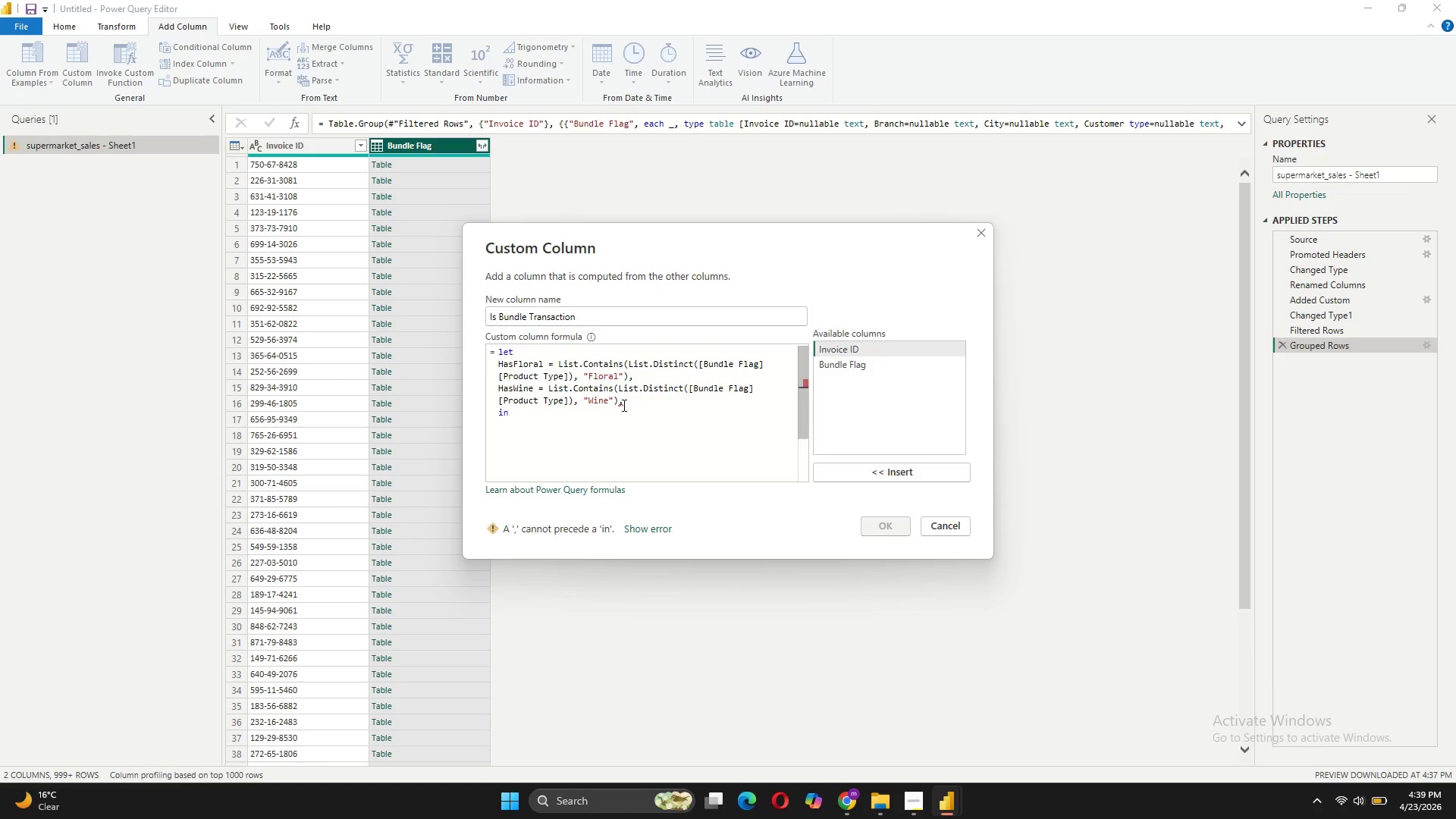 
key(Shift+Enter)
 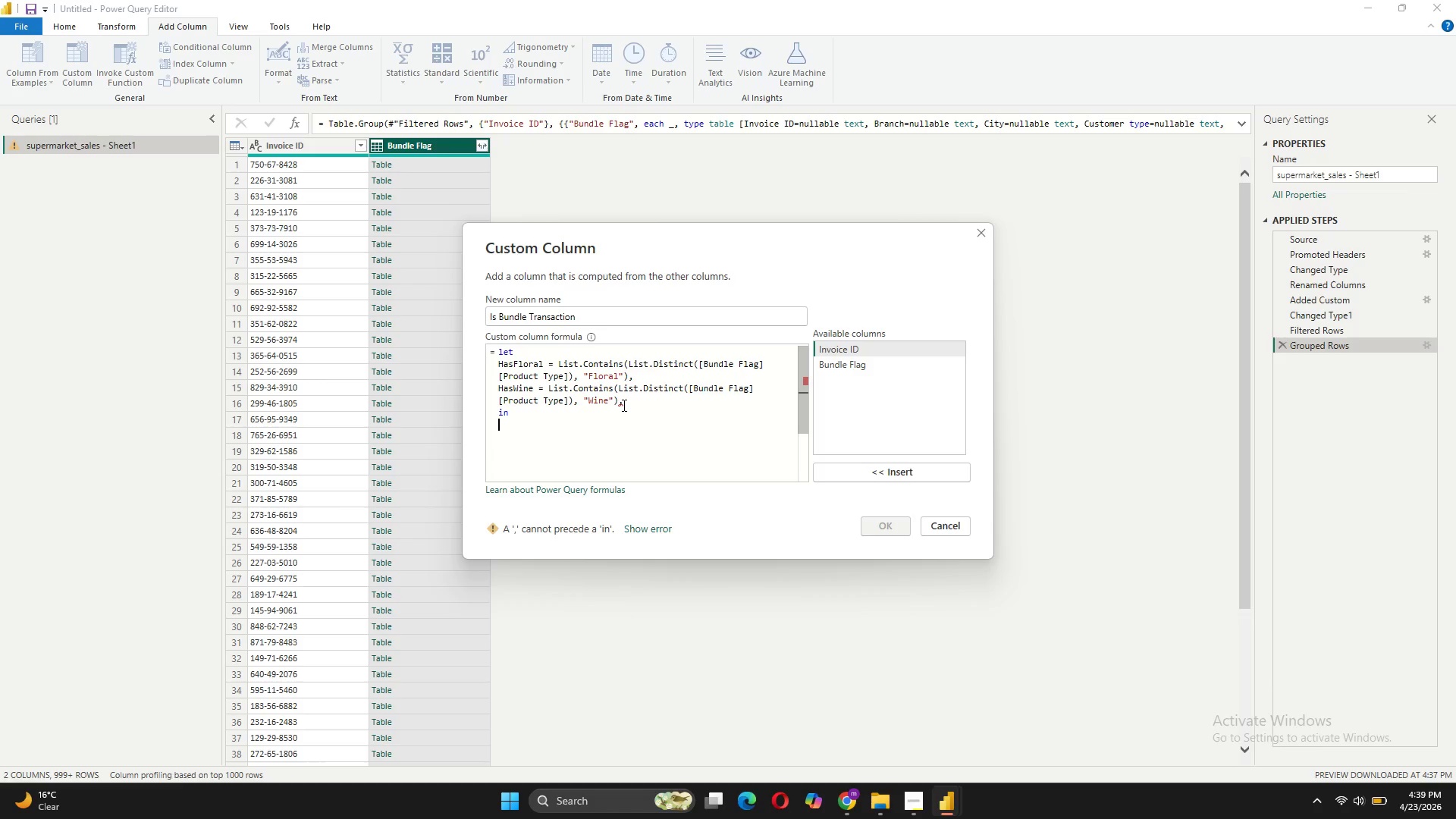 
type(HasFloral and G)
key(Backspace)
type(Has W)
key(Backspace)
key(Backspace)
key(Backspace)
type(sWine)
 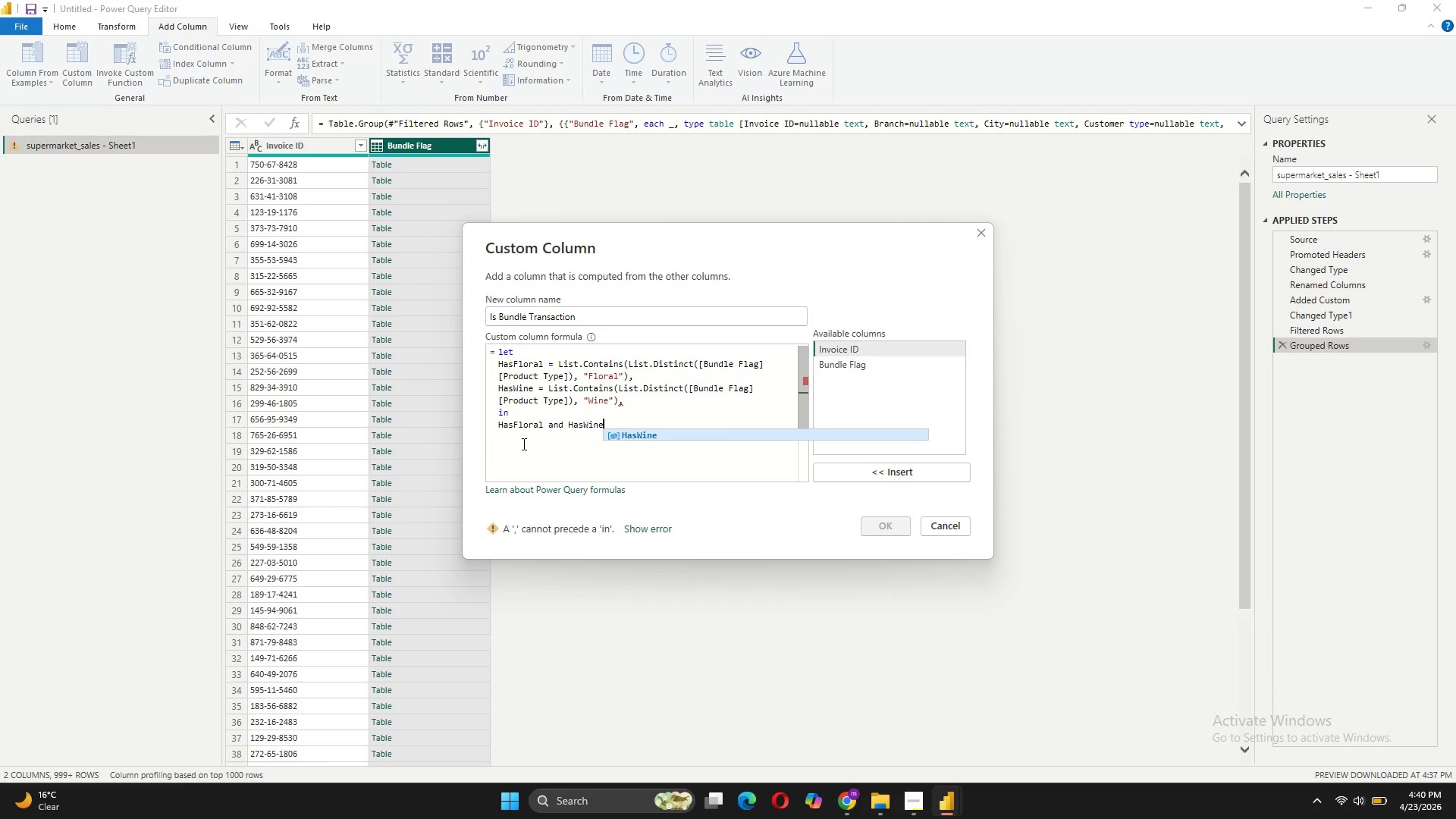 
wait(5.58)
 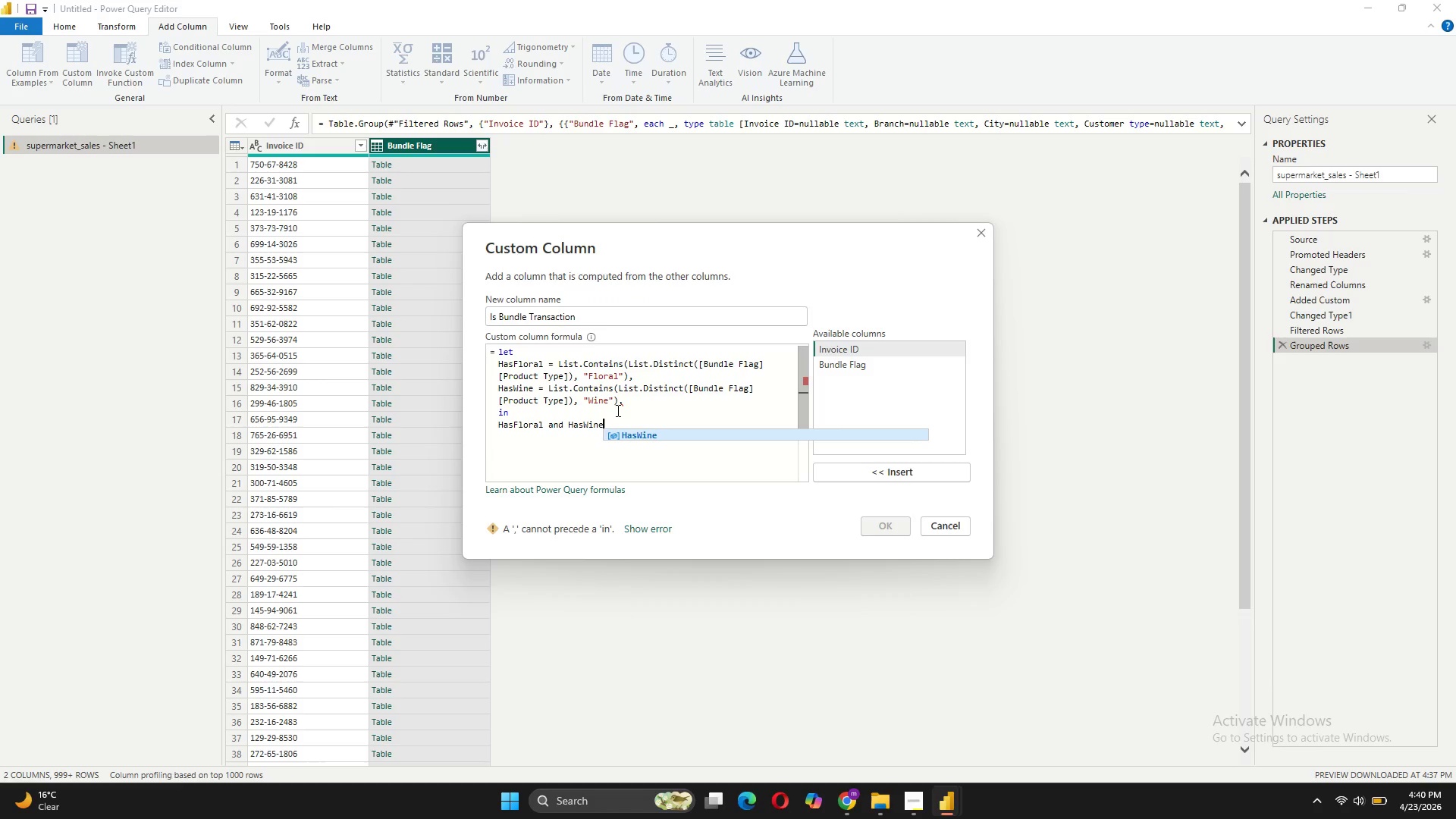 
left_click([706, 393])
 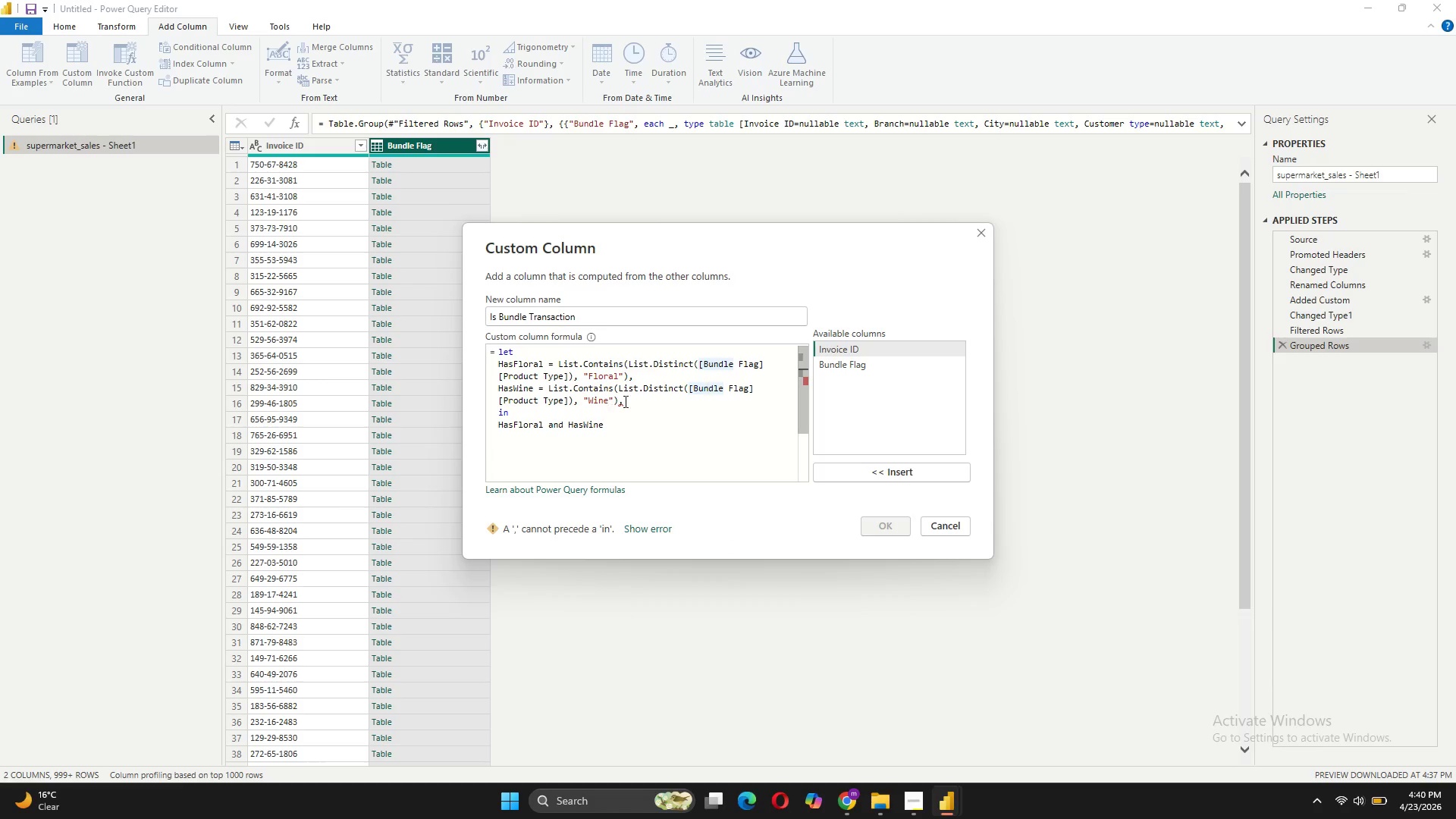 
left_click([623, 402])
 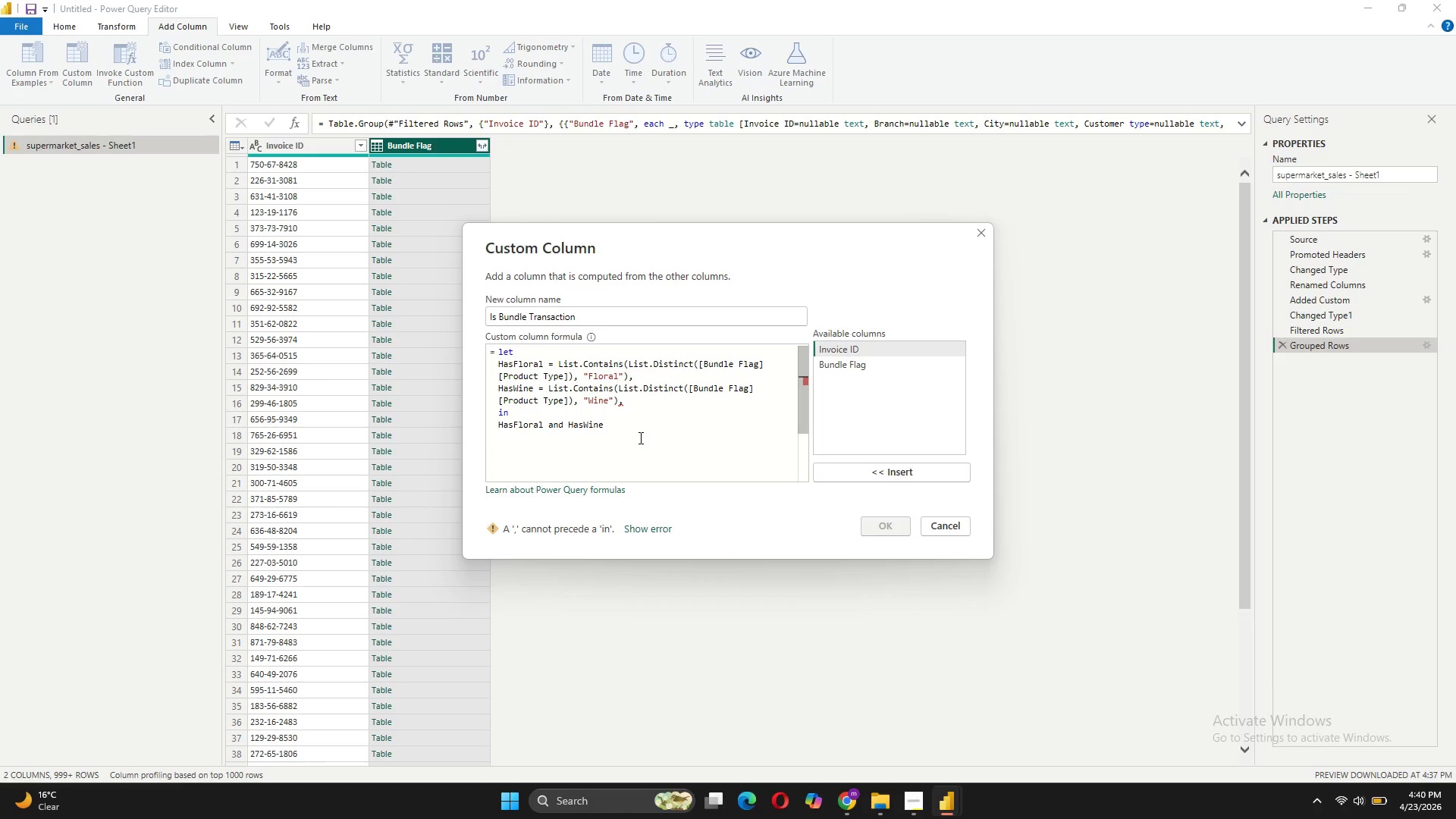 
key(Backspace)
 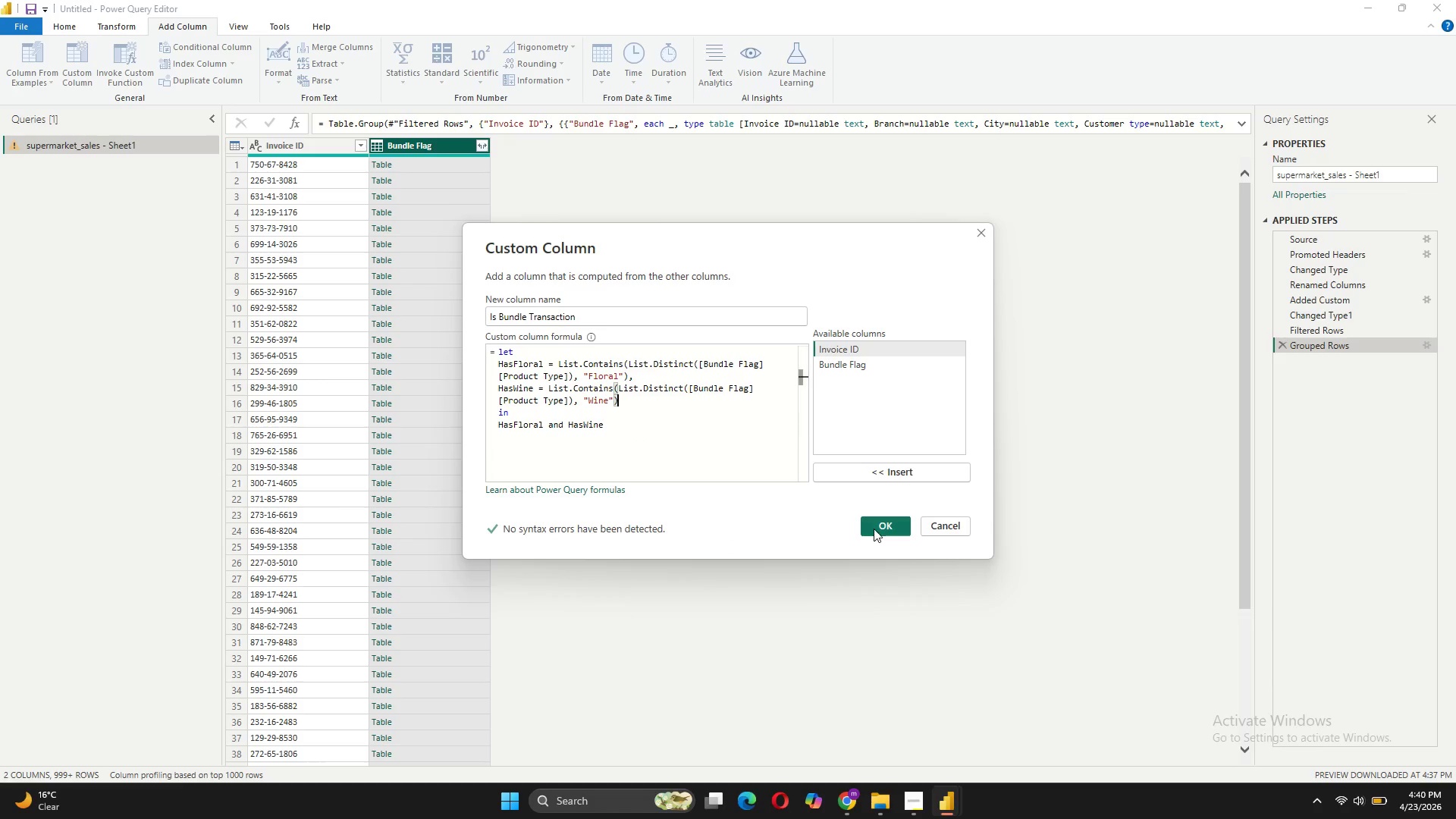 
left_click([874, 527])
 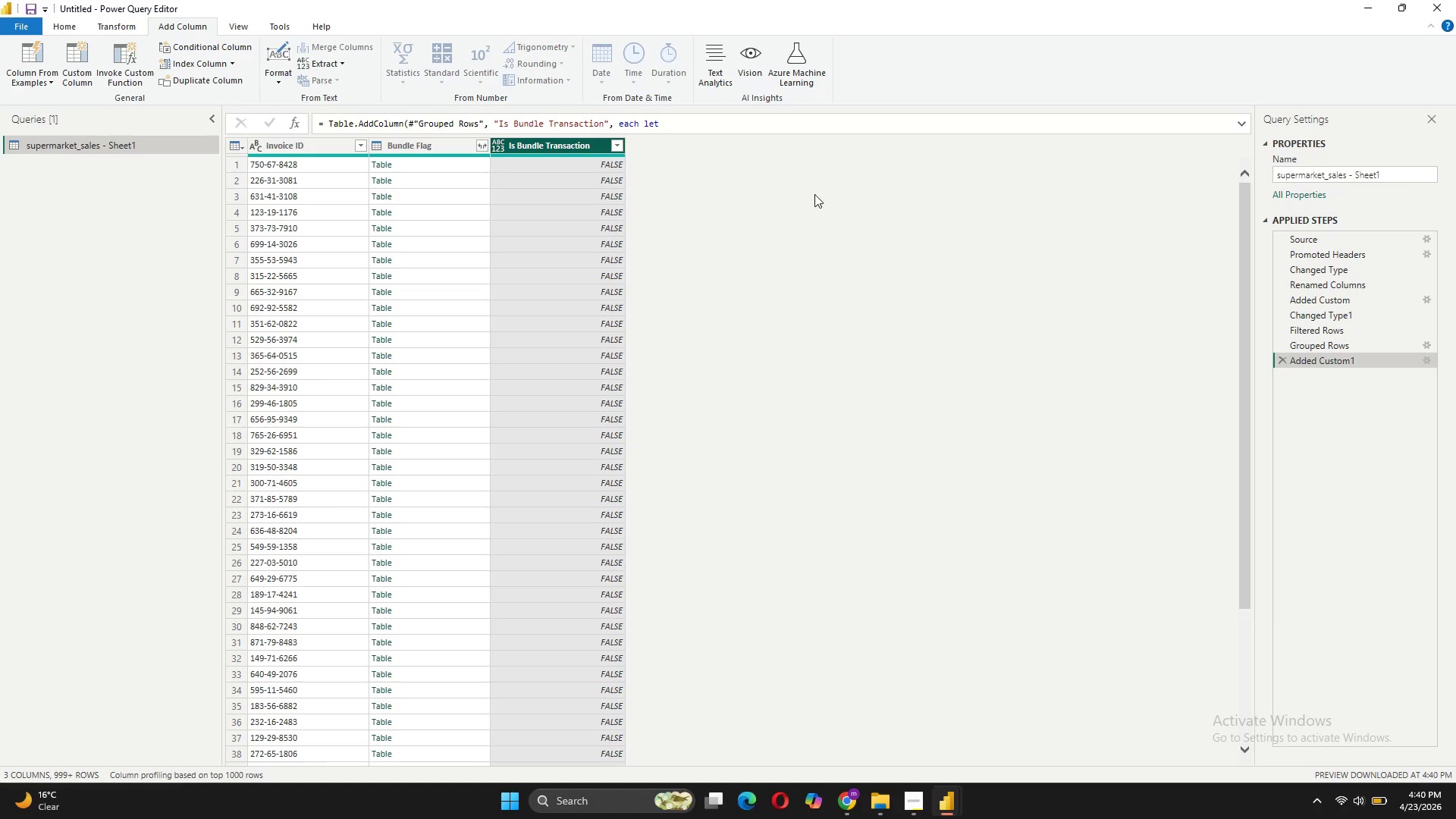 
wait(7.81)
 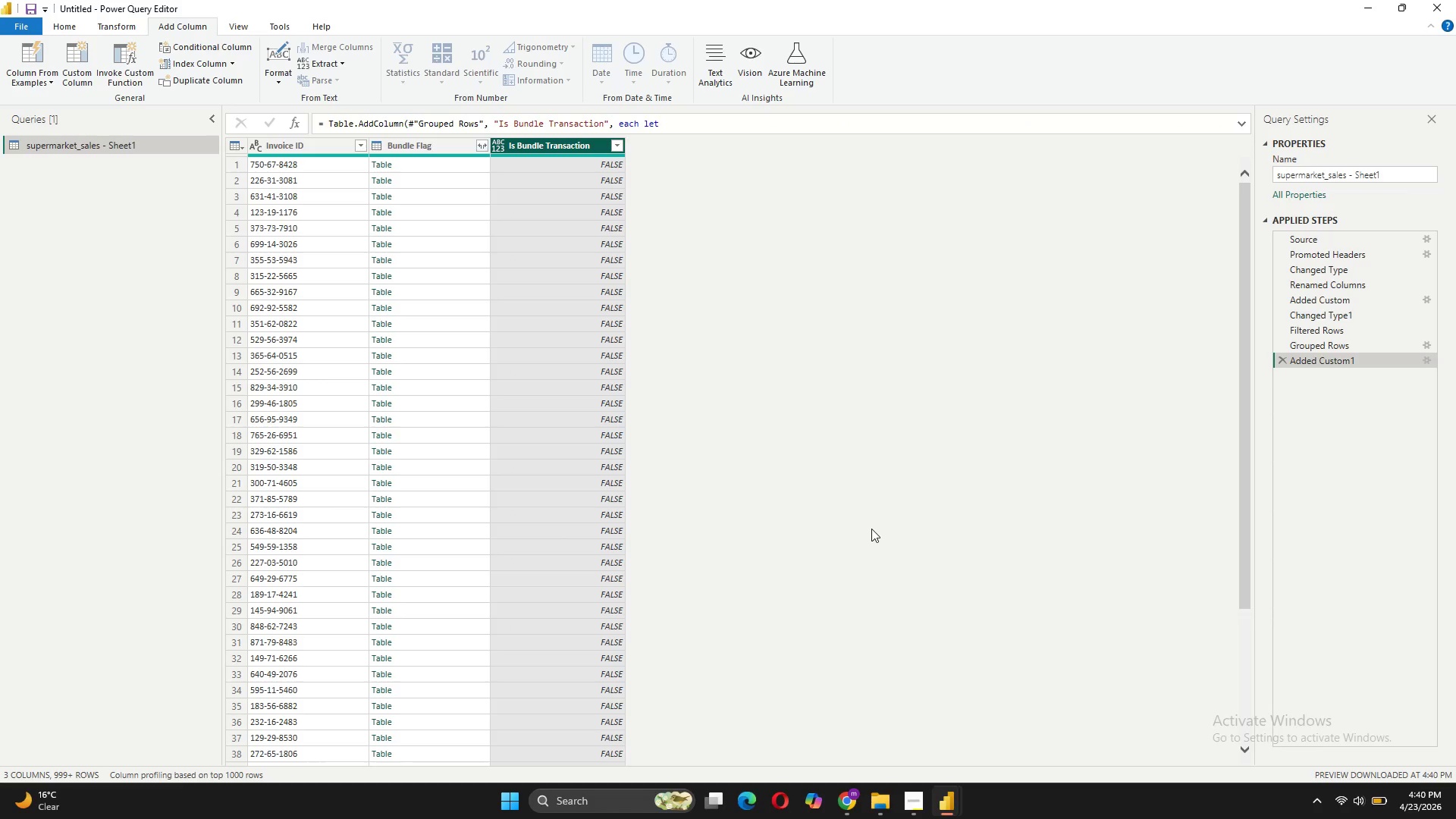 
mouse_move([615, 164])
 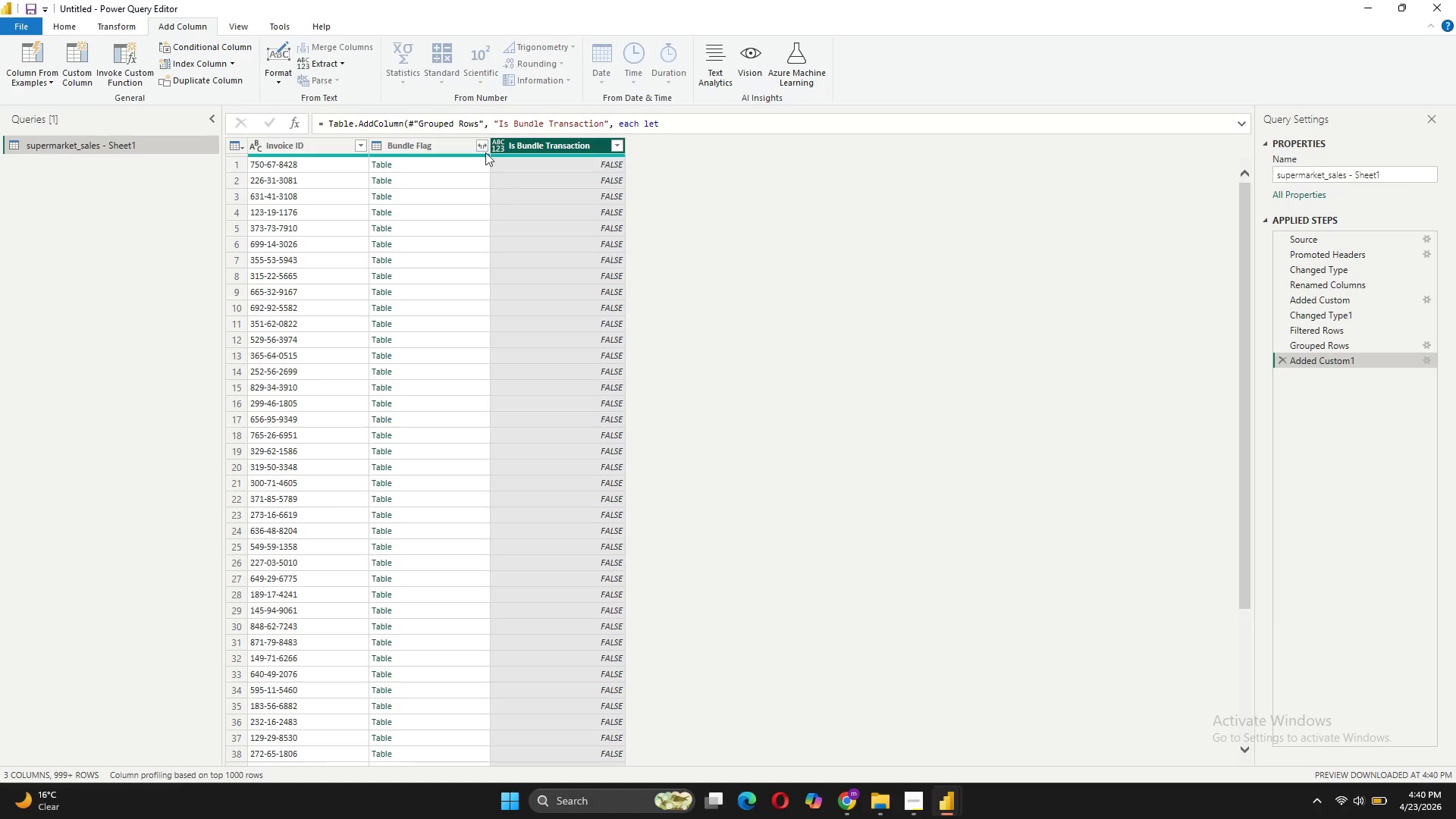 
left_click([479, 145])
 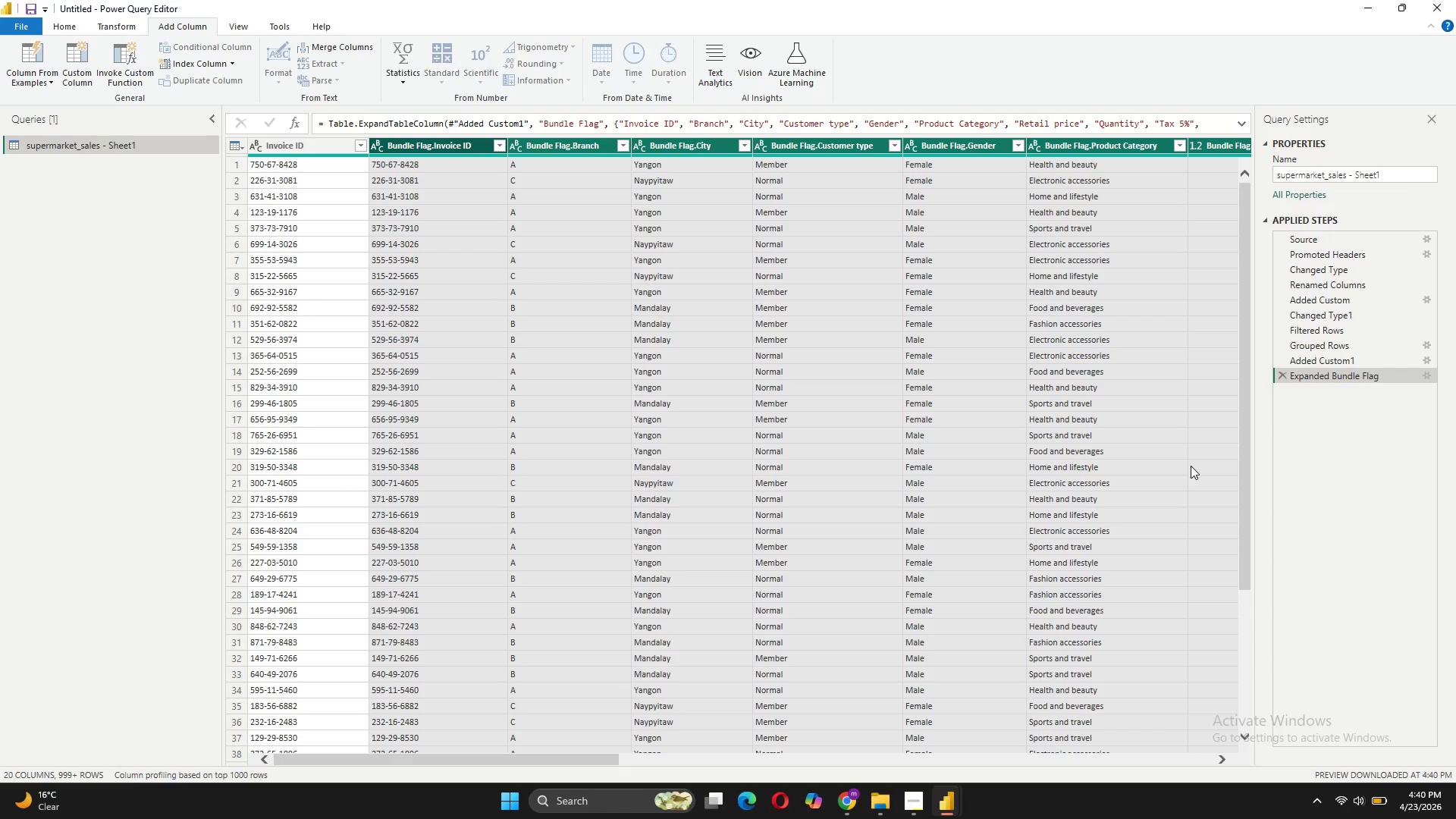 
wait(7.66)
 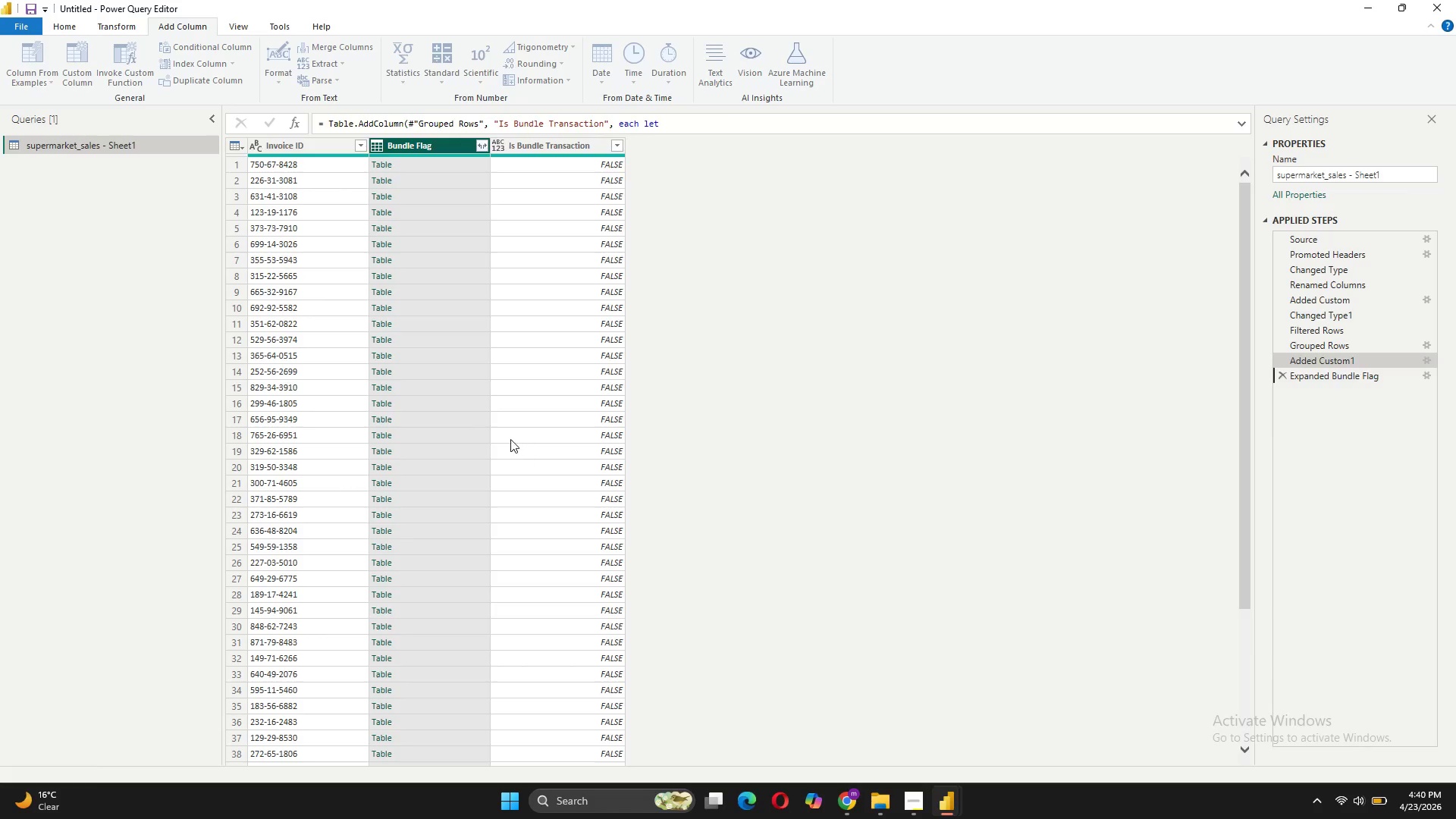 
left_click_drag(start_coordinate=[552, 754], to_coordinate=[1219, 742])
 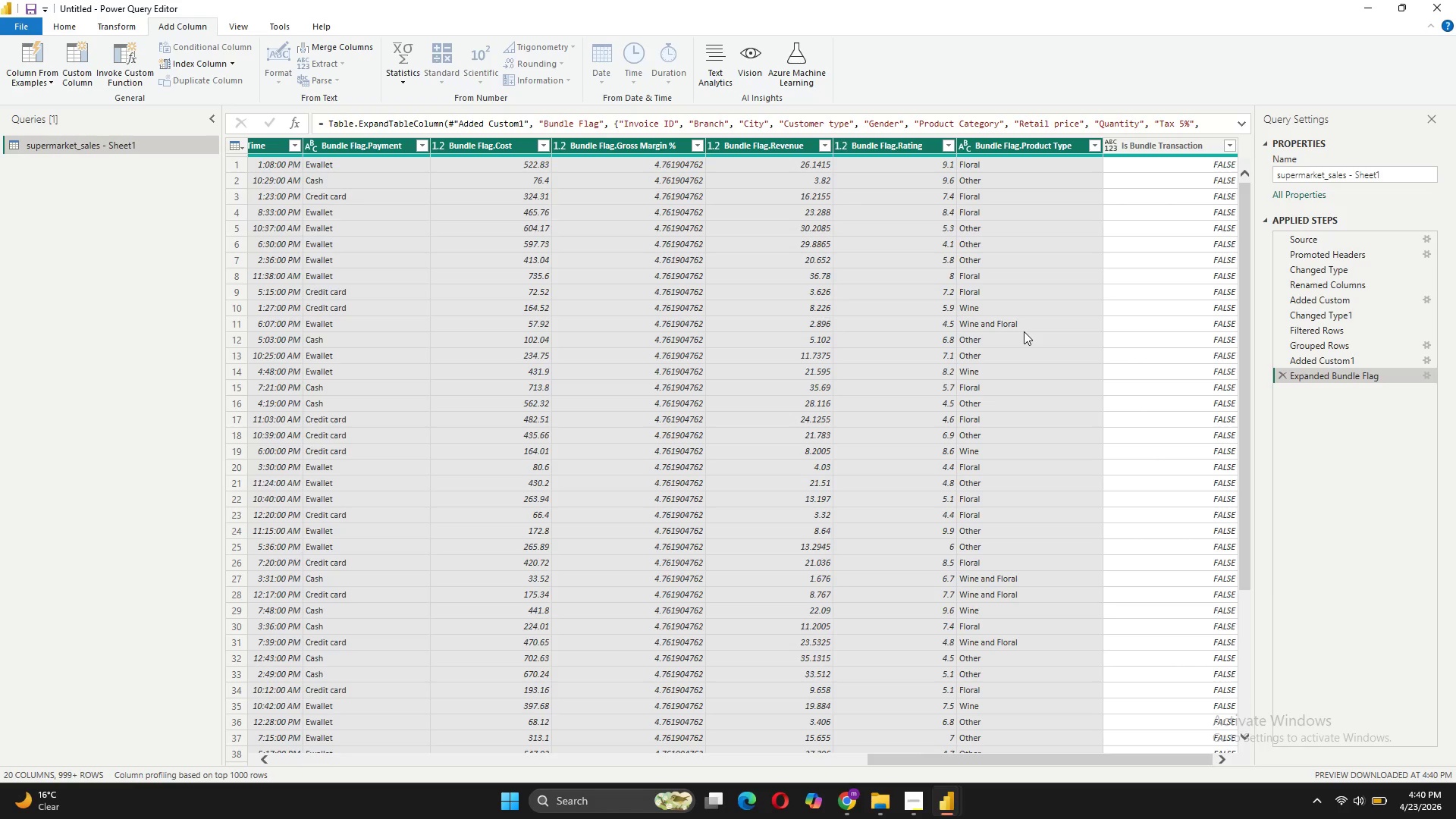 
wait(15.14)
 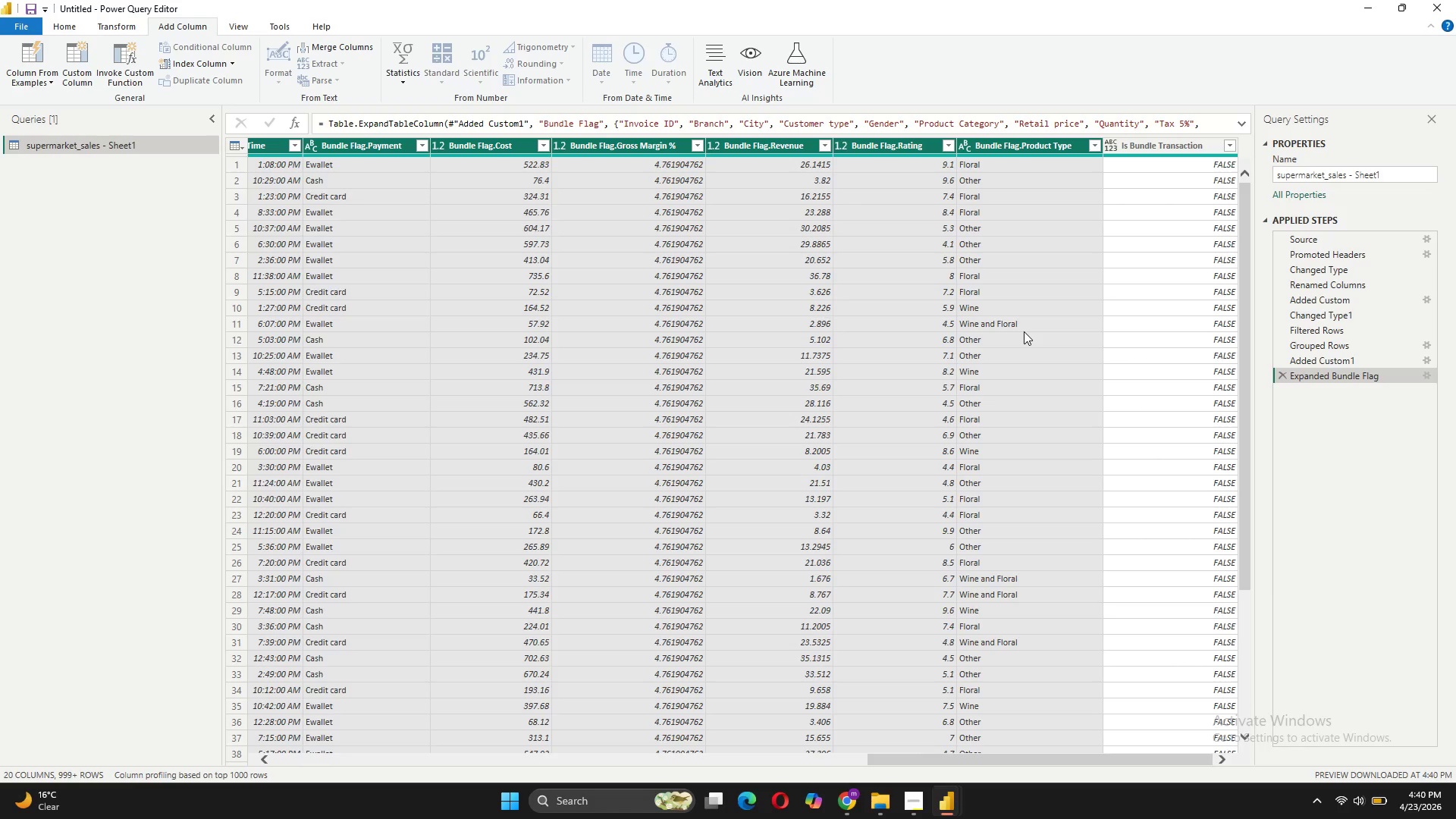 
scroll: coordinate [1025, 323], scroll_direction: down, amount: 3.0
 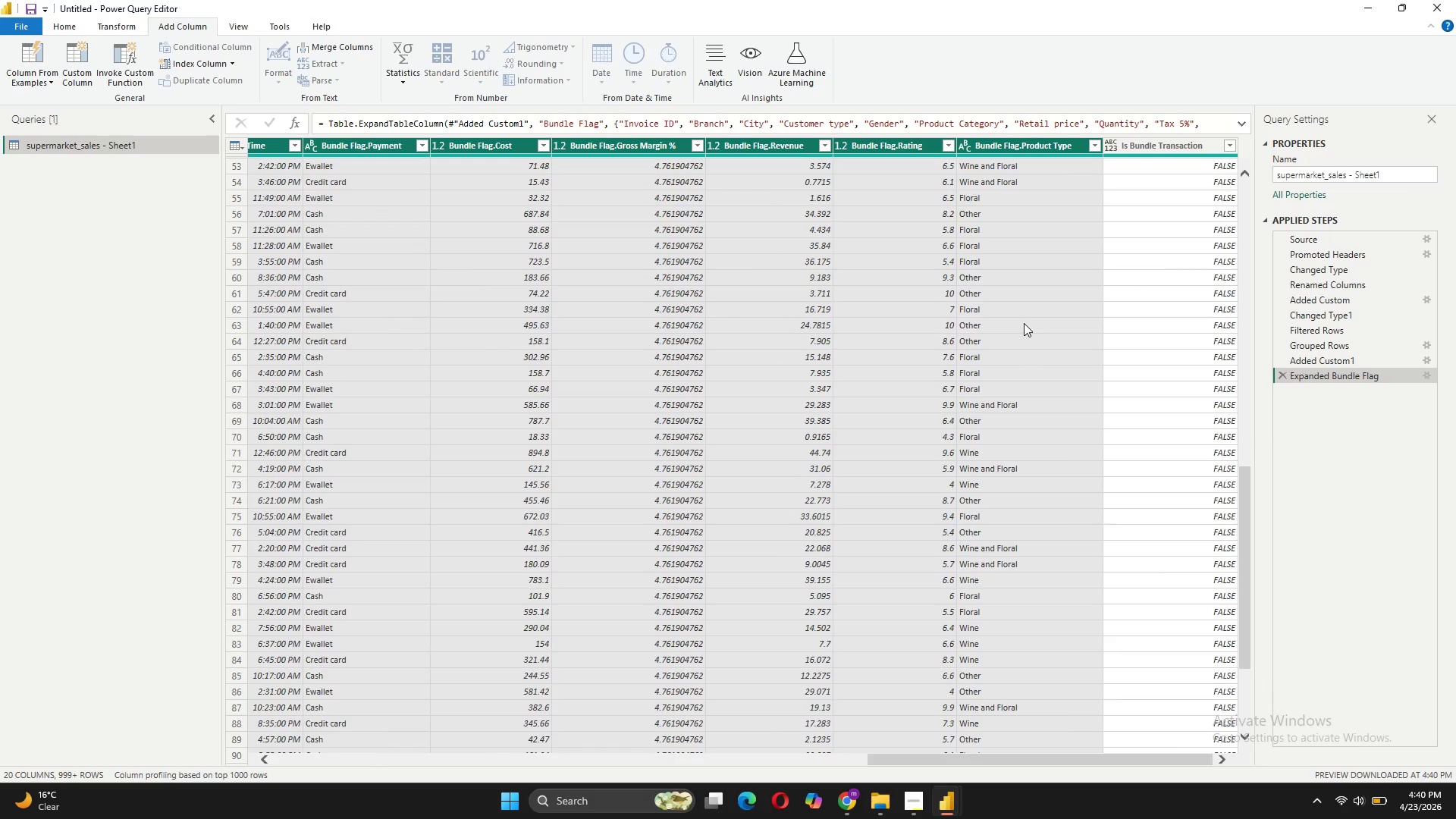 
scroll: coordinate [1024, 323], scroll_direction: up, amount: 11.0
 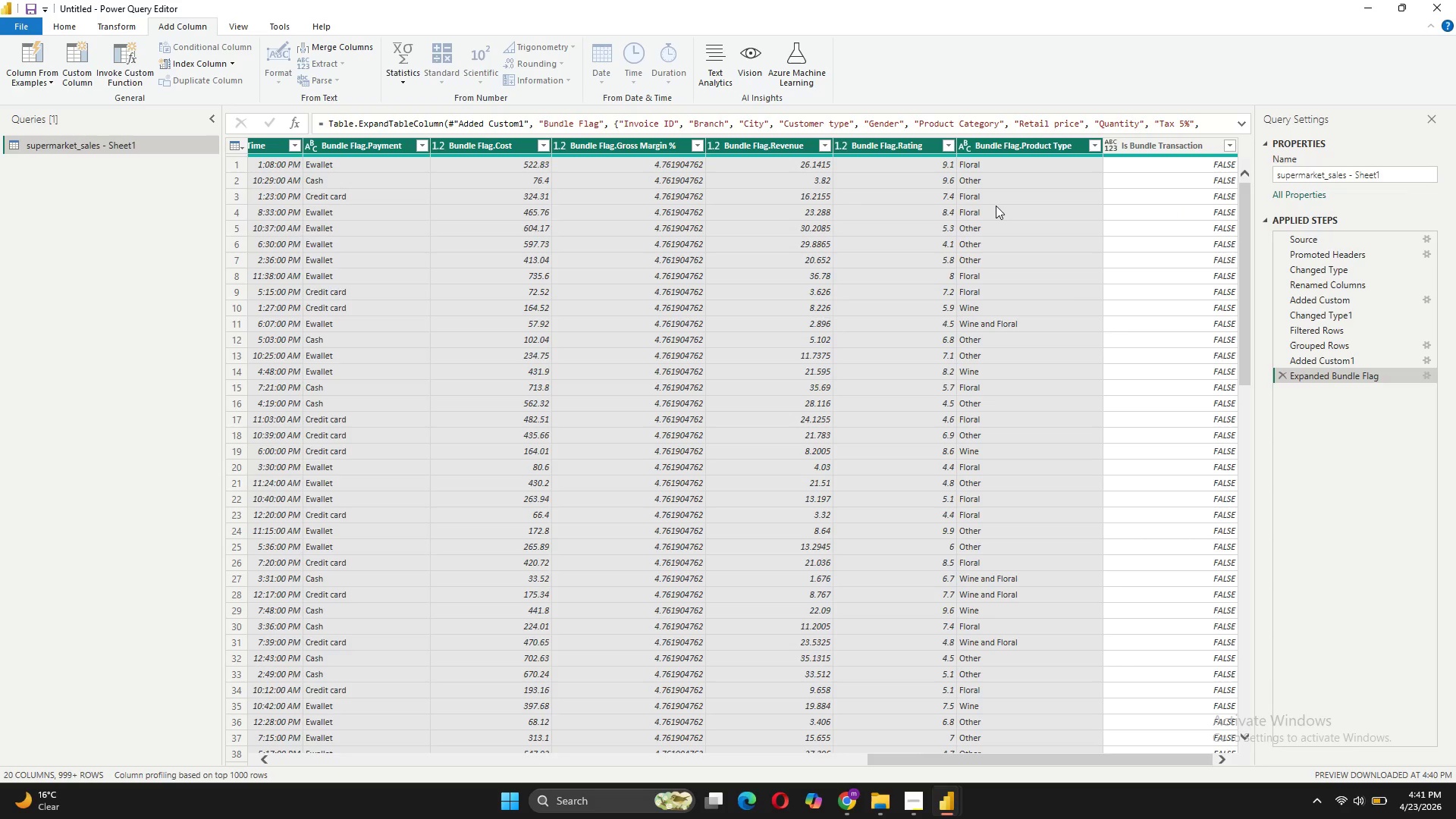 
wait(16.16)
 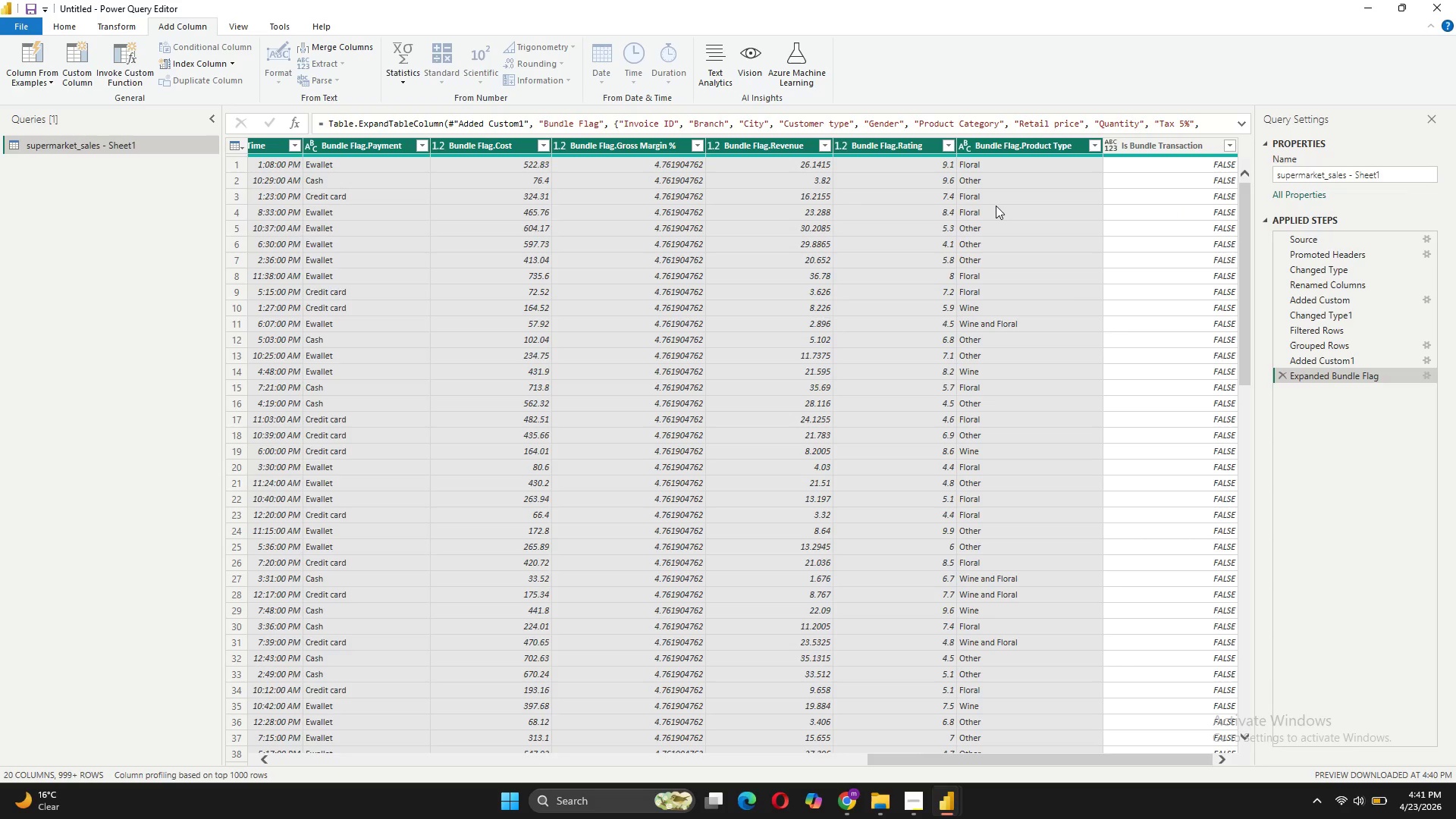 
left_click([1190, 146])
 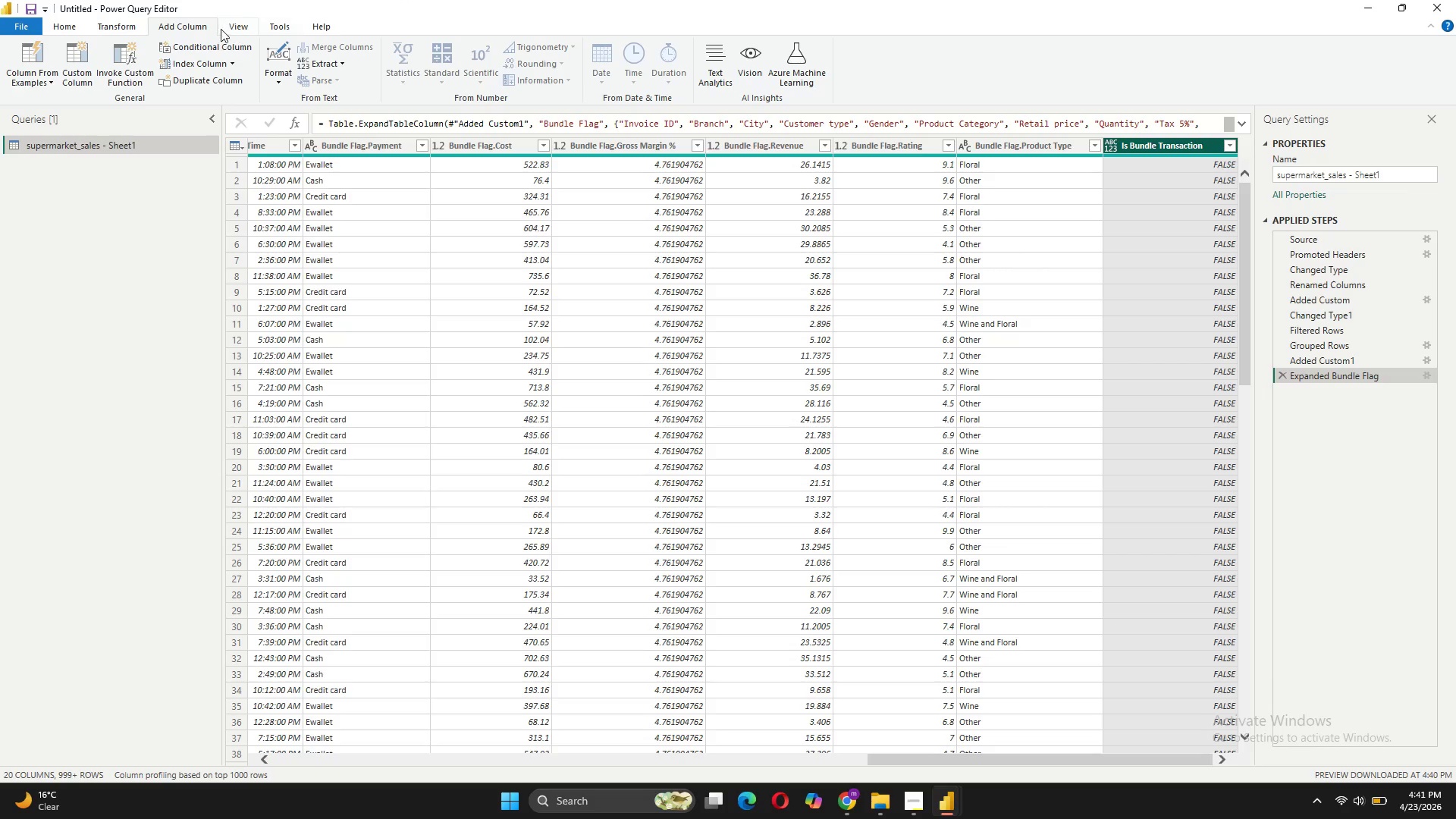 
left_click([227, 24])
 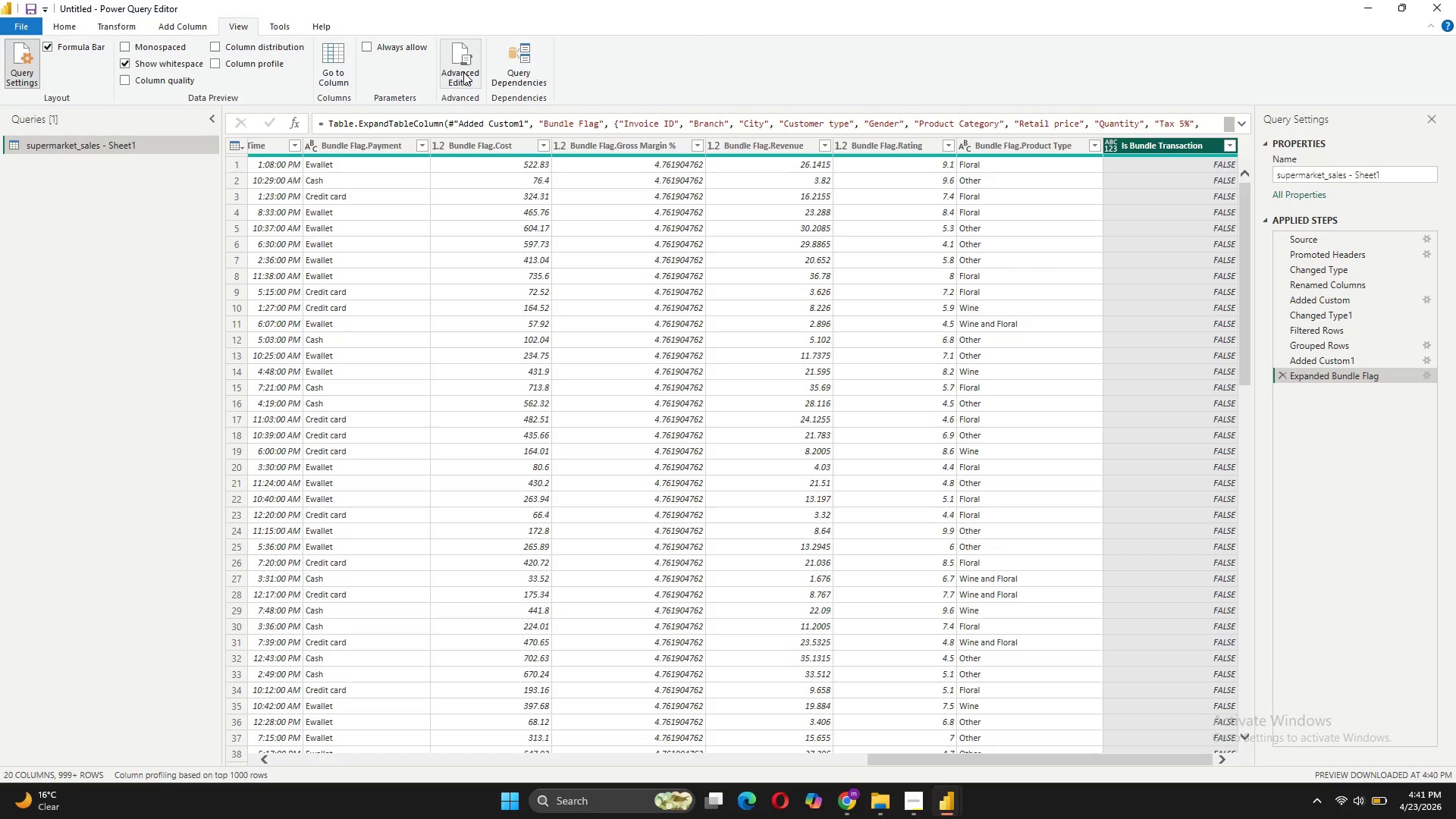 
left_click([463, 71])
 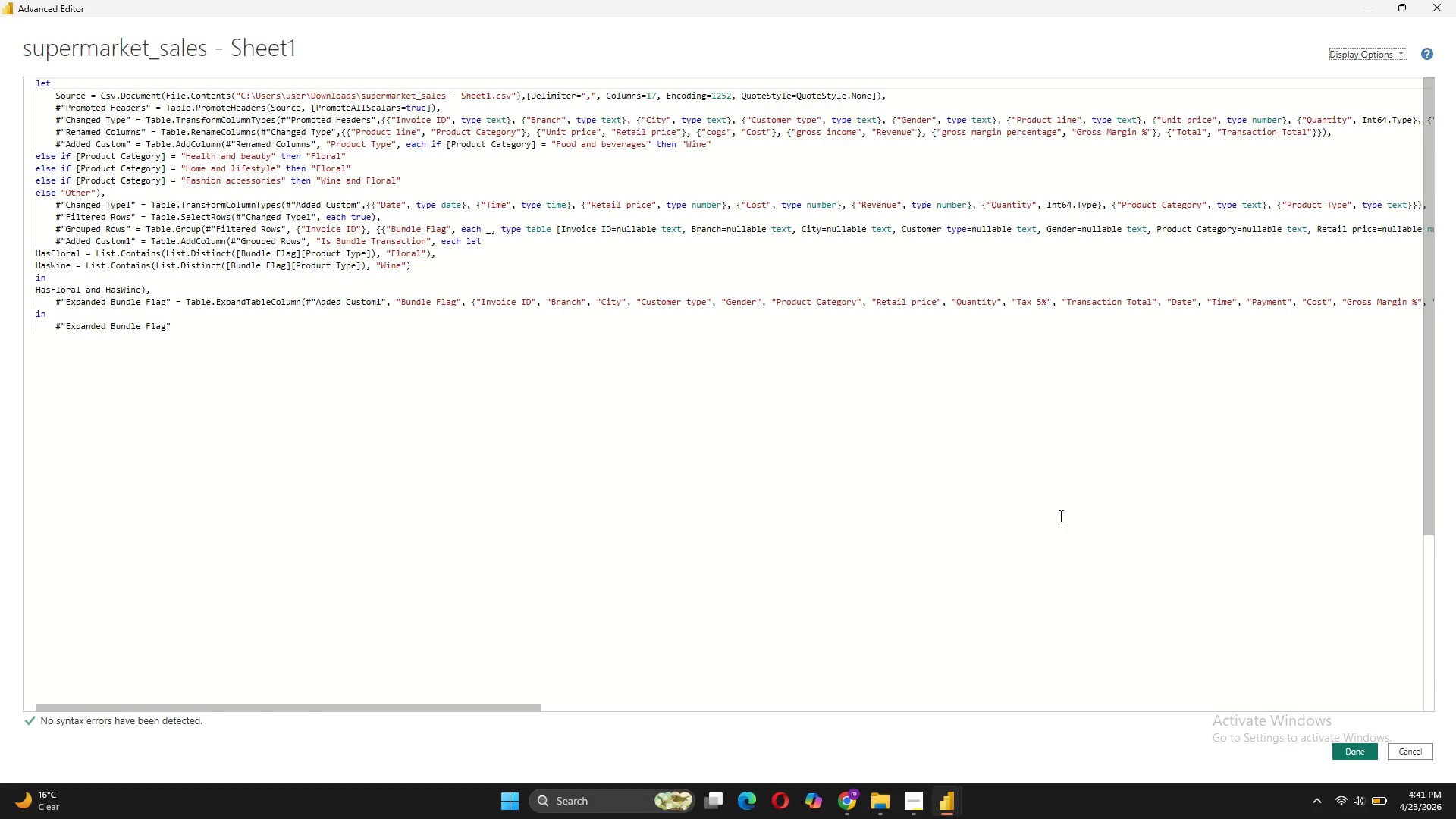 
wait(32.8)
 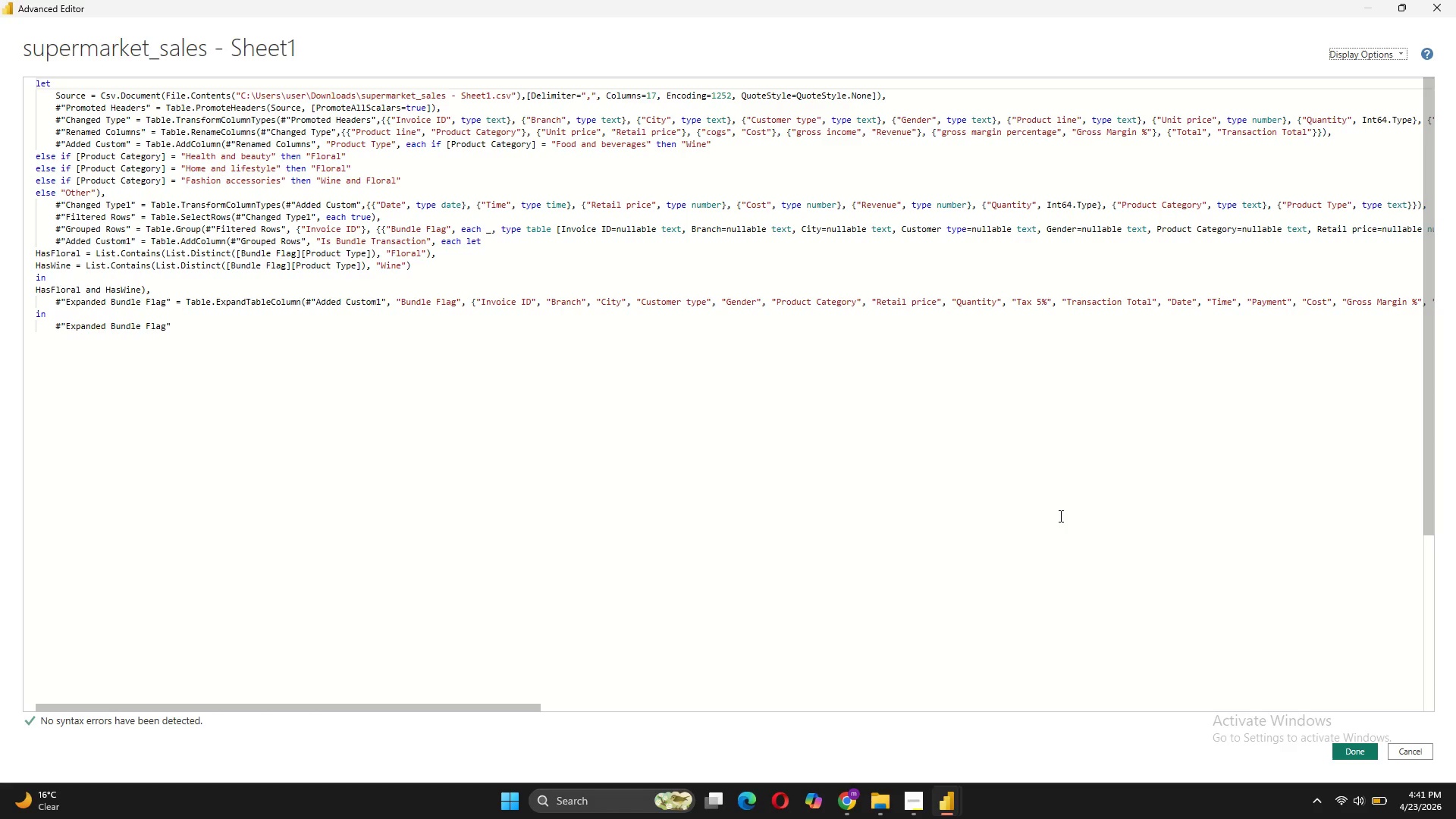 
scroll: coordinate [1183, 519], scroll_direction: down, amount: 10.0
 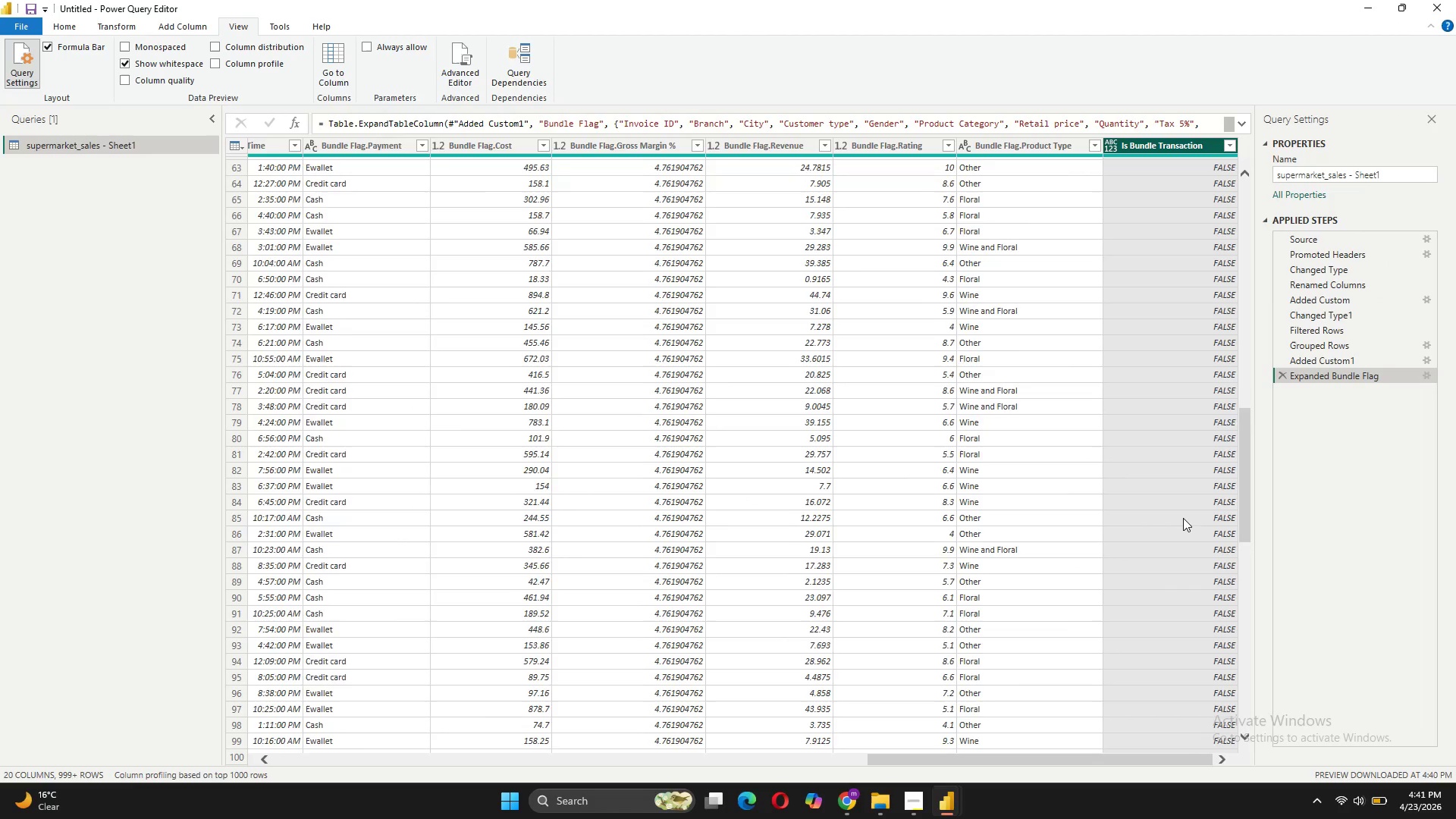 
scroll: coordinate [1182, 517], scroll_direction: up, amount: 11.0
 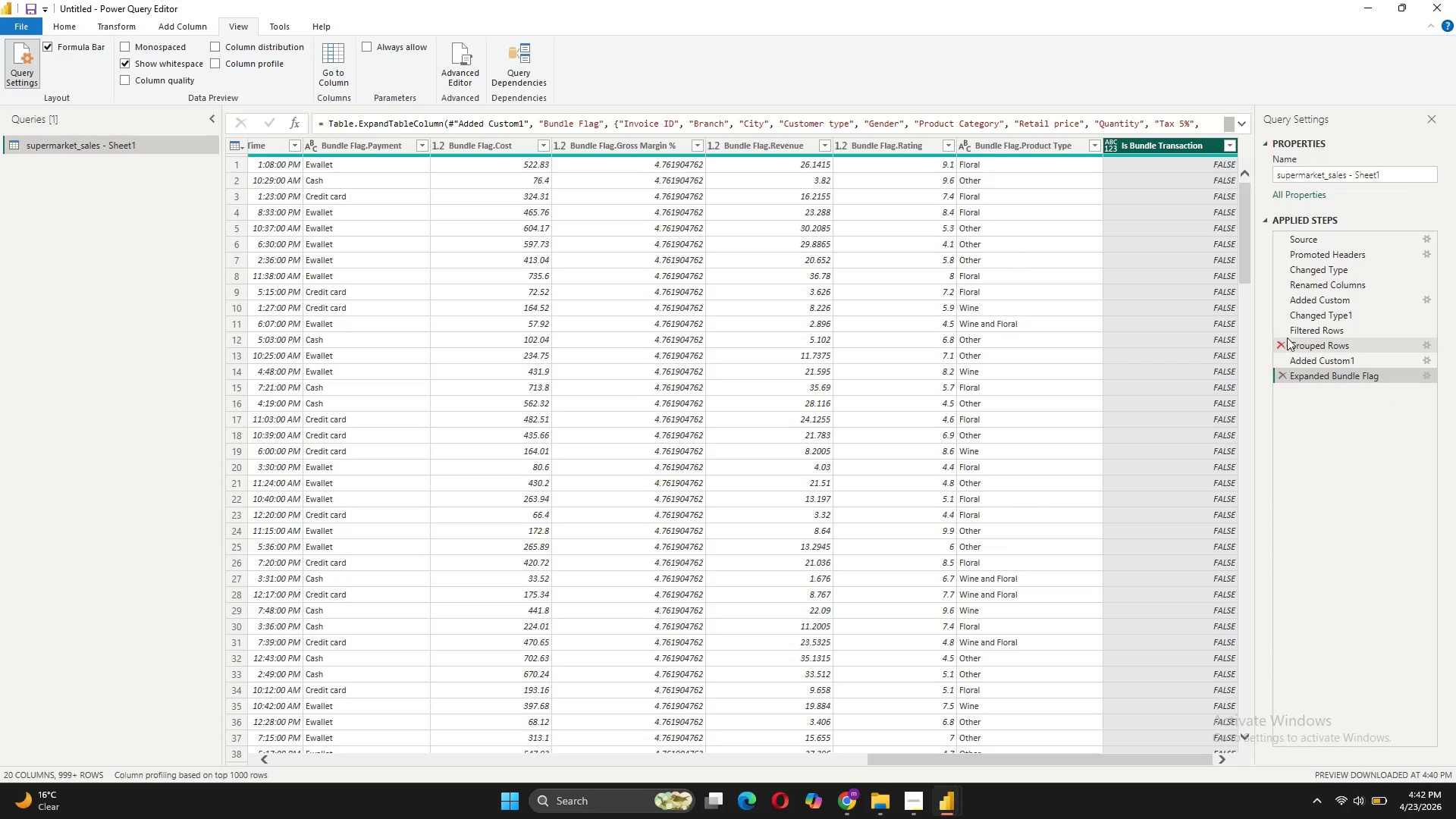 
wait(24.27)
 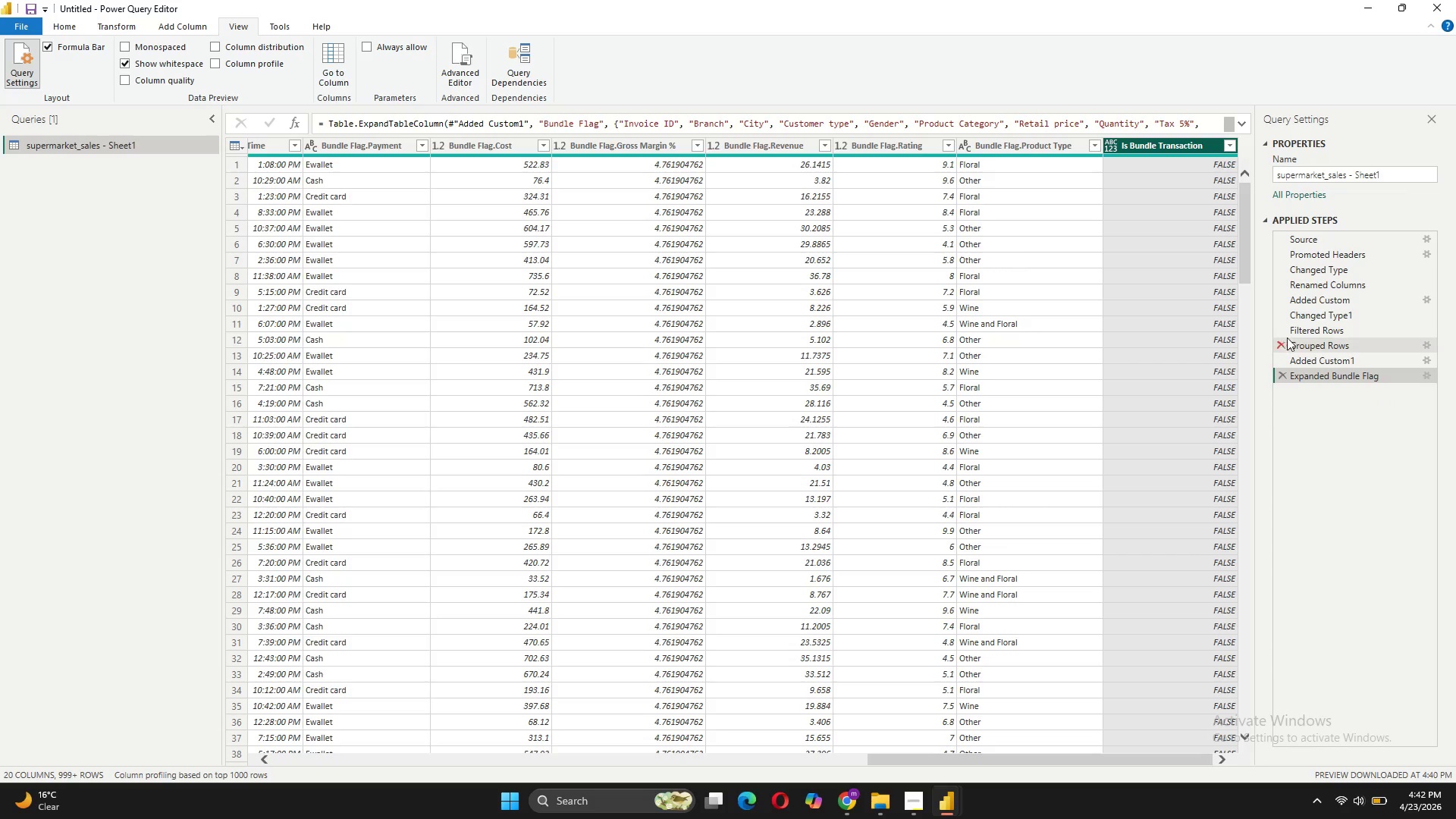 
left_click([1301, 341])
 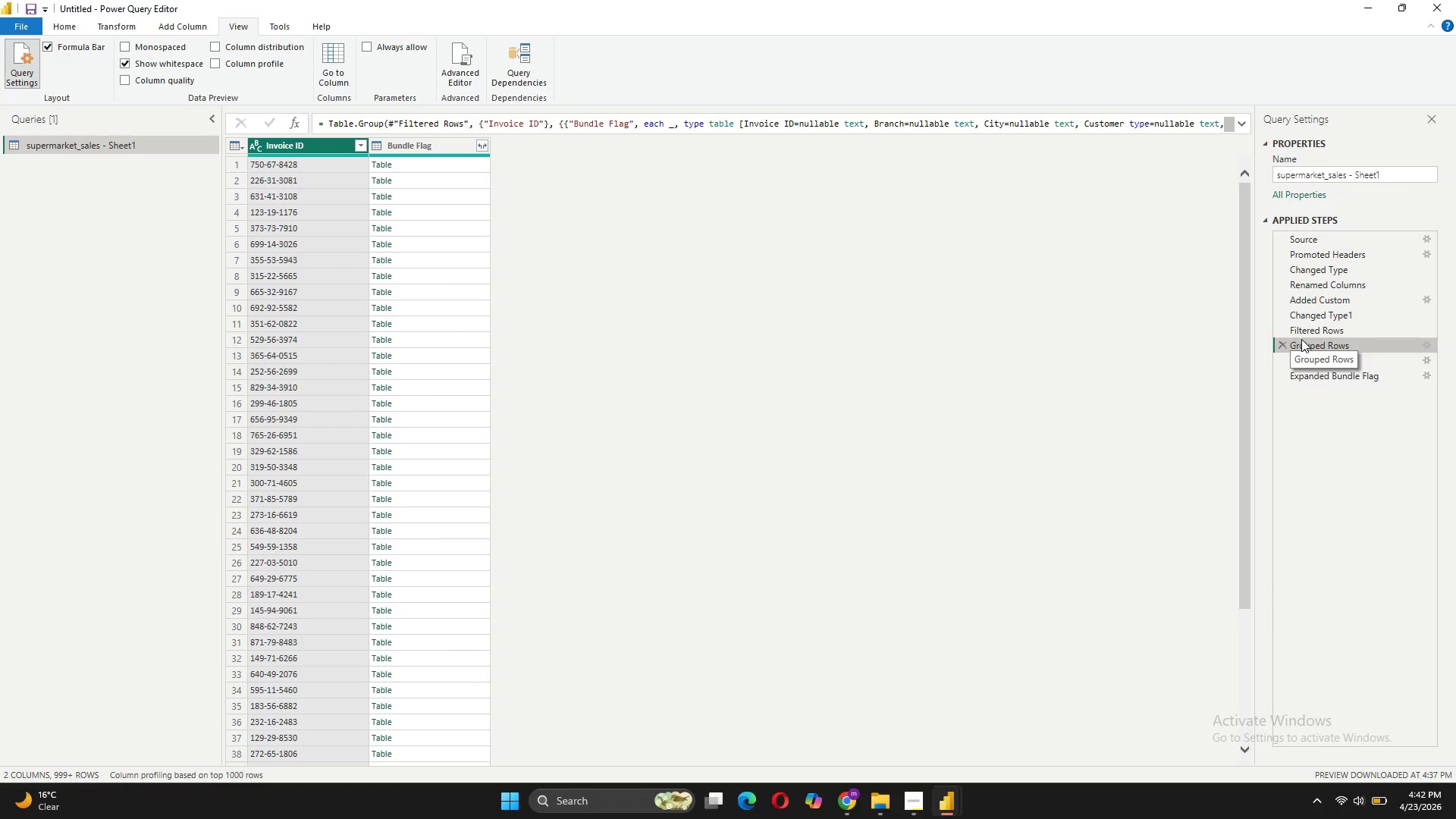 
left_click([1301, 331])
 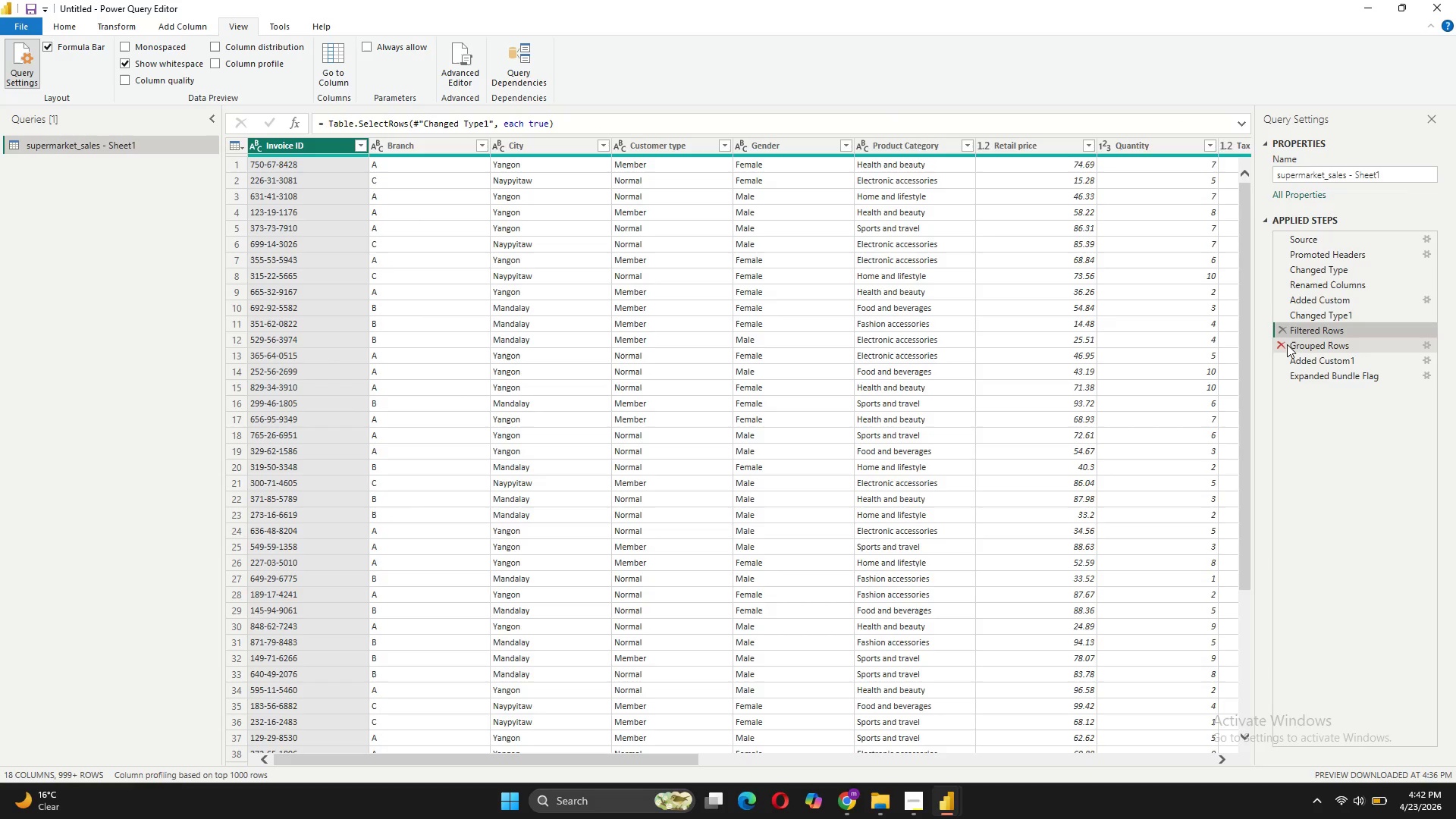 
left_click([1284, 344])
 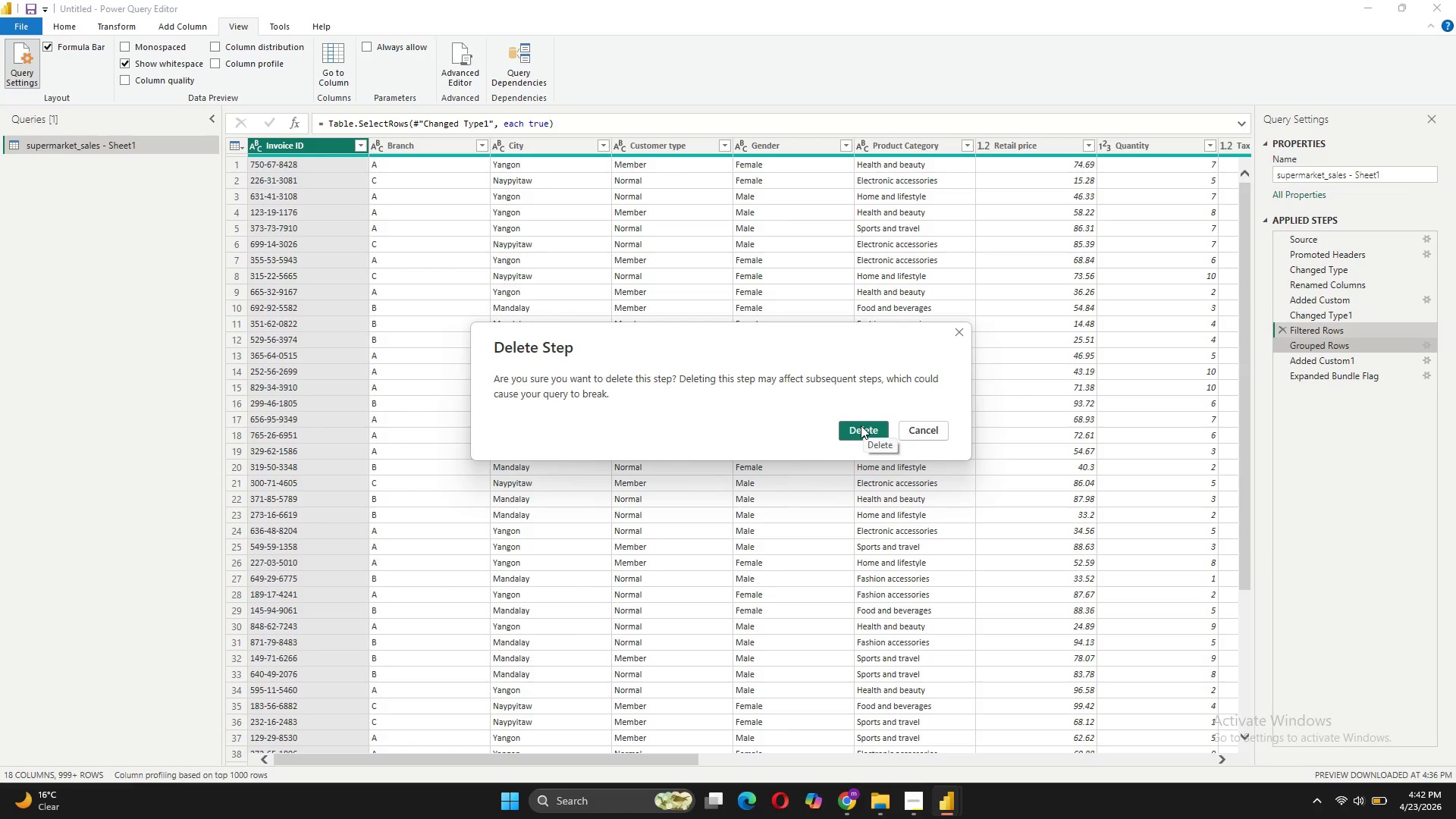 
wait(9.48)
 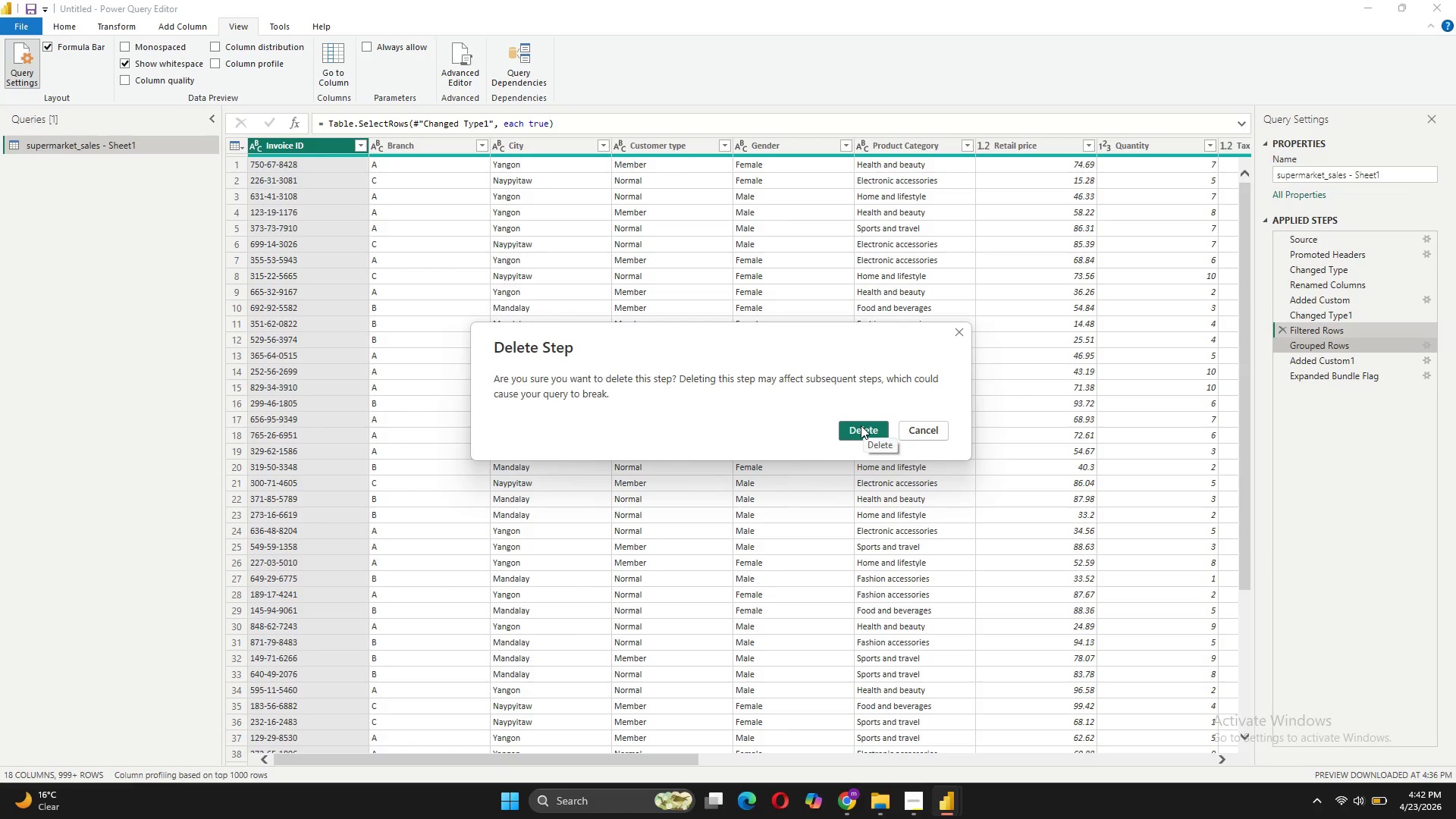 
left_click([868, 426])
 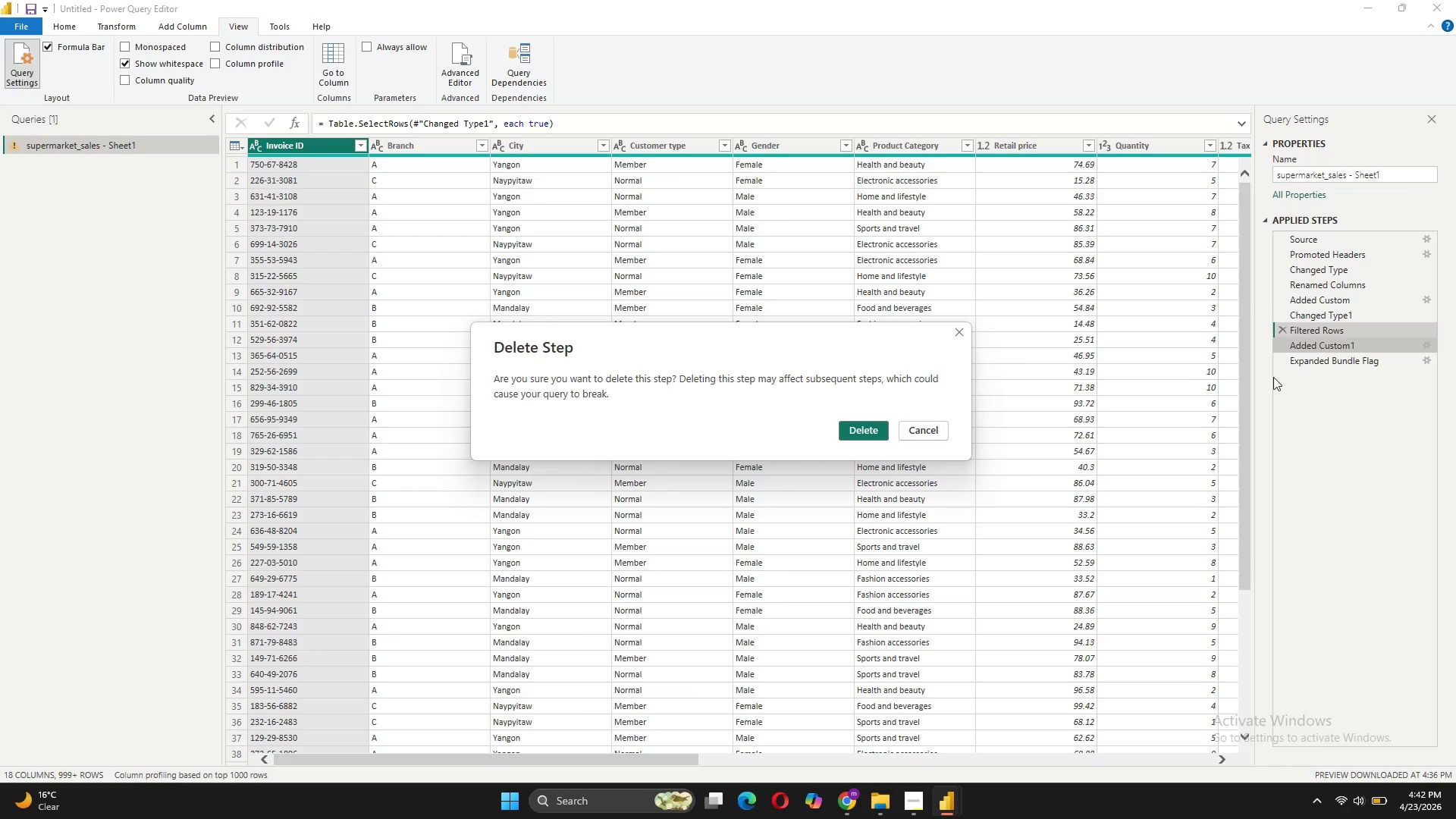 
left_click([858, 428])
 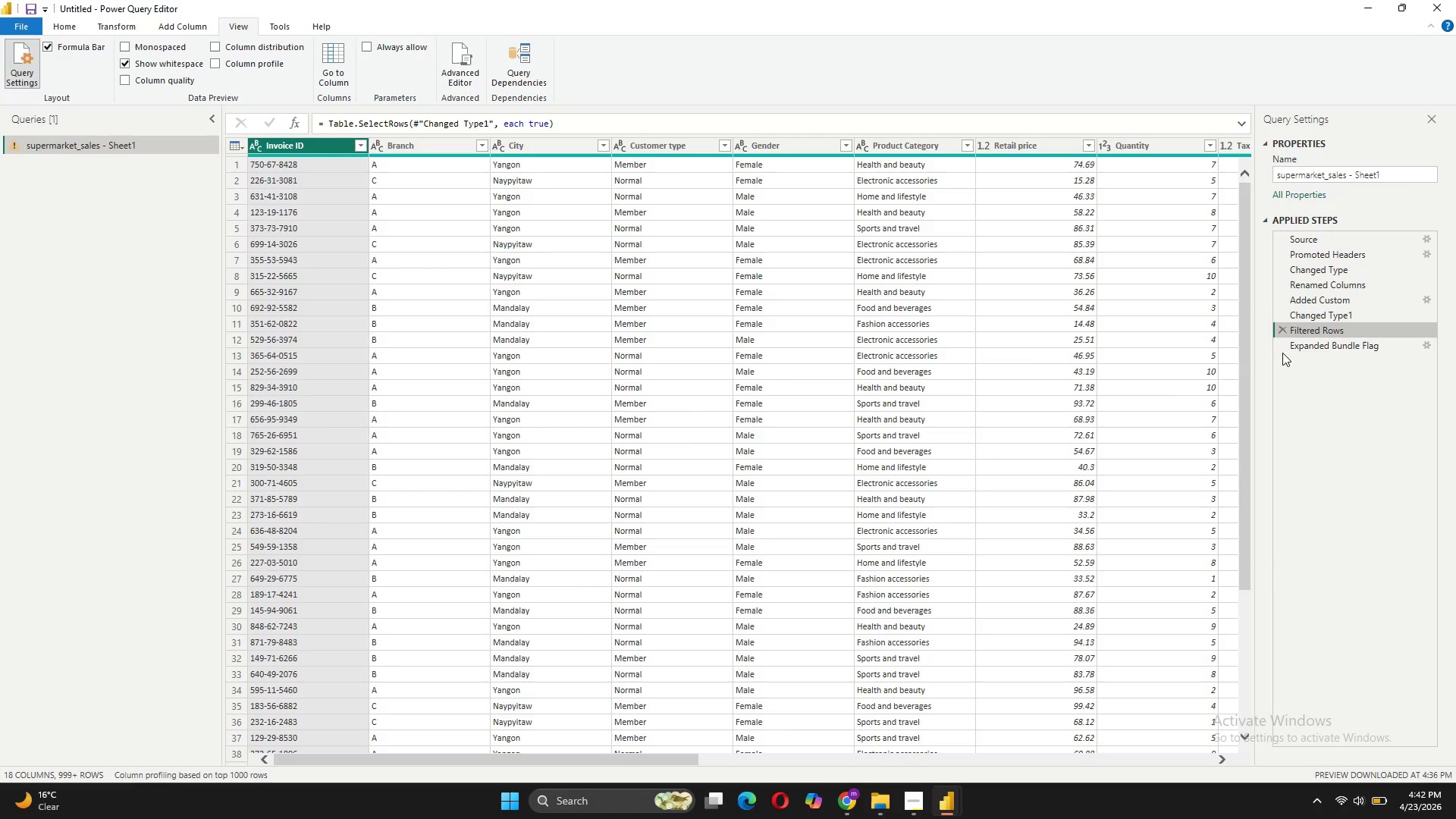 
left_click([1280, 348])
 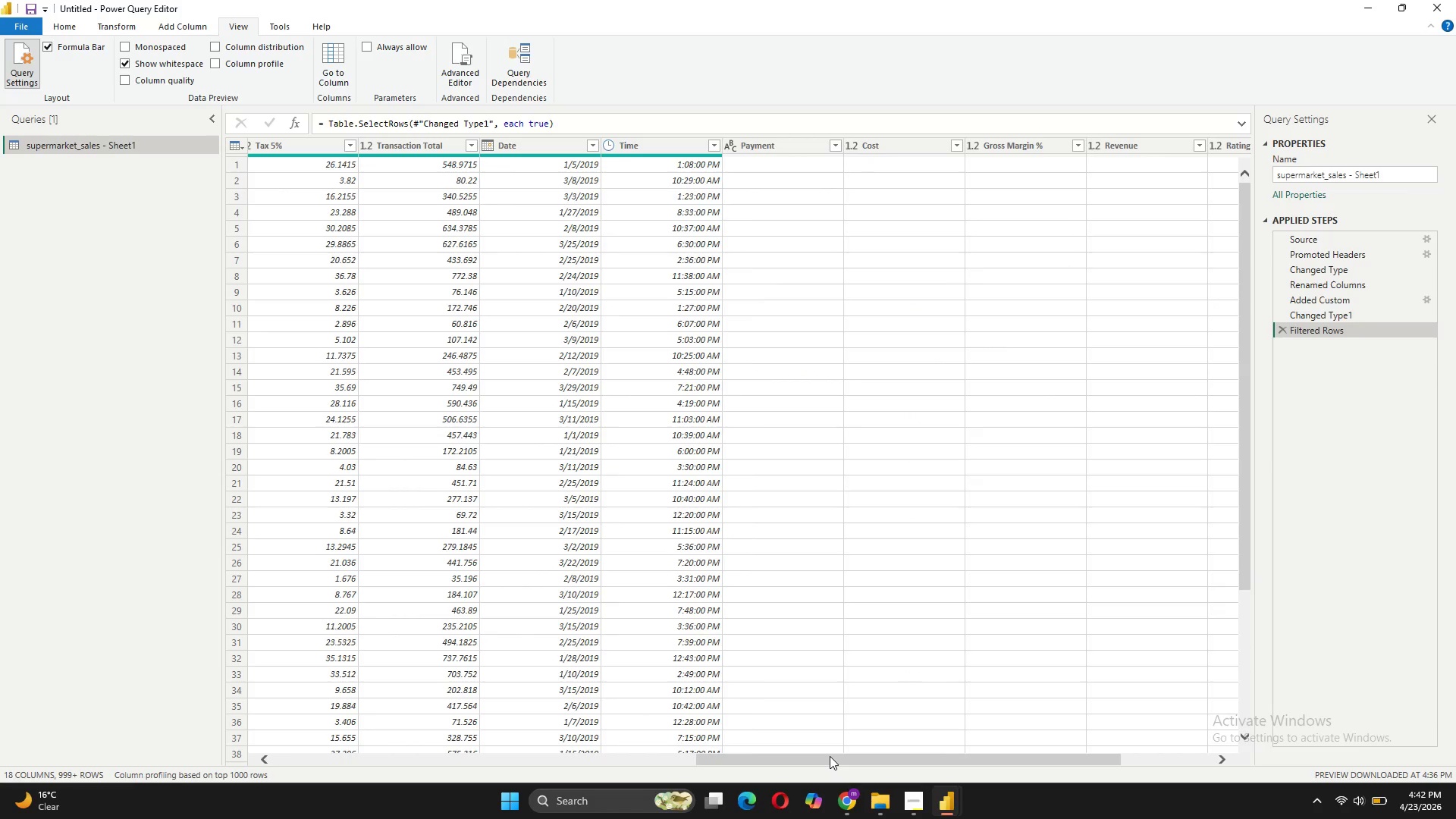 
left_click_drag(start_coordinate=[830, 756], to_coordinate=[997, 761])
 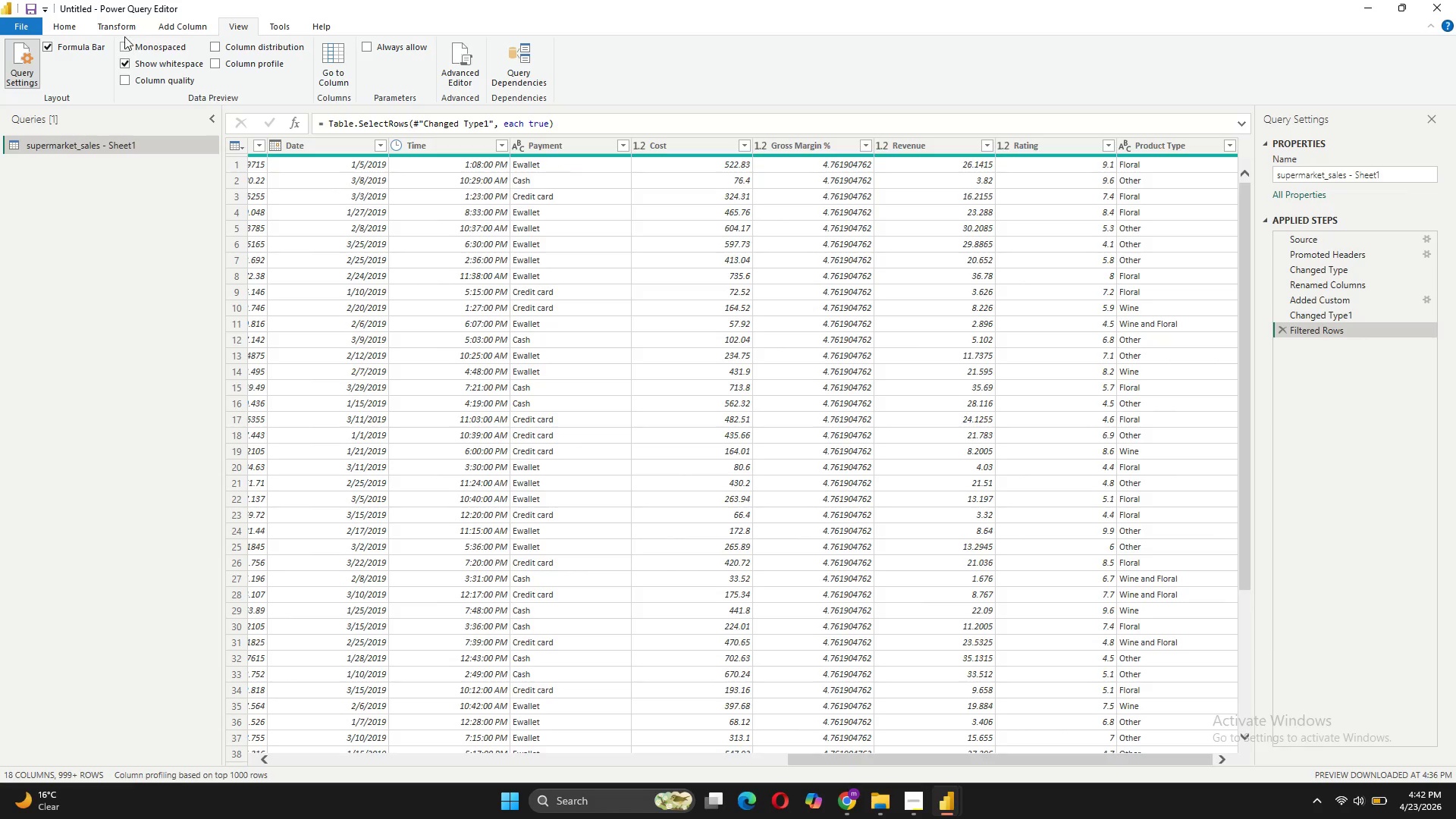 
left_click([166, 28])
 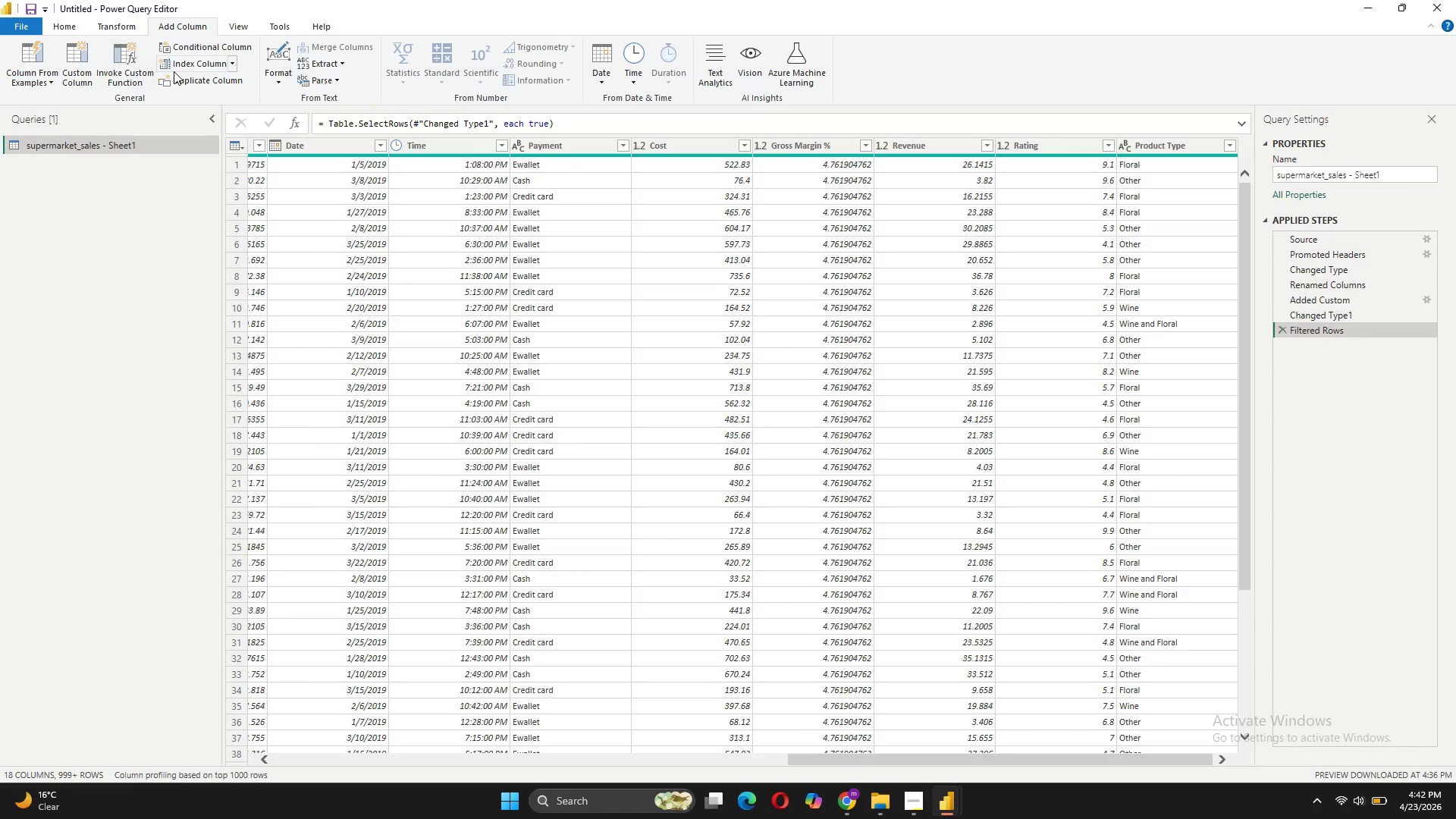 
left_click([188, 44])
 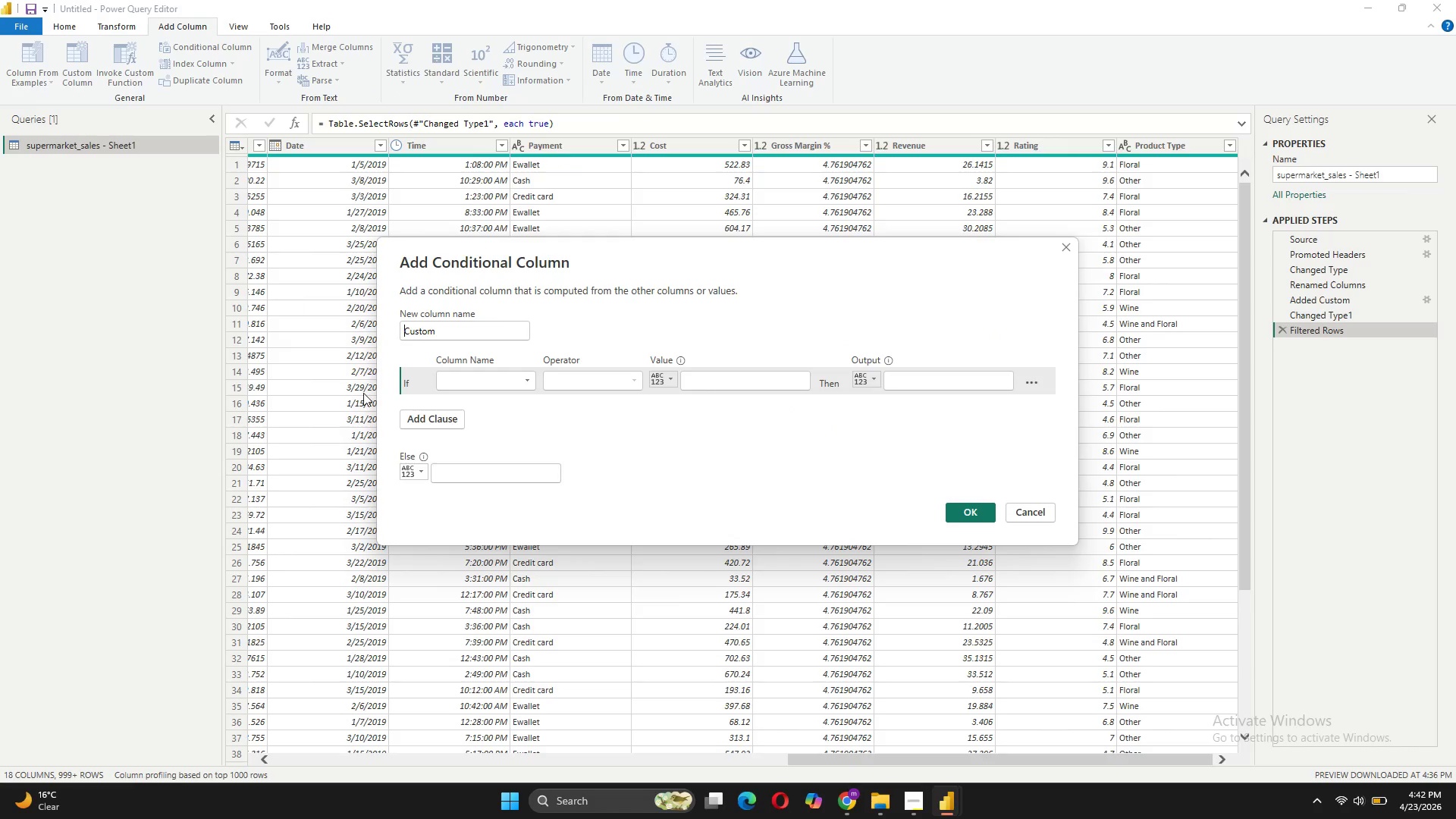 
left_click([475, 377])
 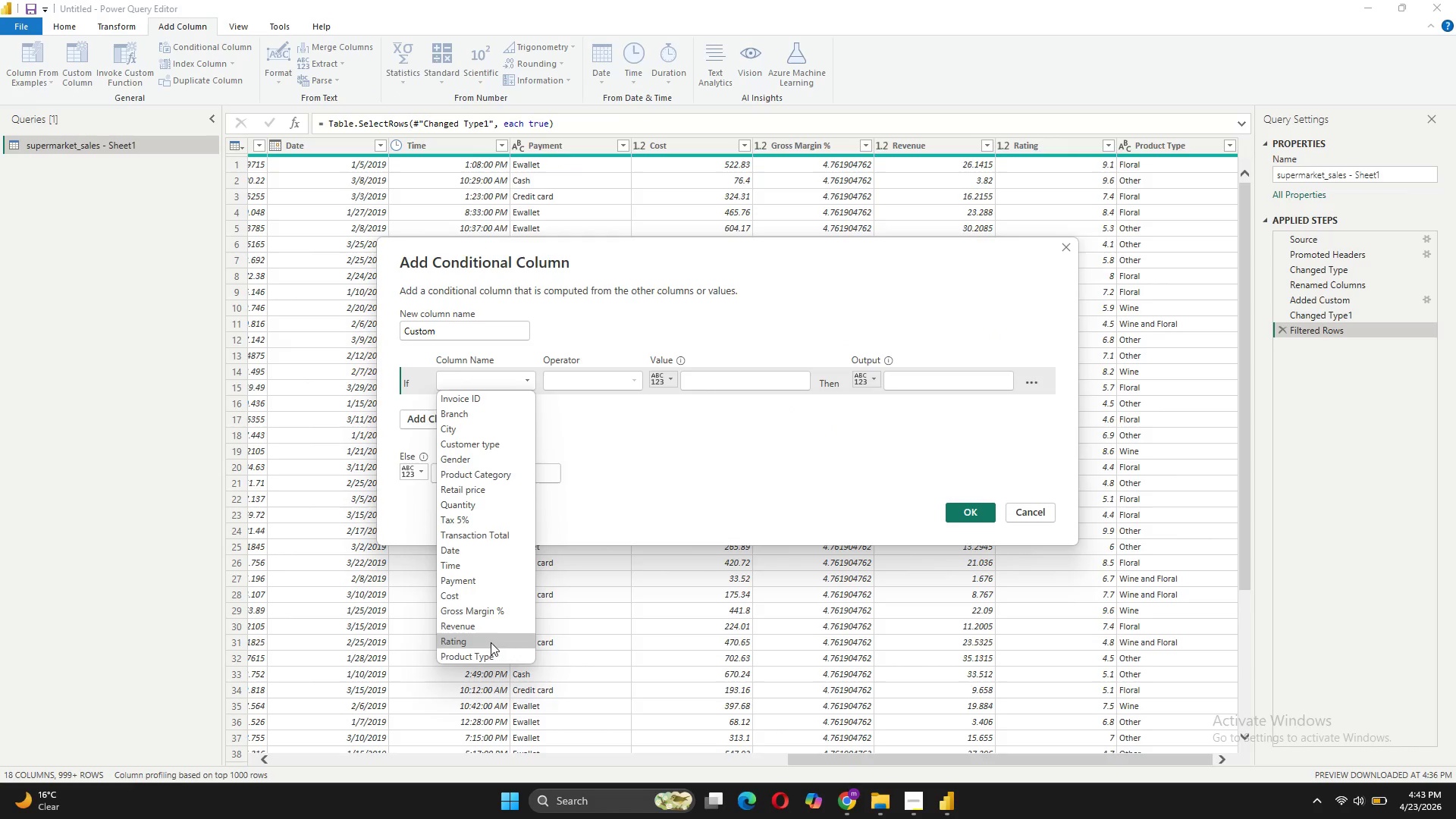 
left_click([488, 651])
 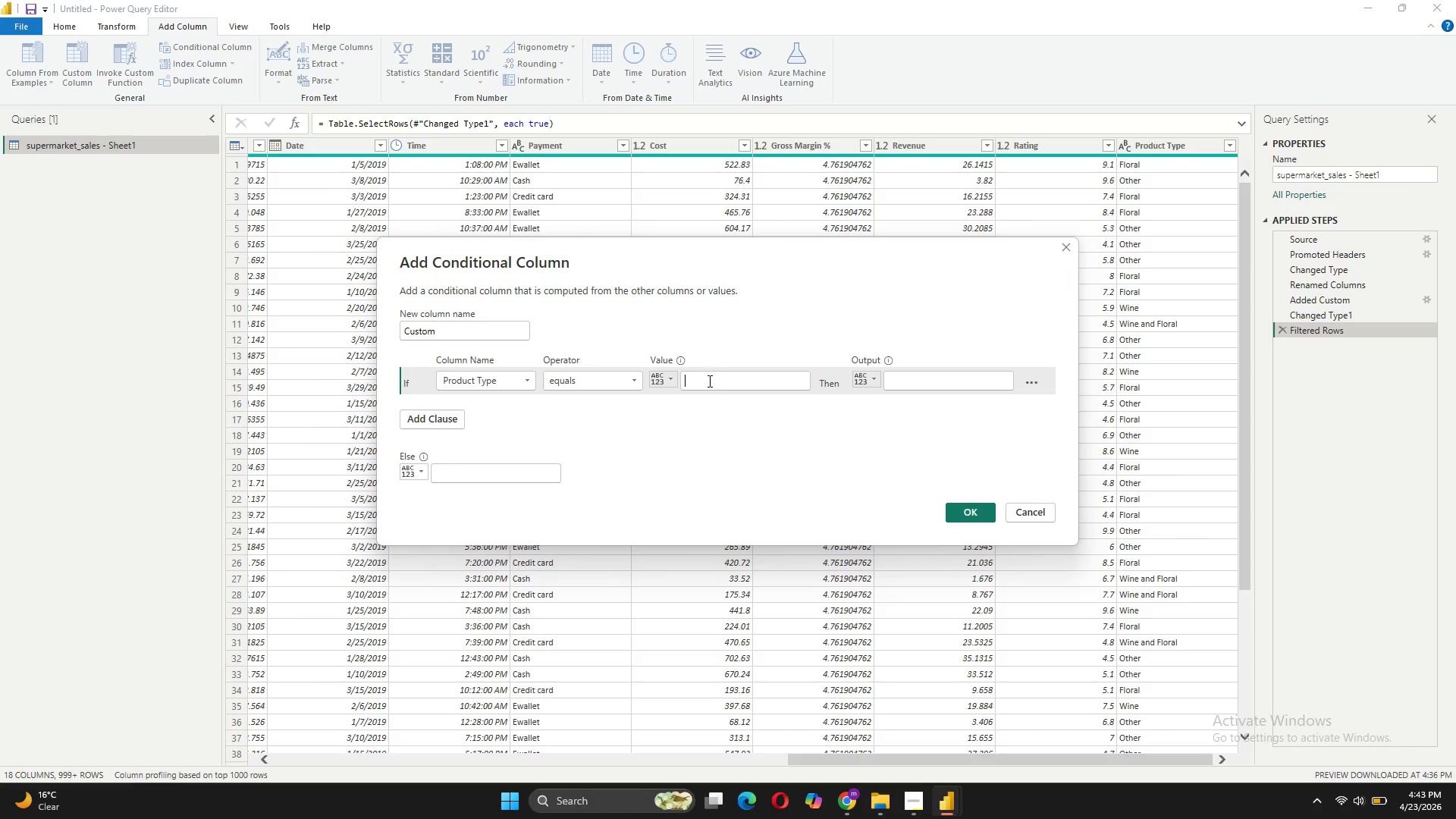 
wait(7.12)
 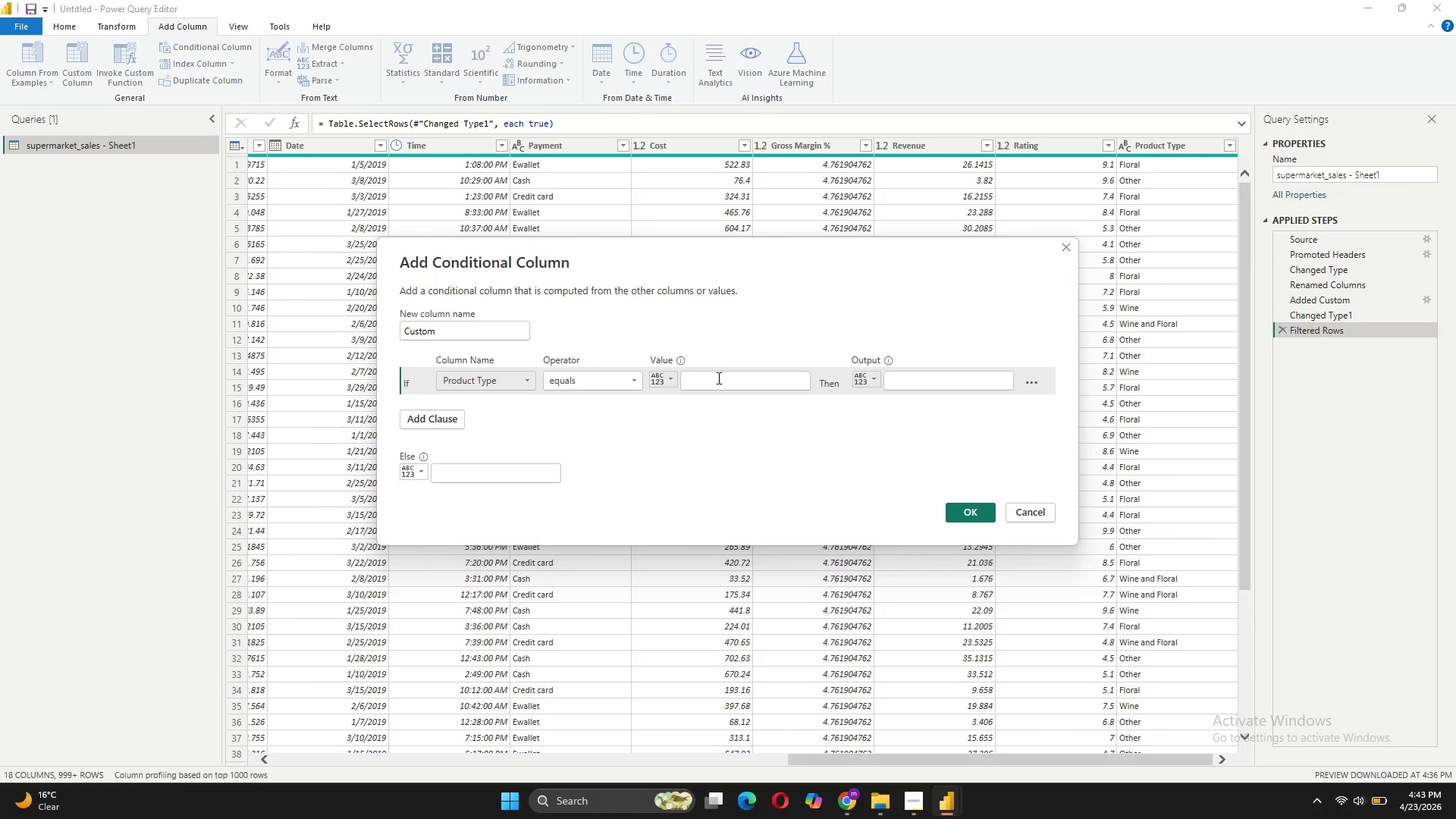 
type(Wine And Floral)
 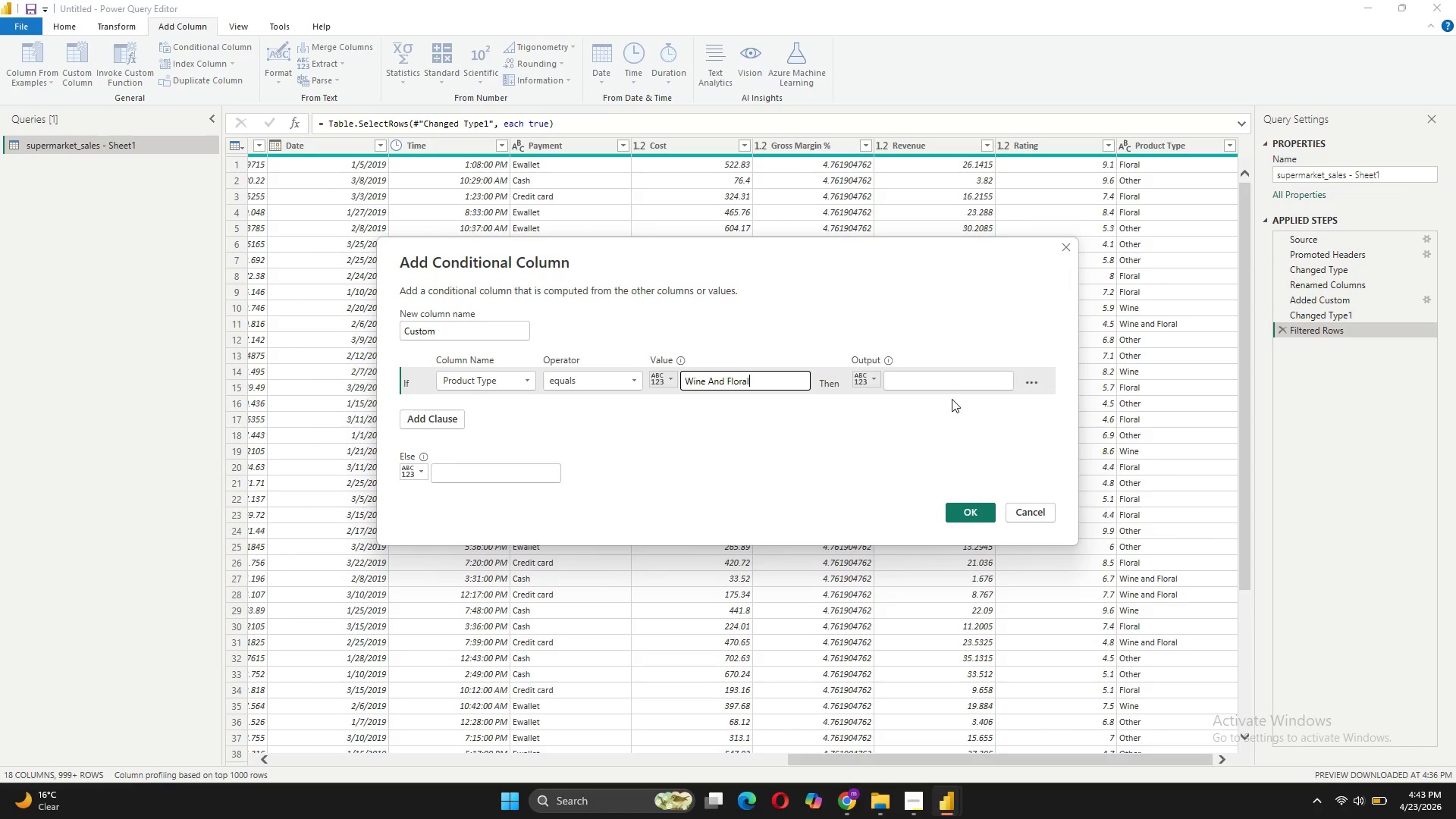 
left_click([940, 384])
 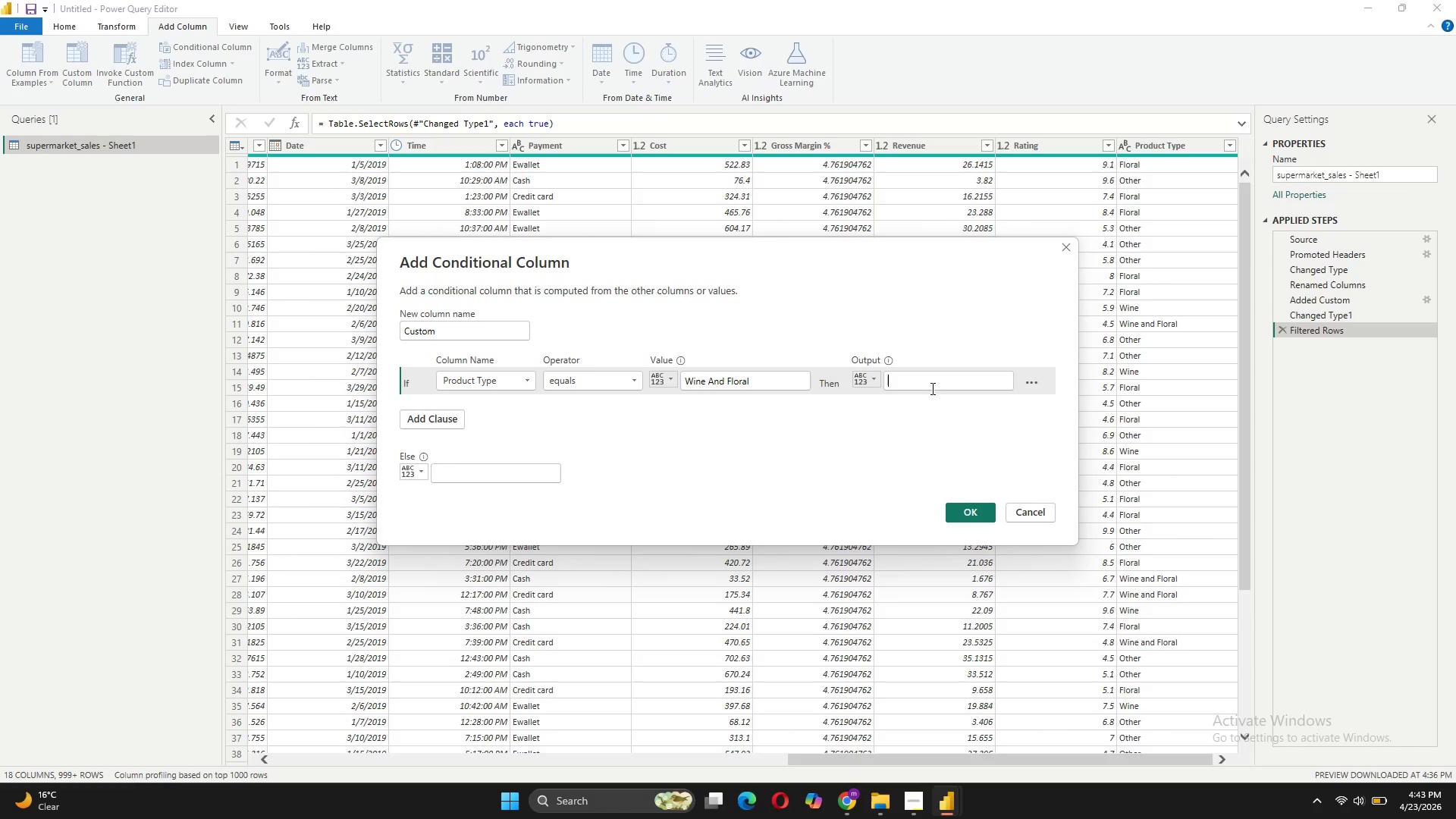 
wait(5.19)
 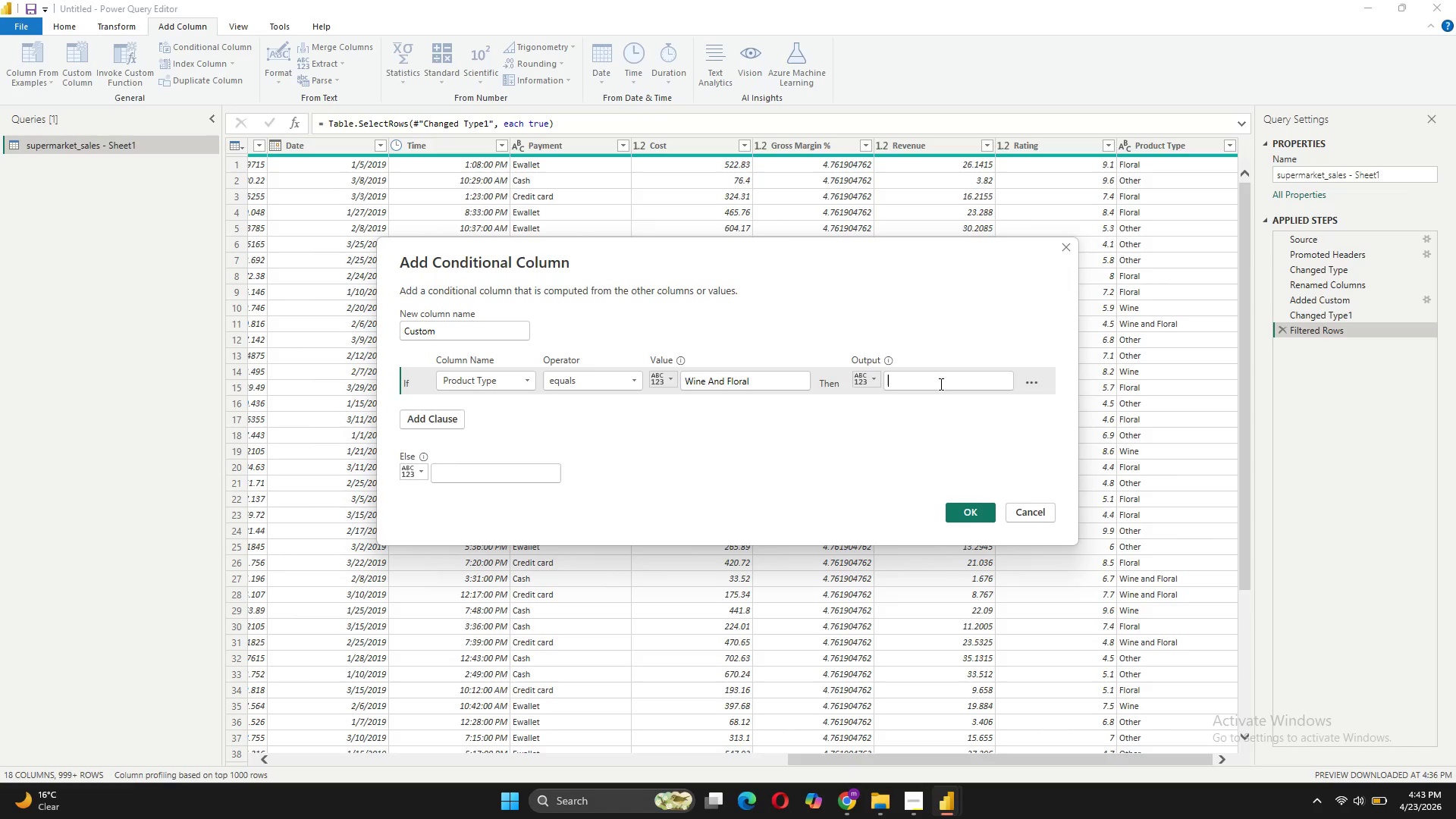 
mouse_move([1045, 390])
 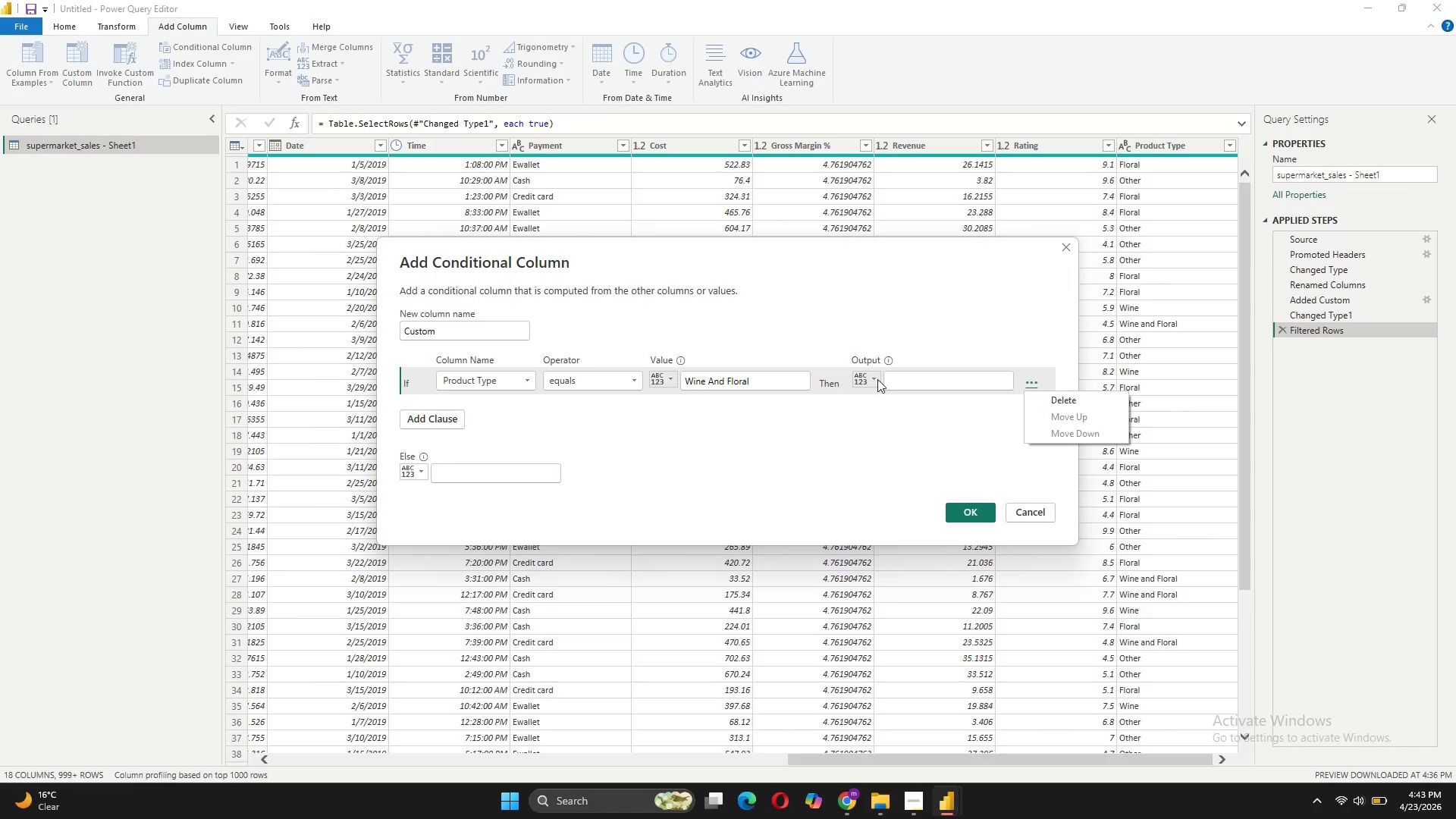 
left_click([871, 380])
 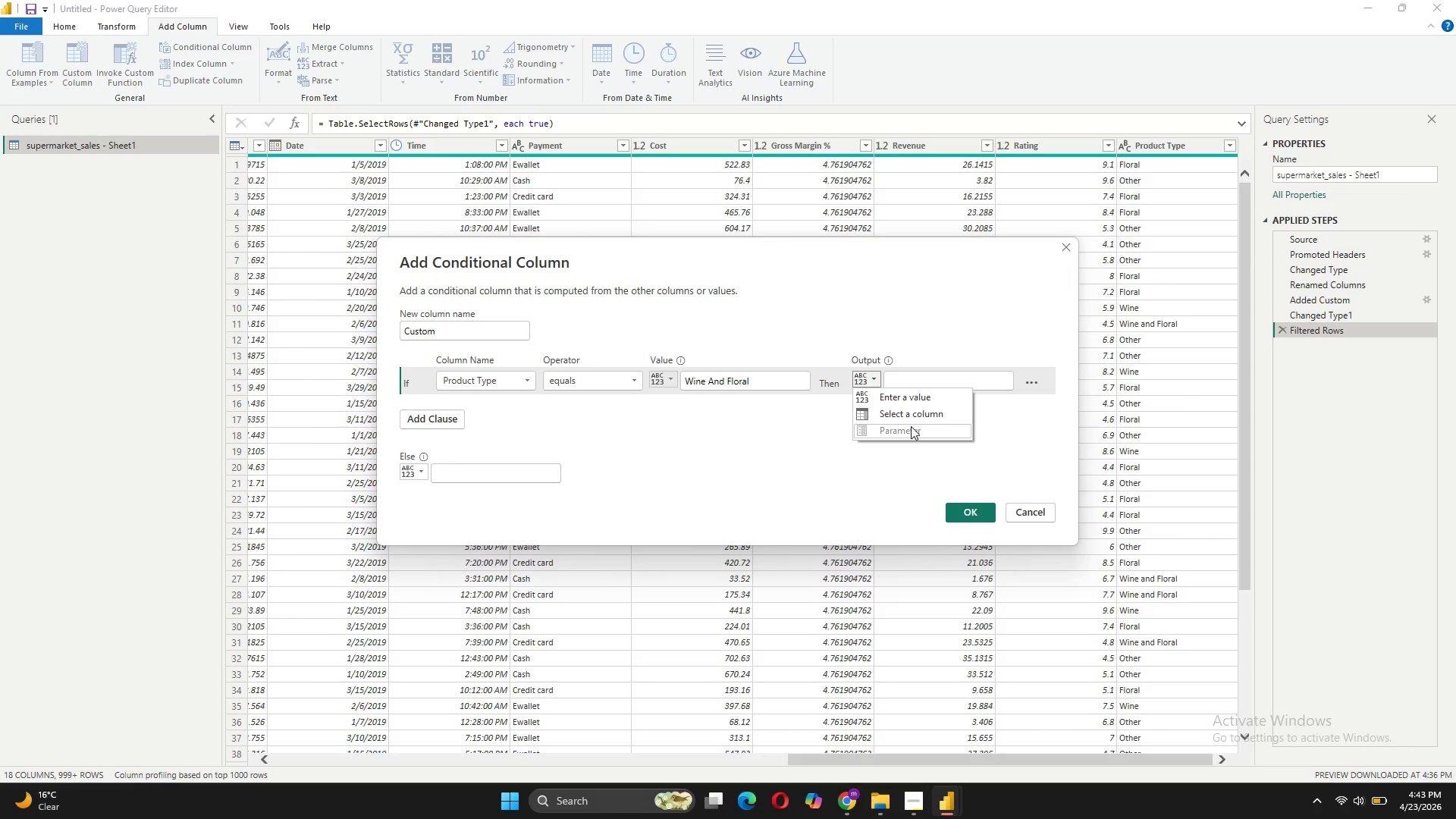 
left_click([911, 384])
 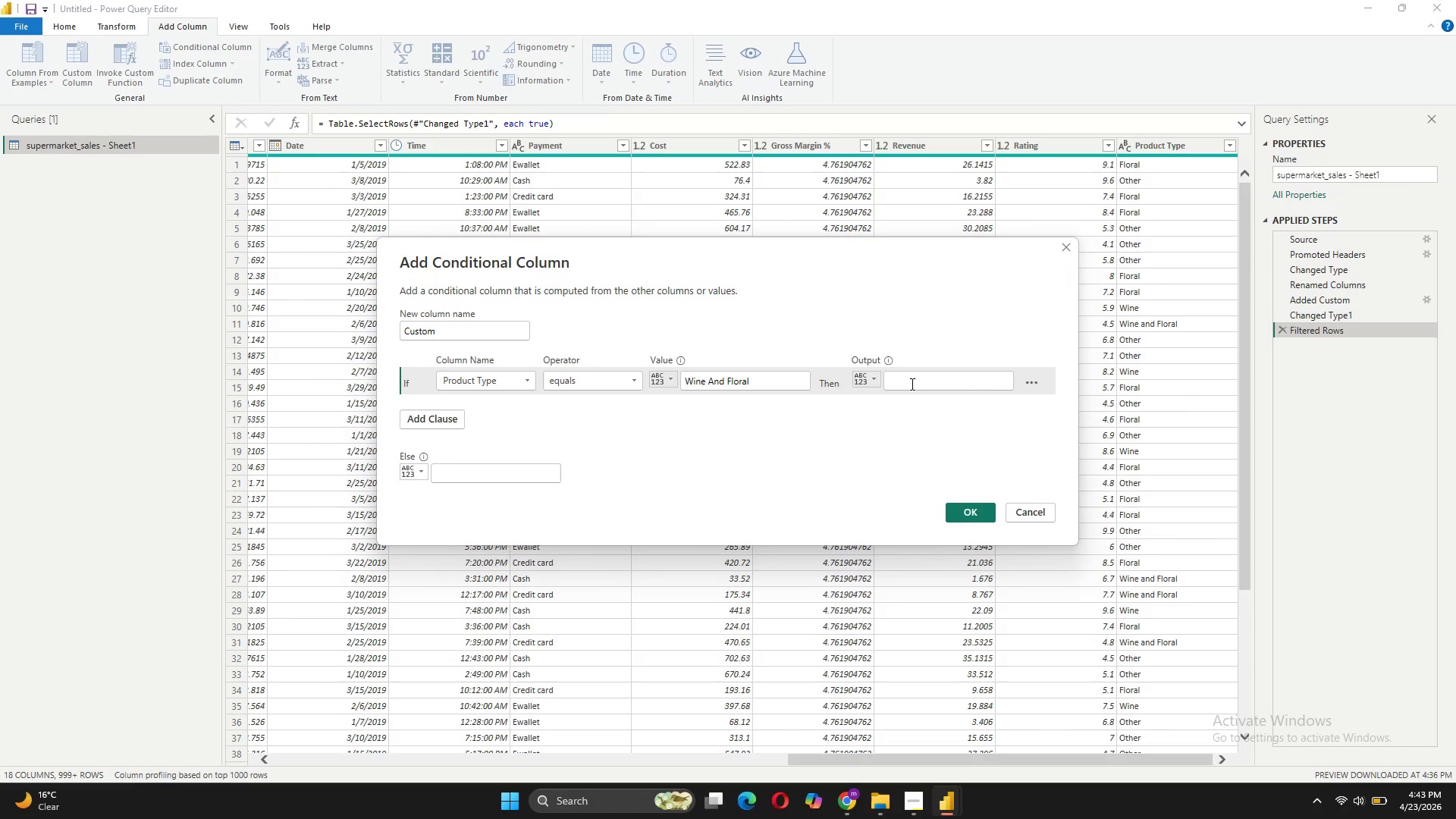 
type(True)
 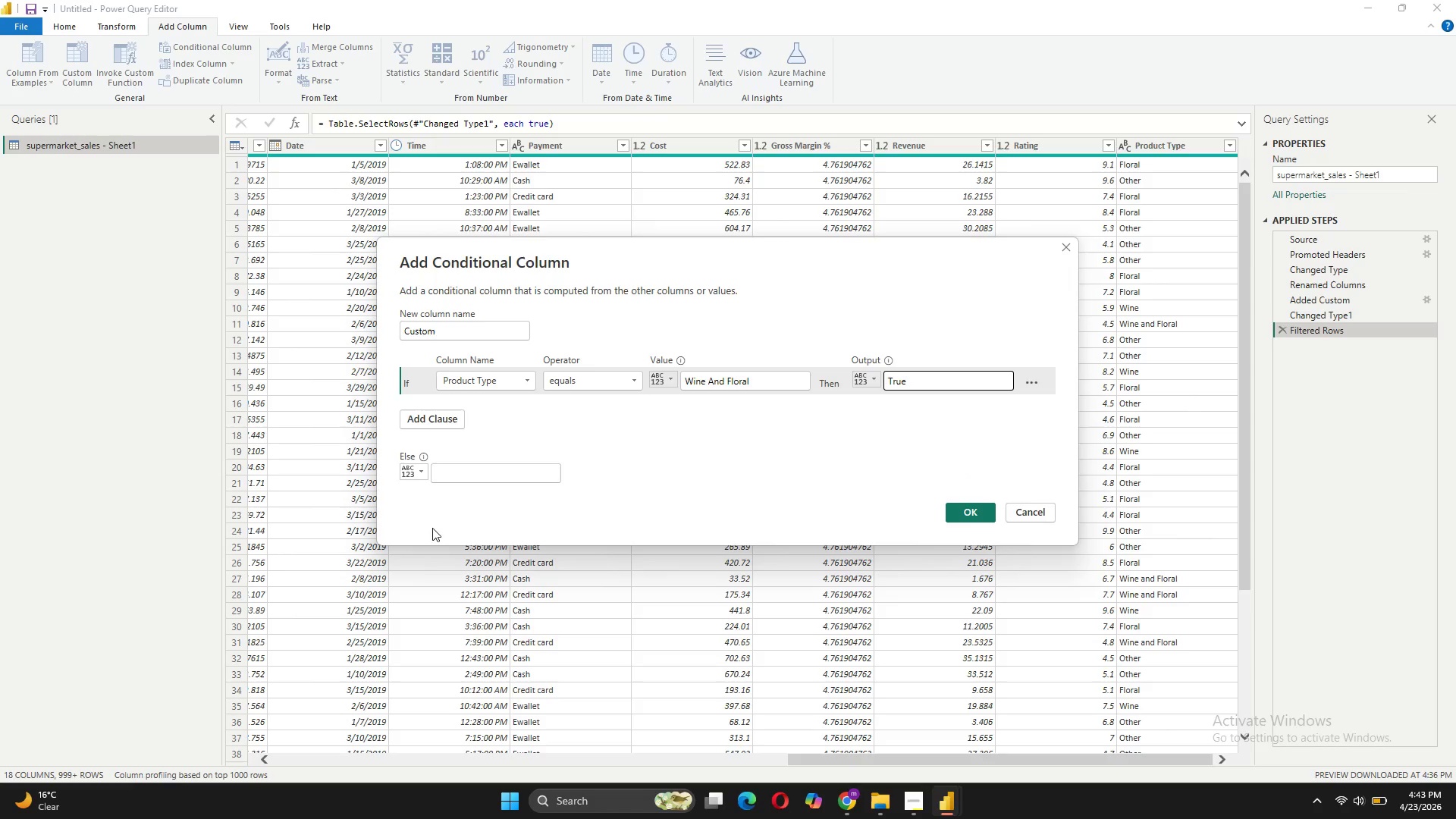 
left_click([441, 473])
 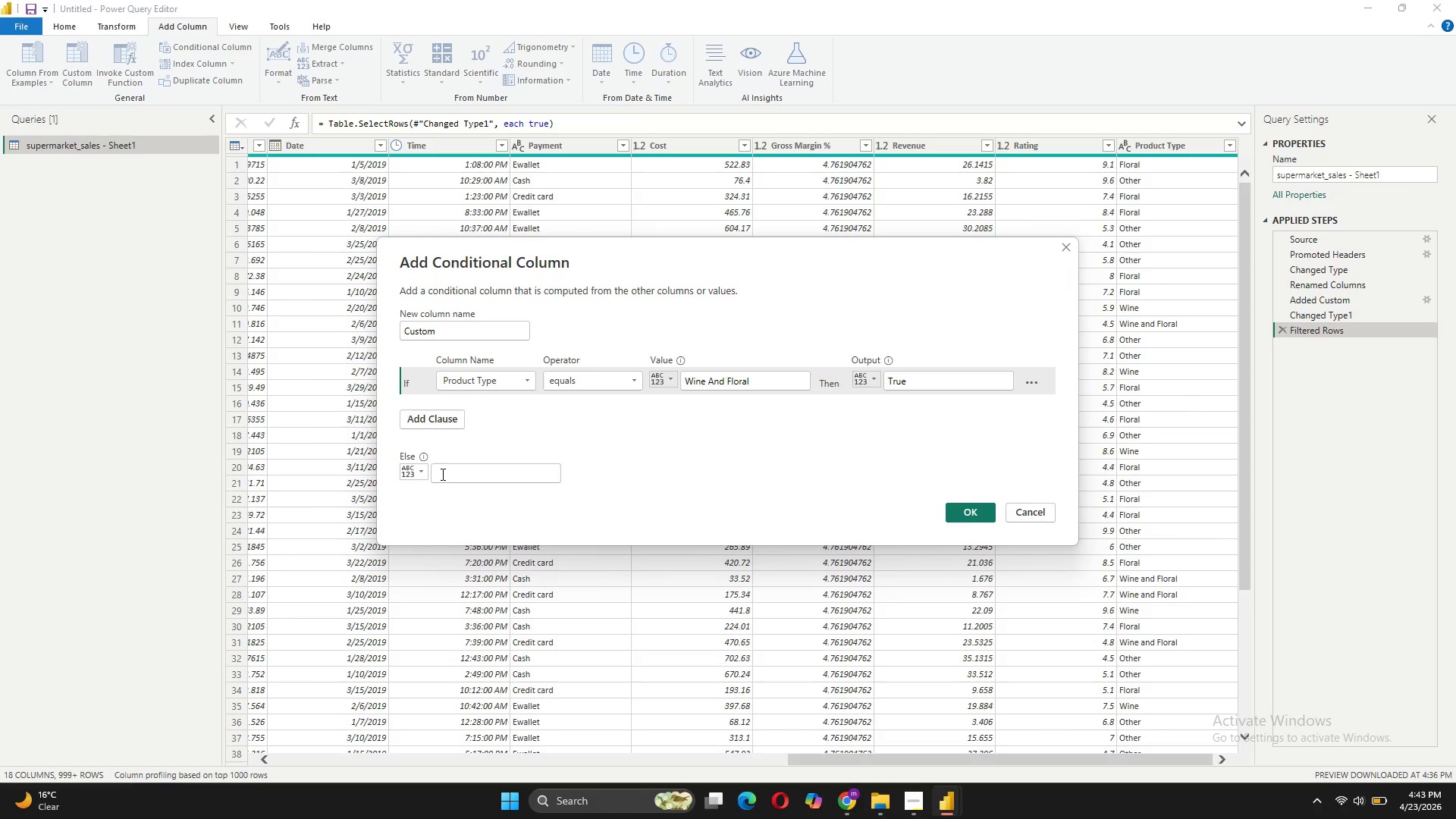 
type(False)
 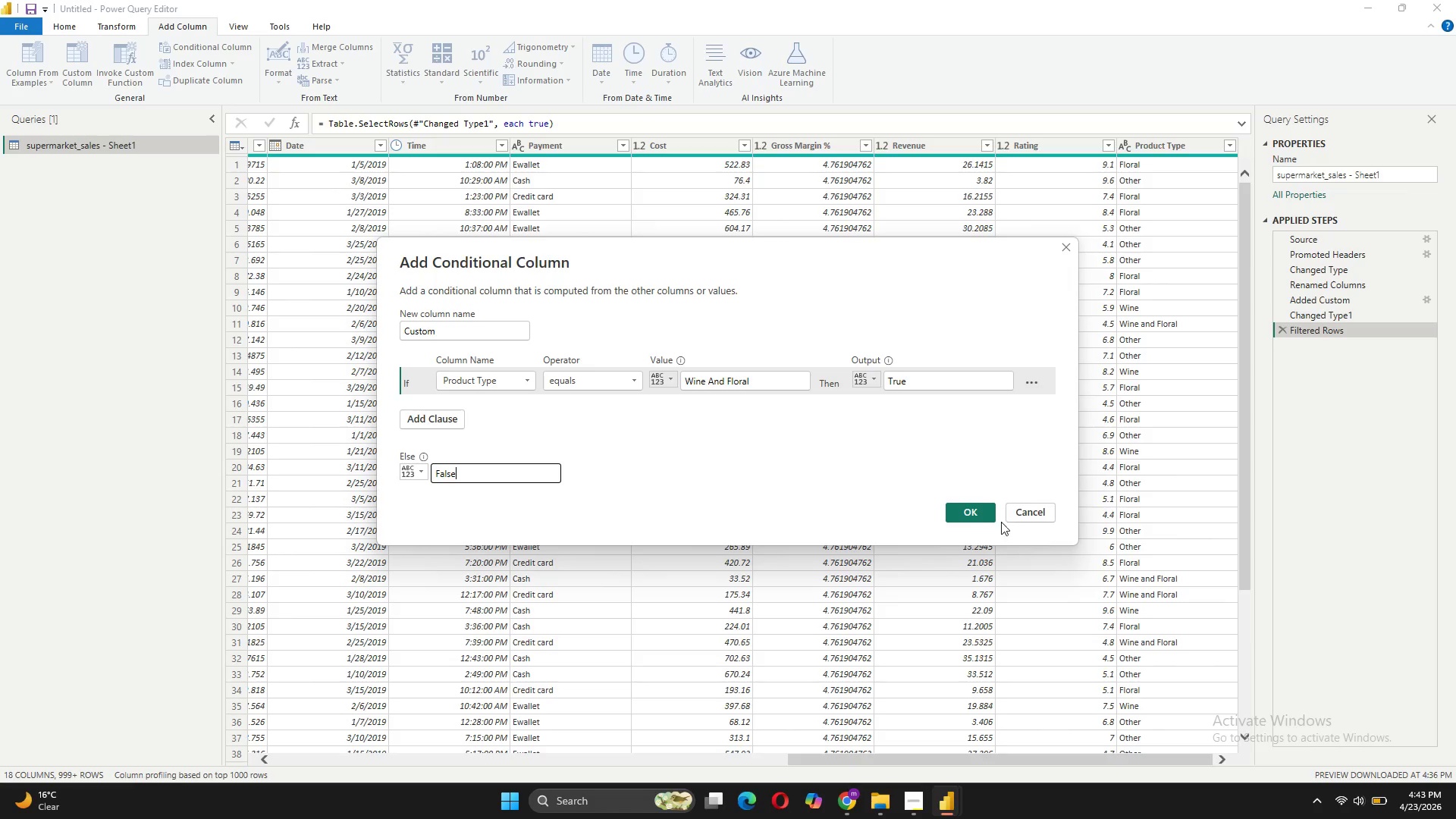 
left_click([969, 507])
 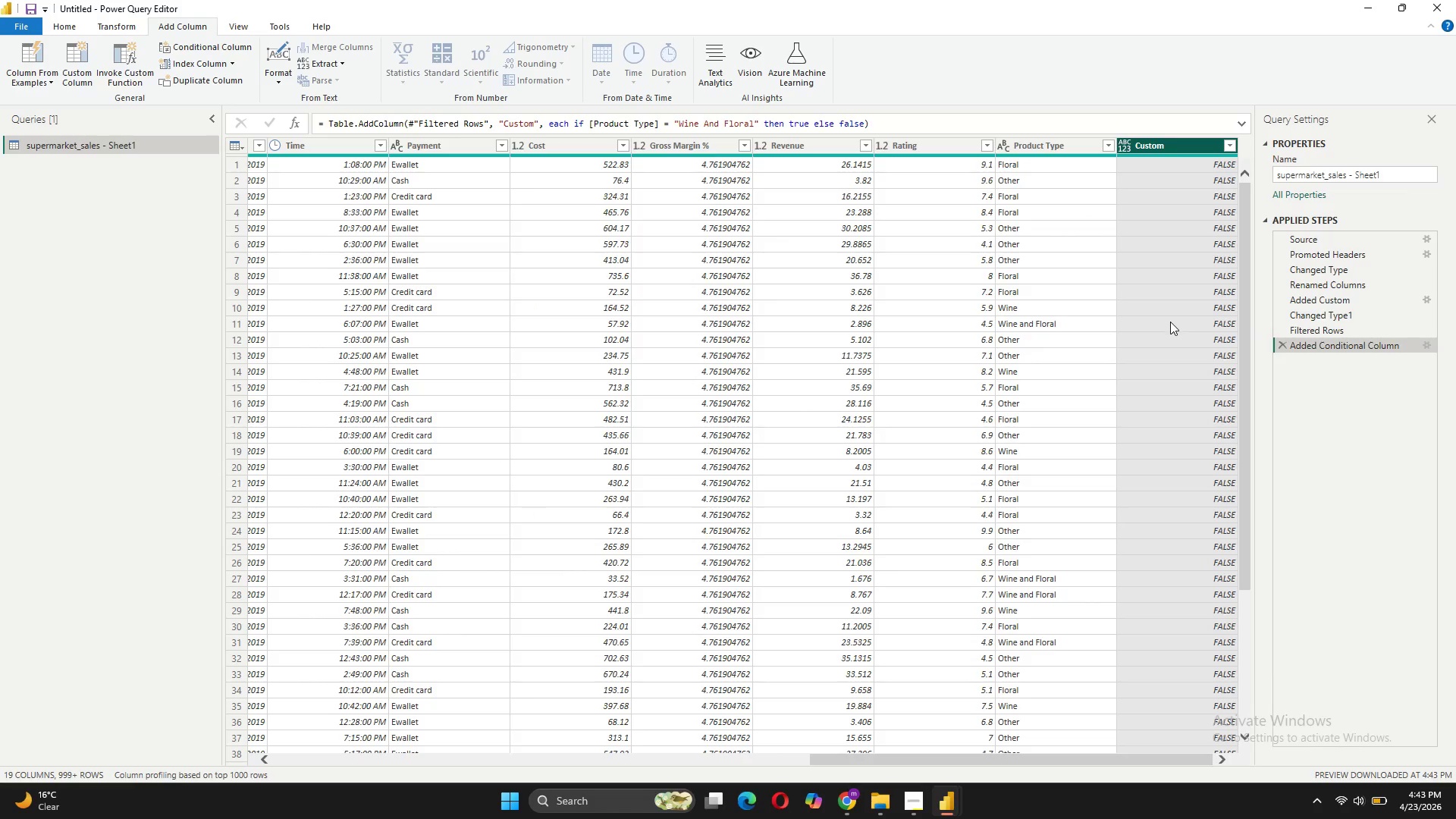 
wait(10.73)
 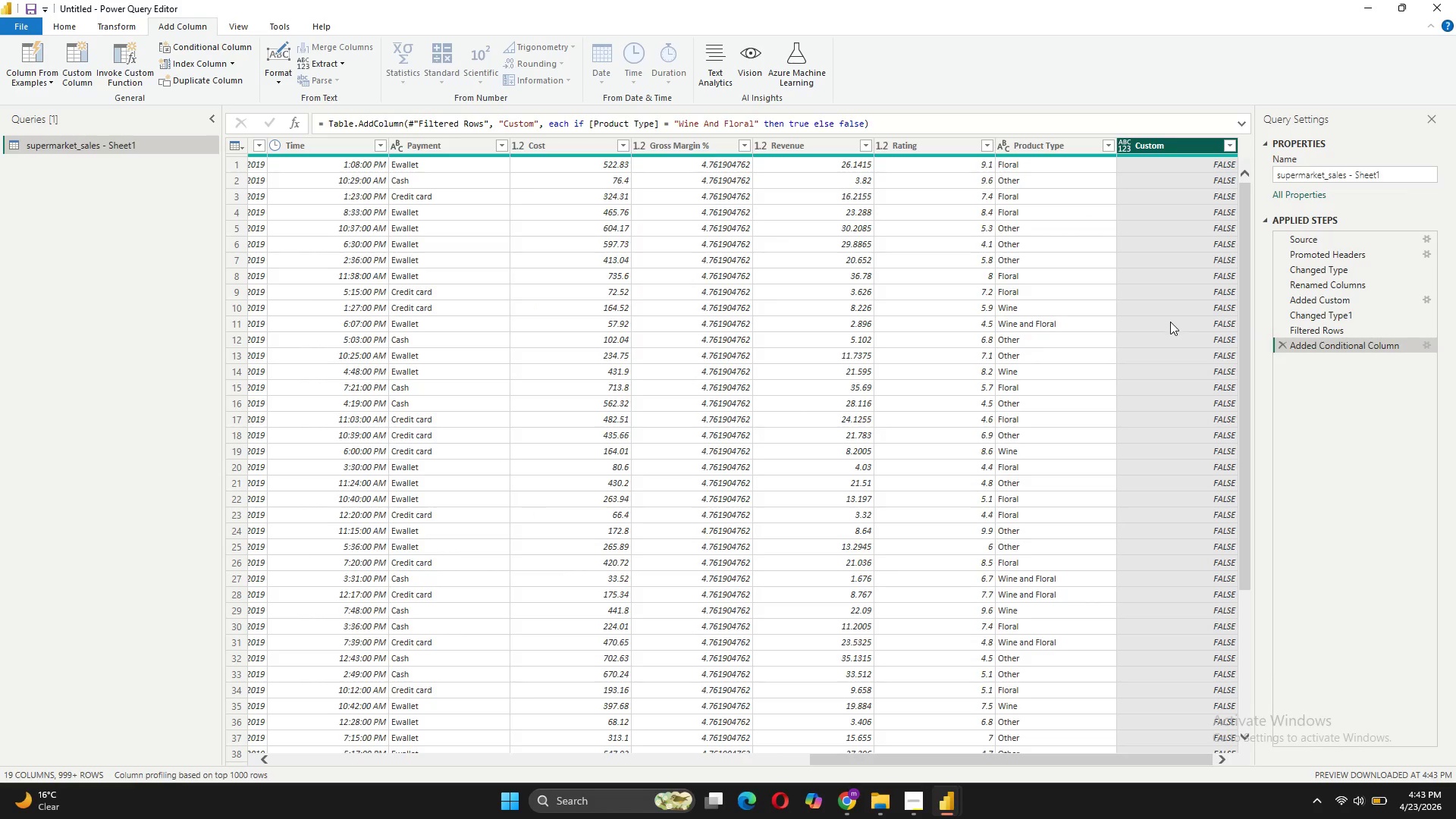 
left_click([1133, 146])
 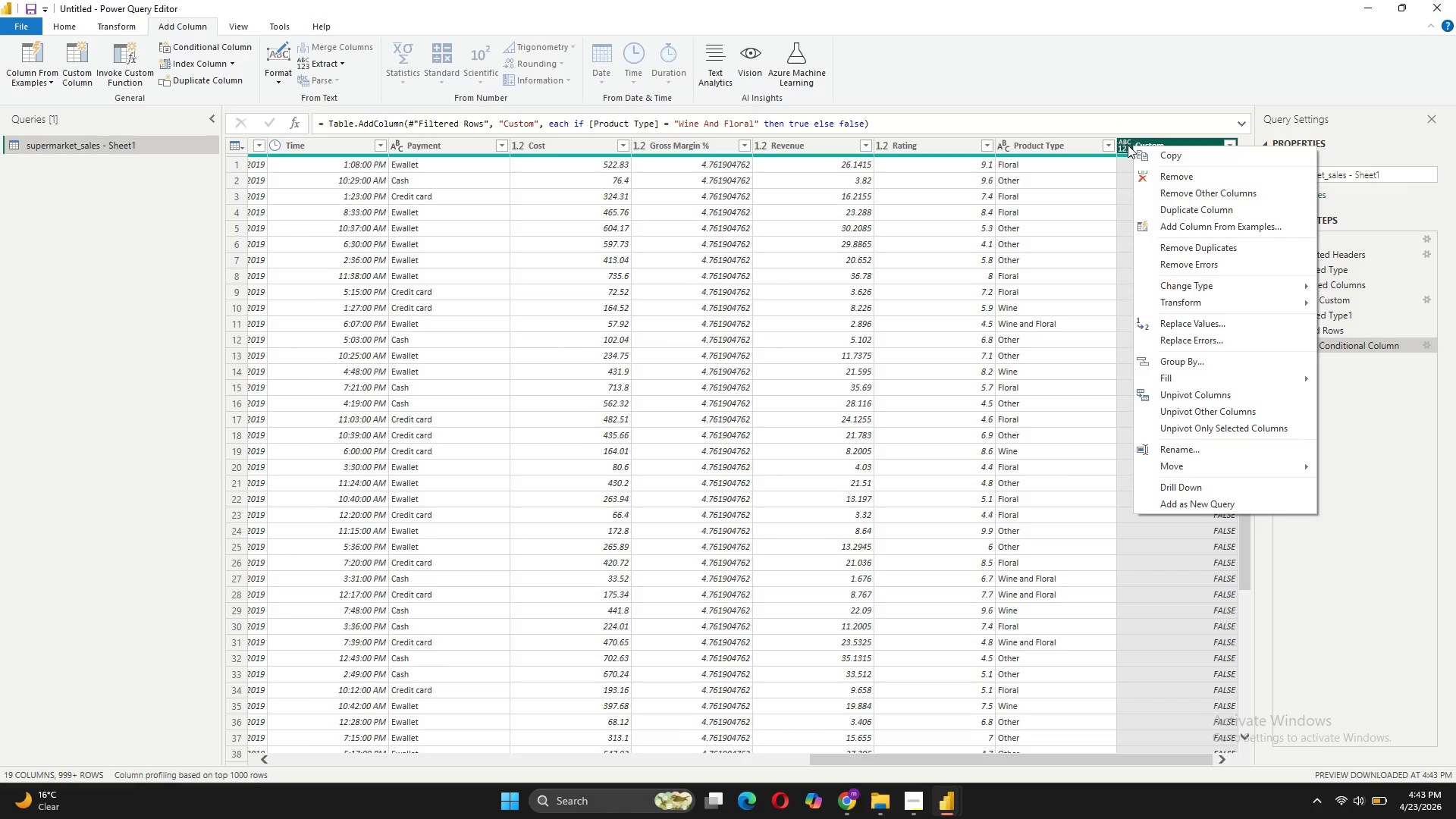 
left_click([1128, 145])
 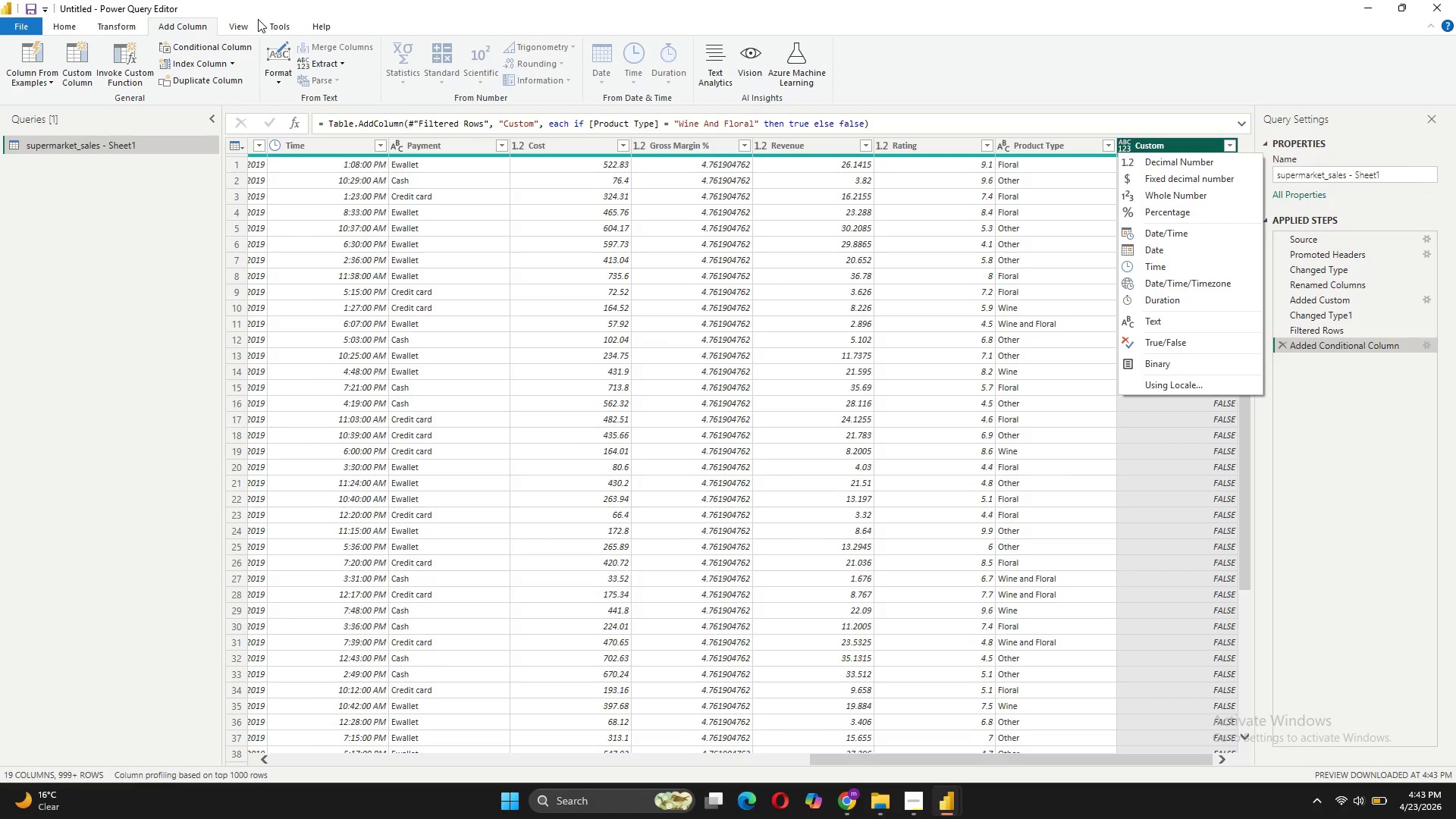 
left_click([250, 19])
 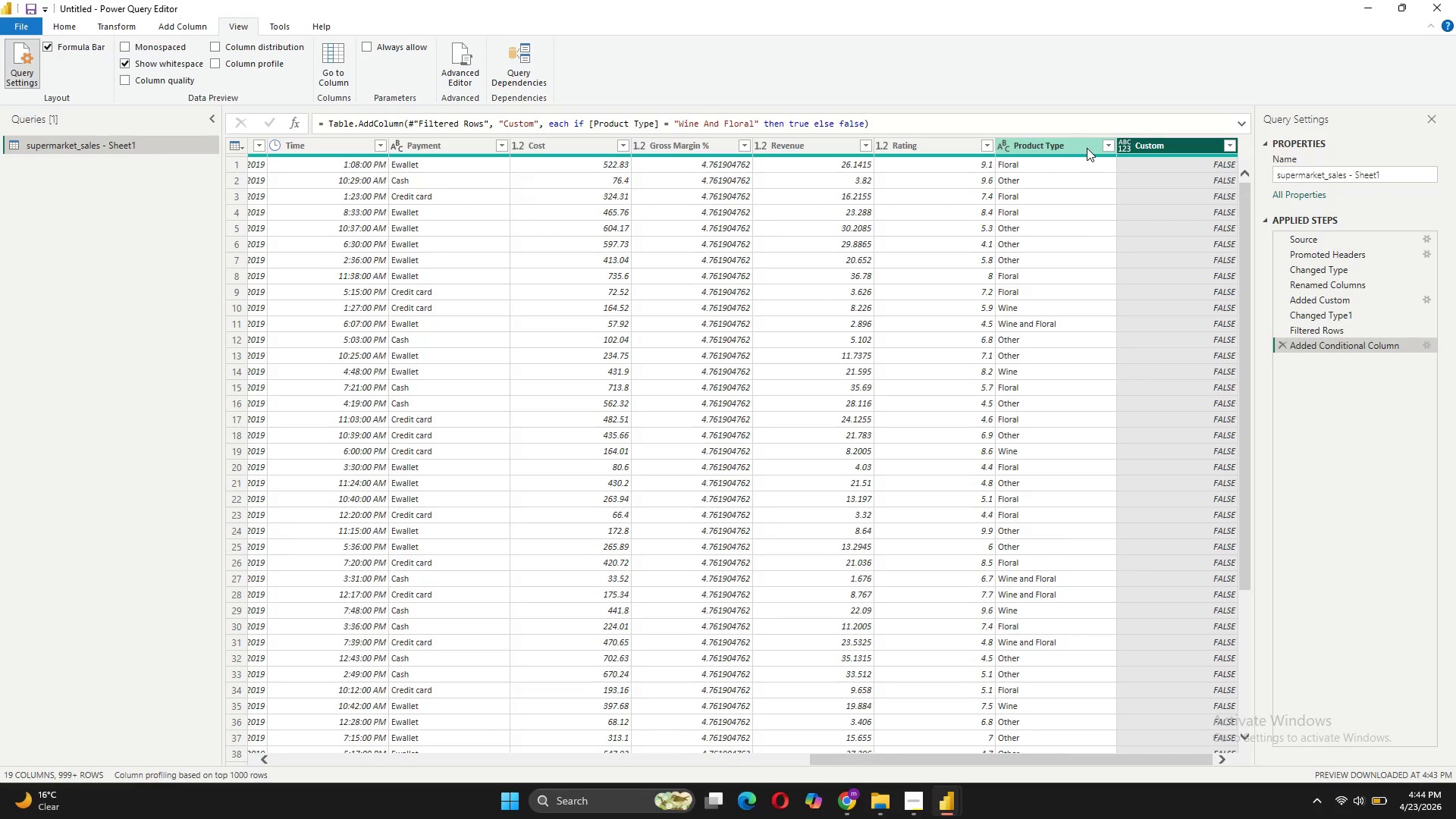 
wait(15.81)
 